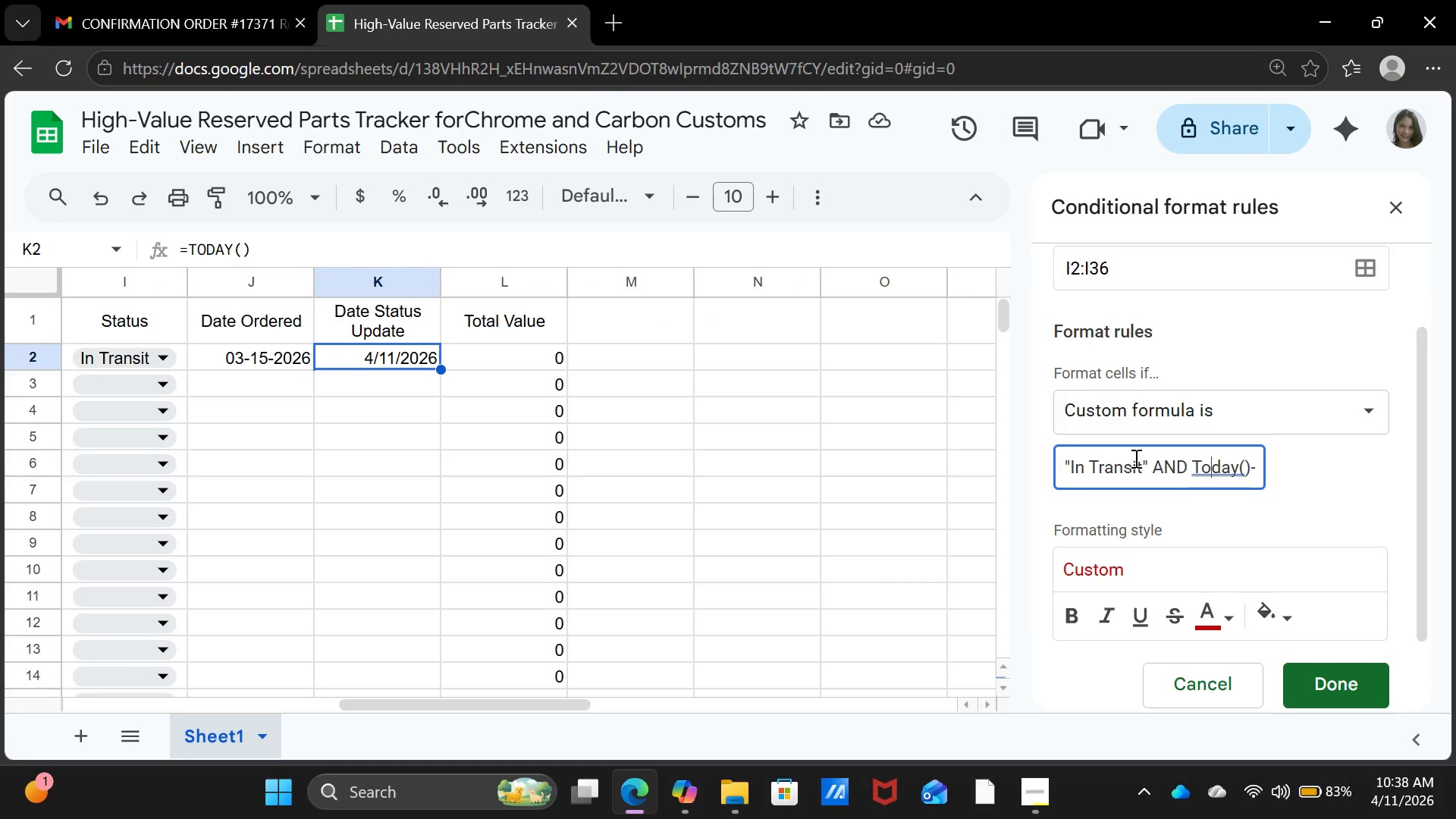 
key(ArrowRight)
 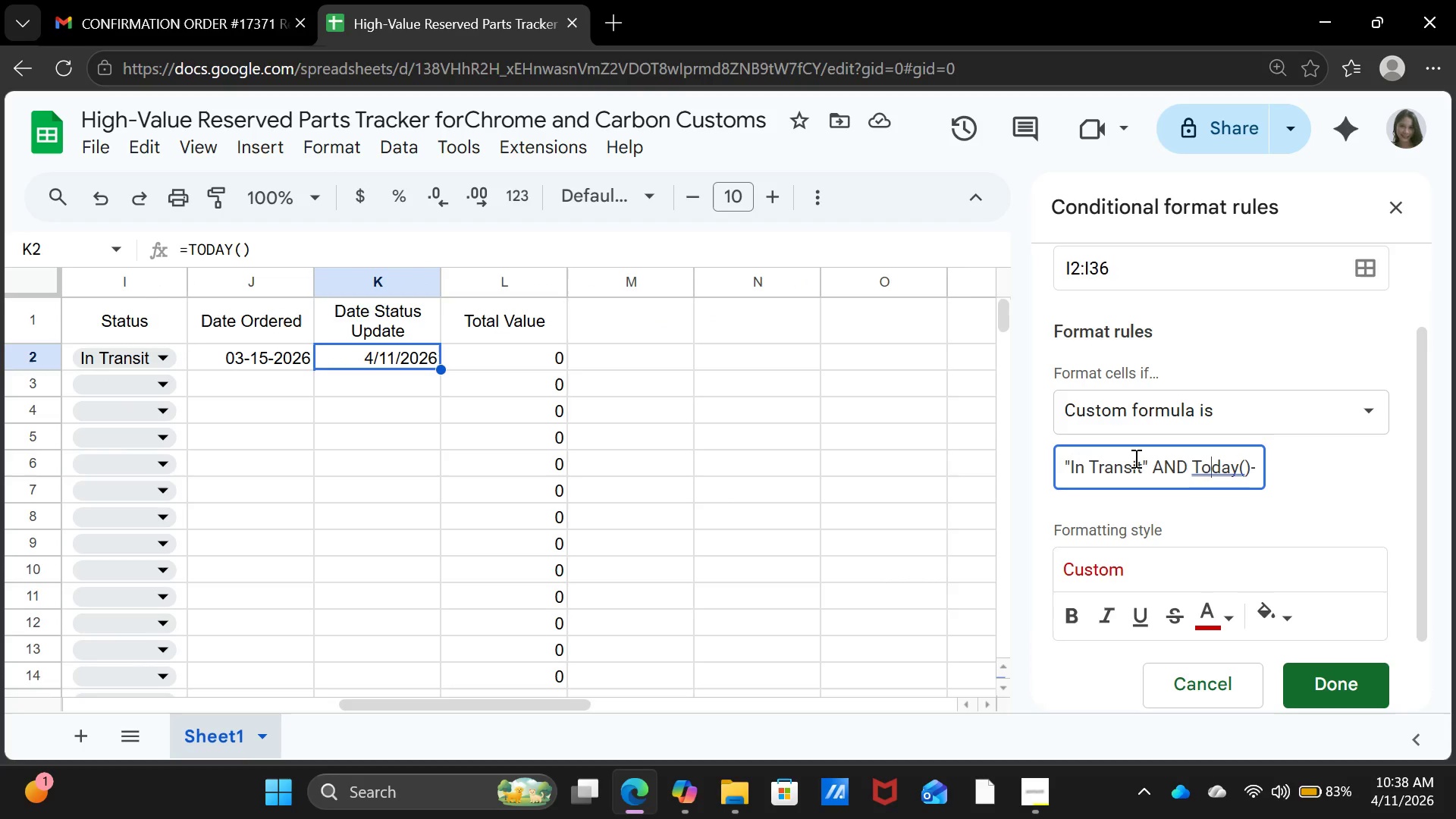 
key(ArrowRight)
 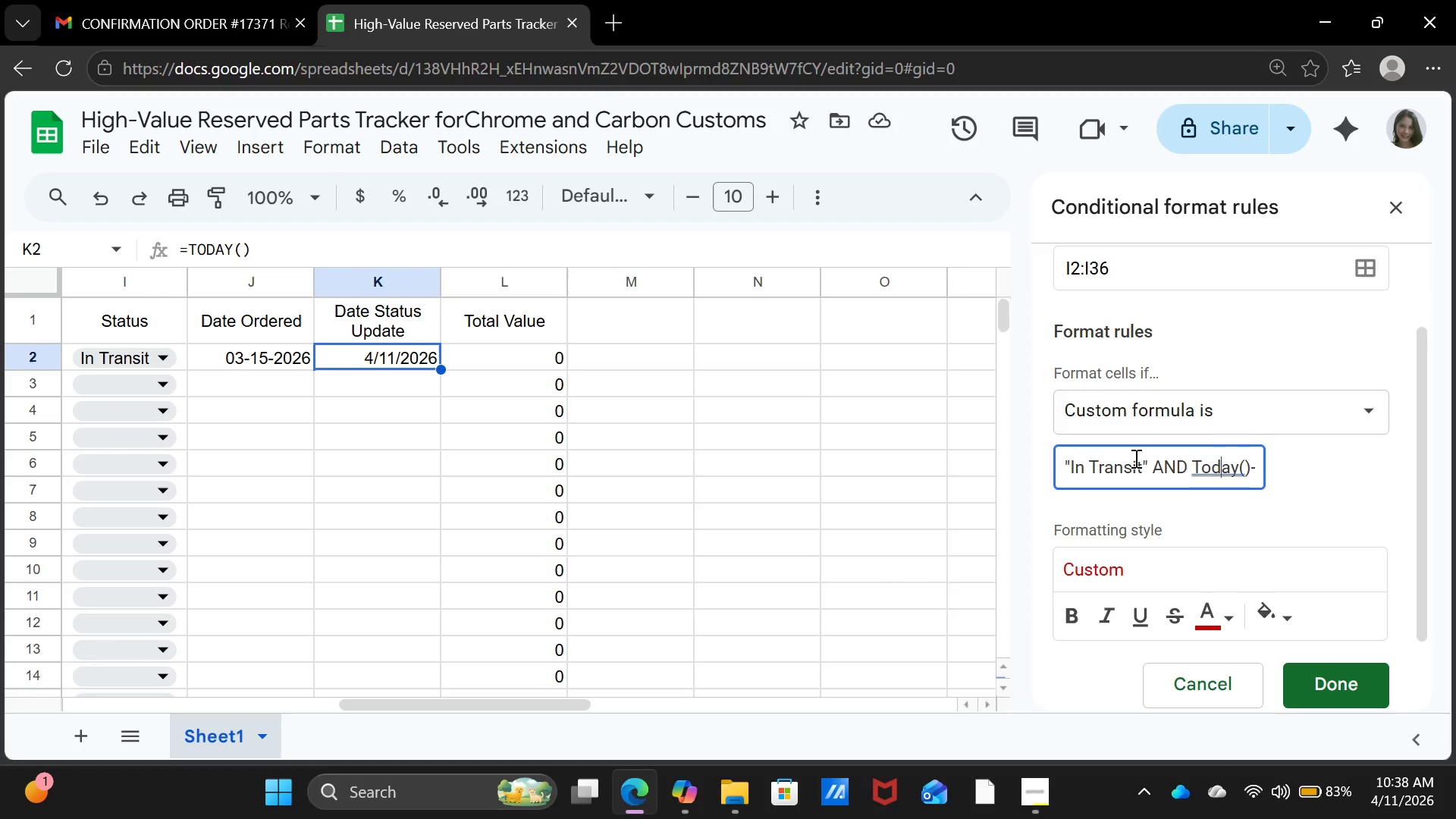 
key(ArrowRight)
 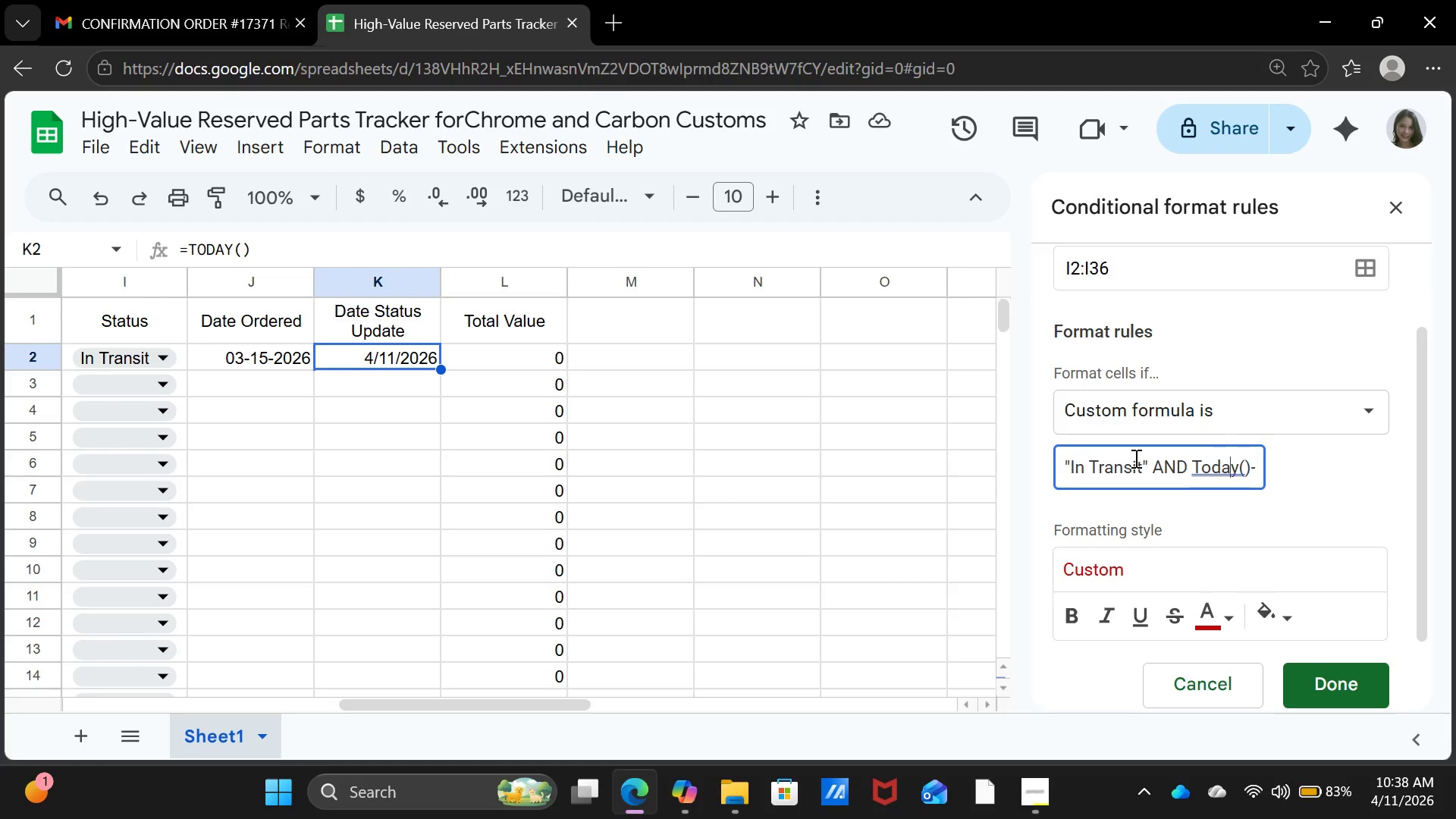 
key(ArrowRight)
 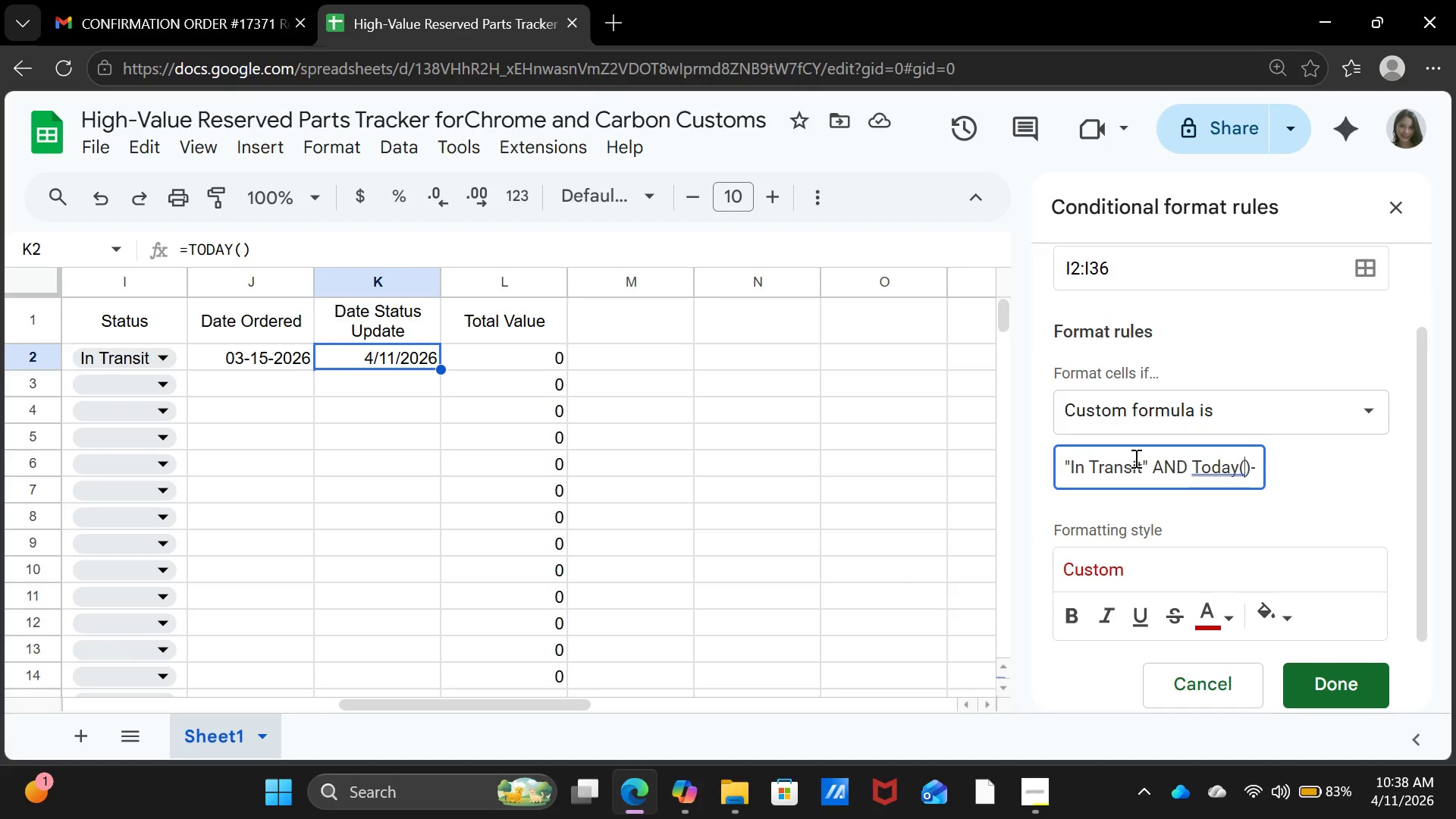 
key(ArrowRight)
 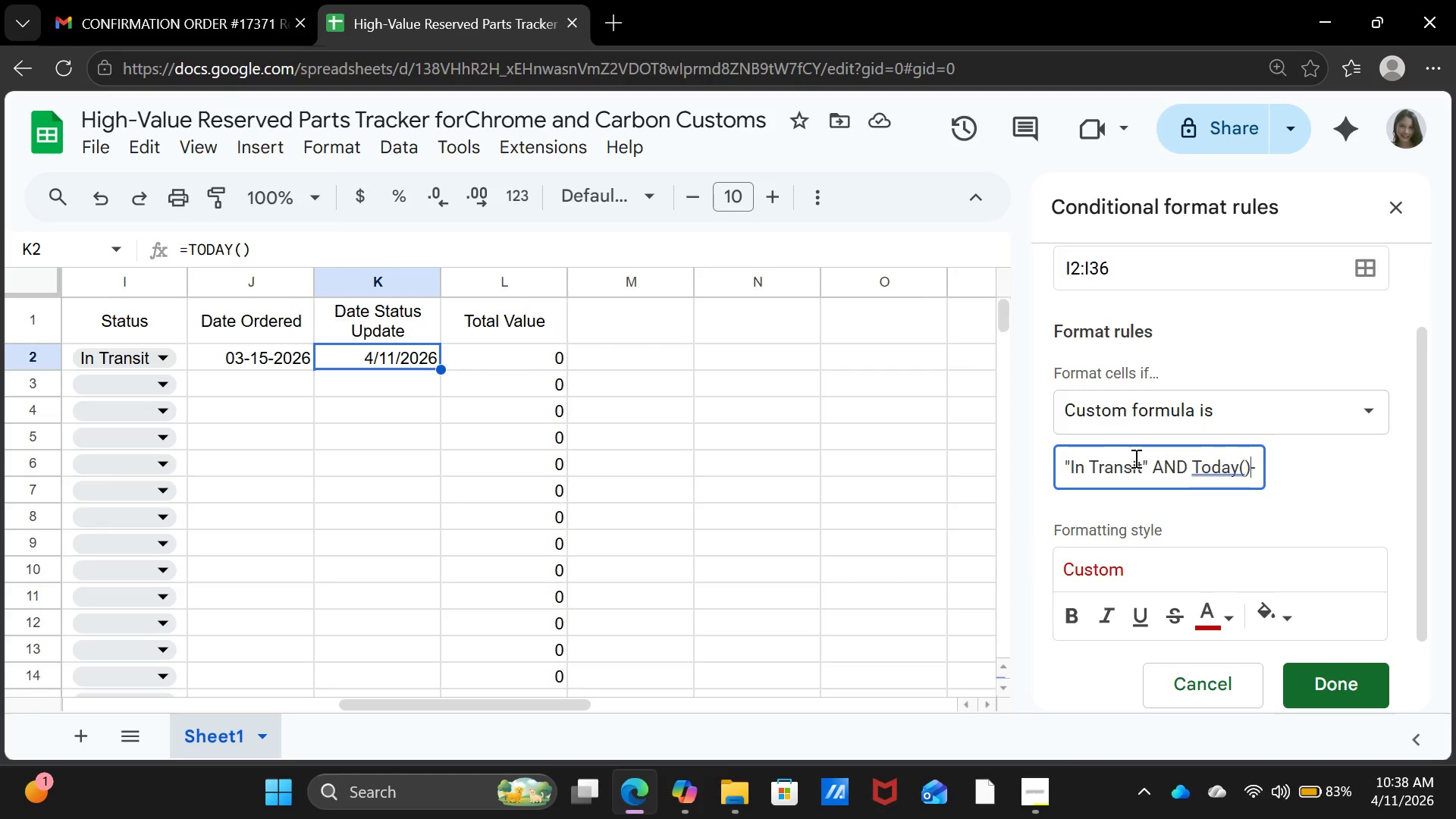 
key(ArrowRight)
 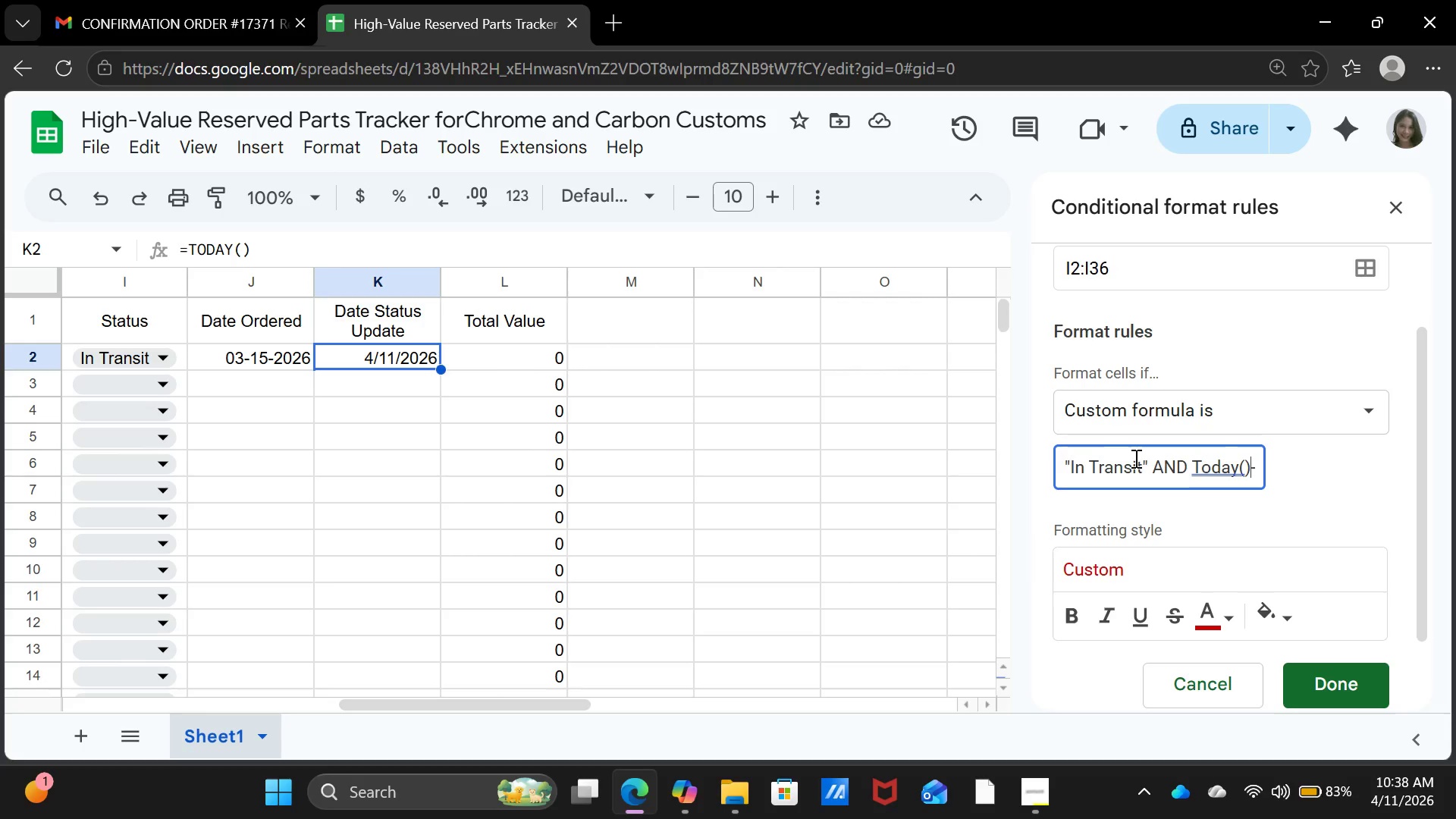 
key(ArrowRight)
 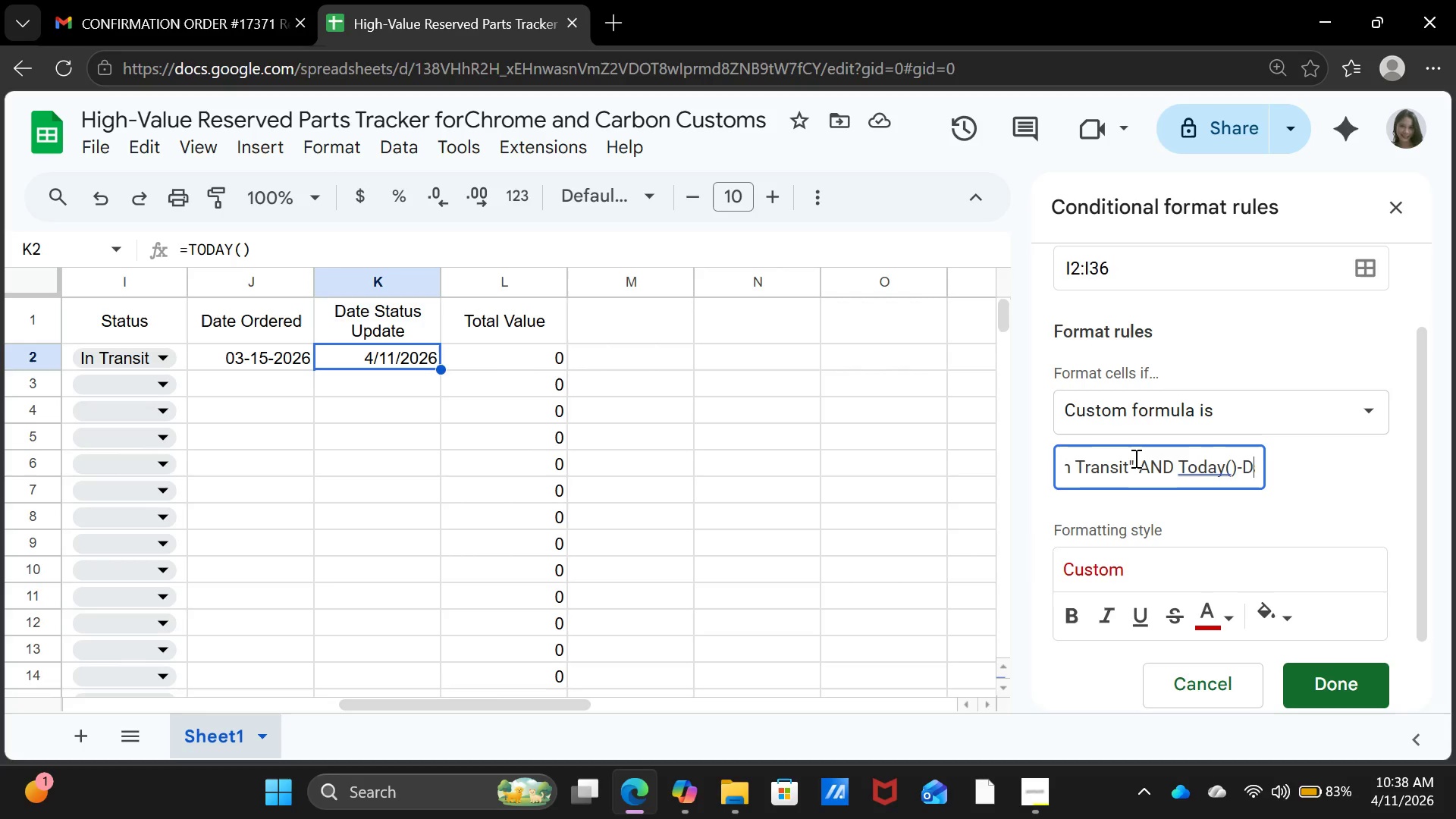 
key(ArrowRight)
 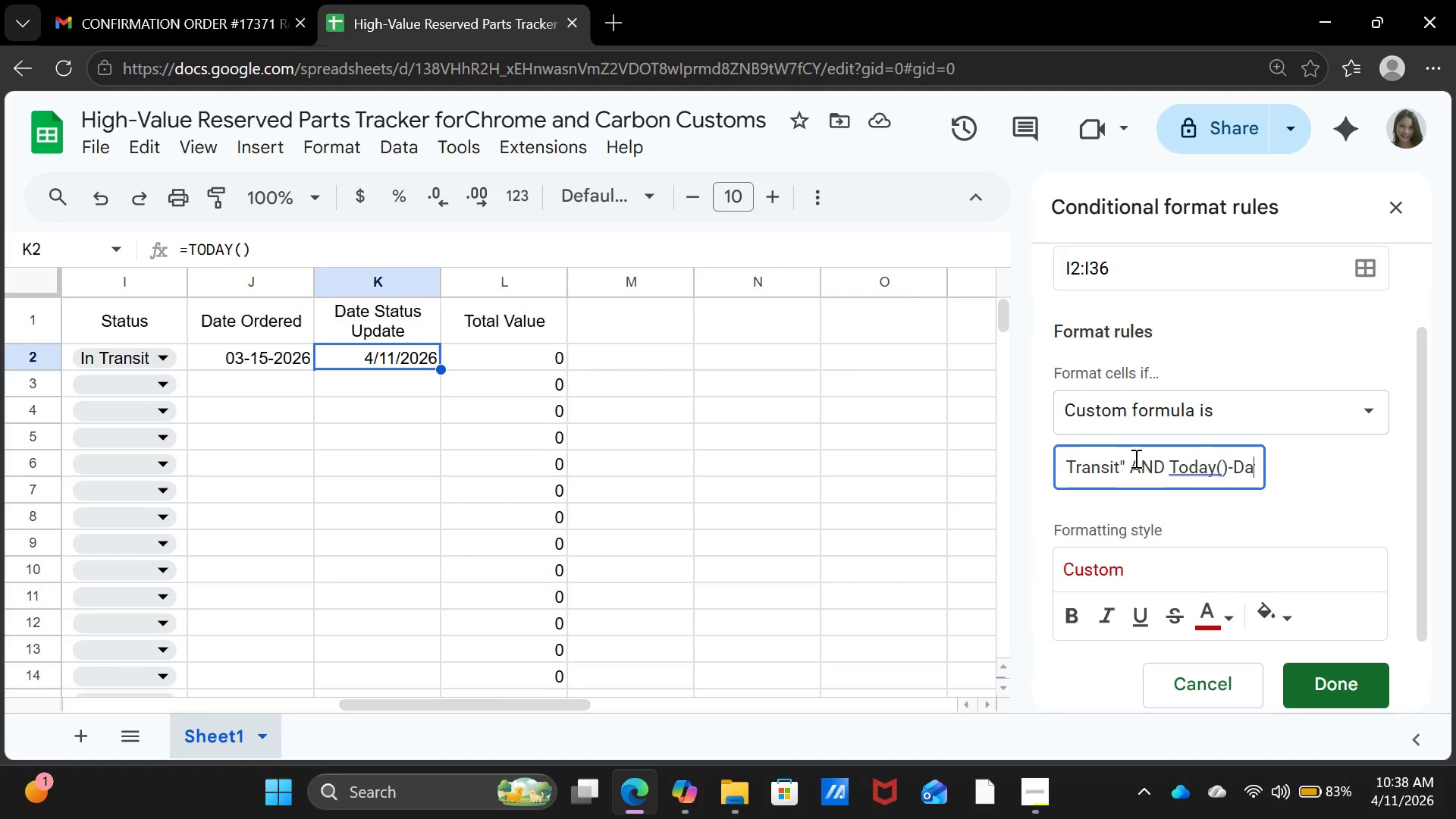 
key(ArrowRight)
 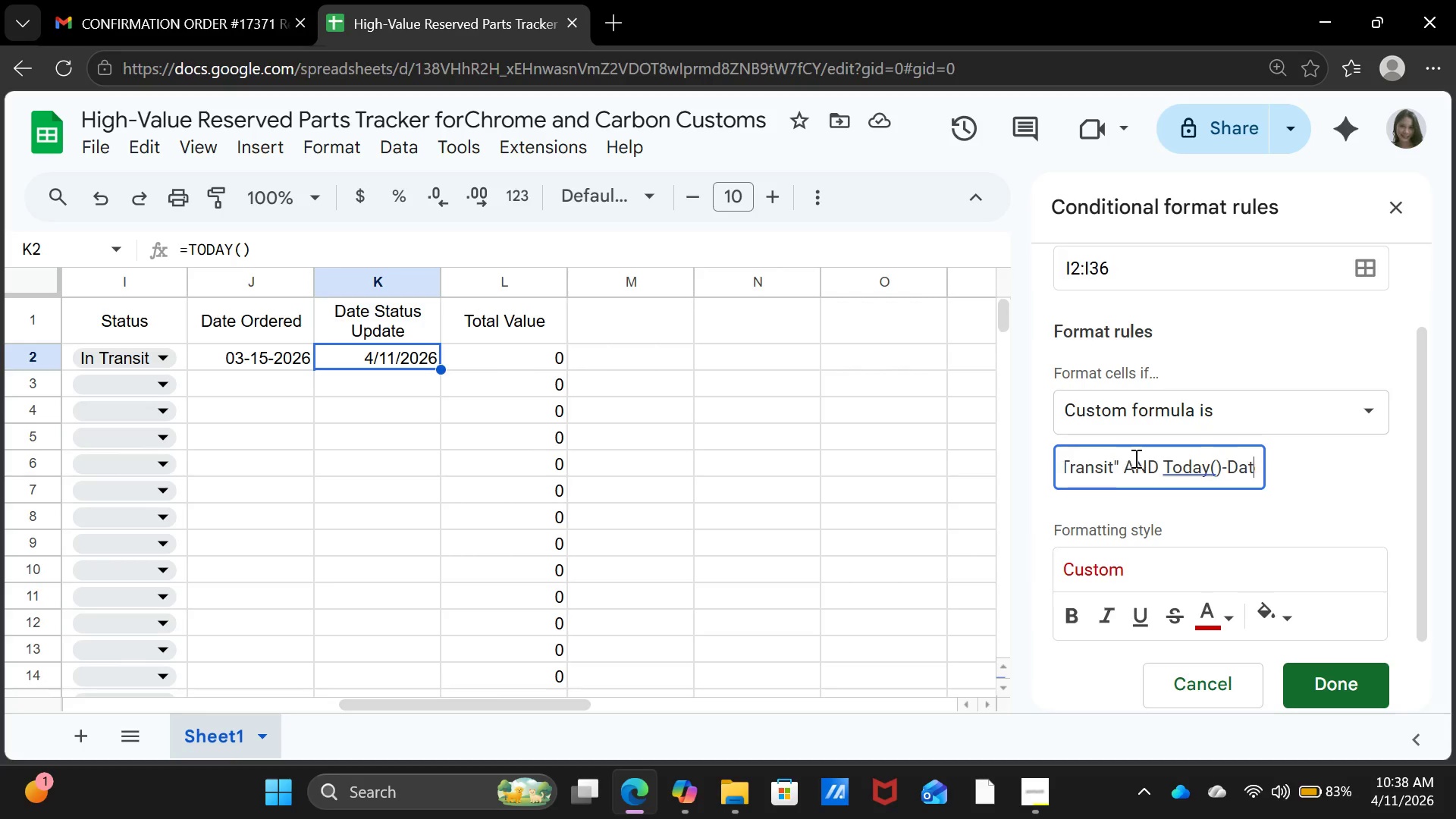 
key(ArrowRight)
 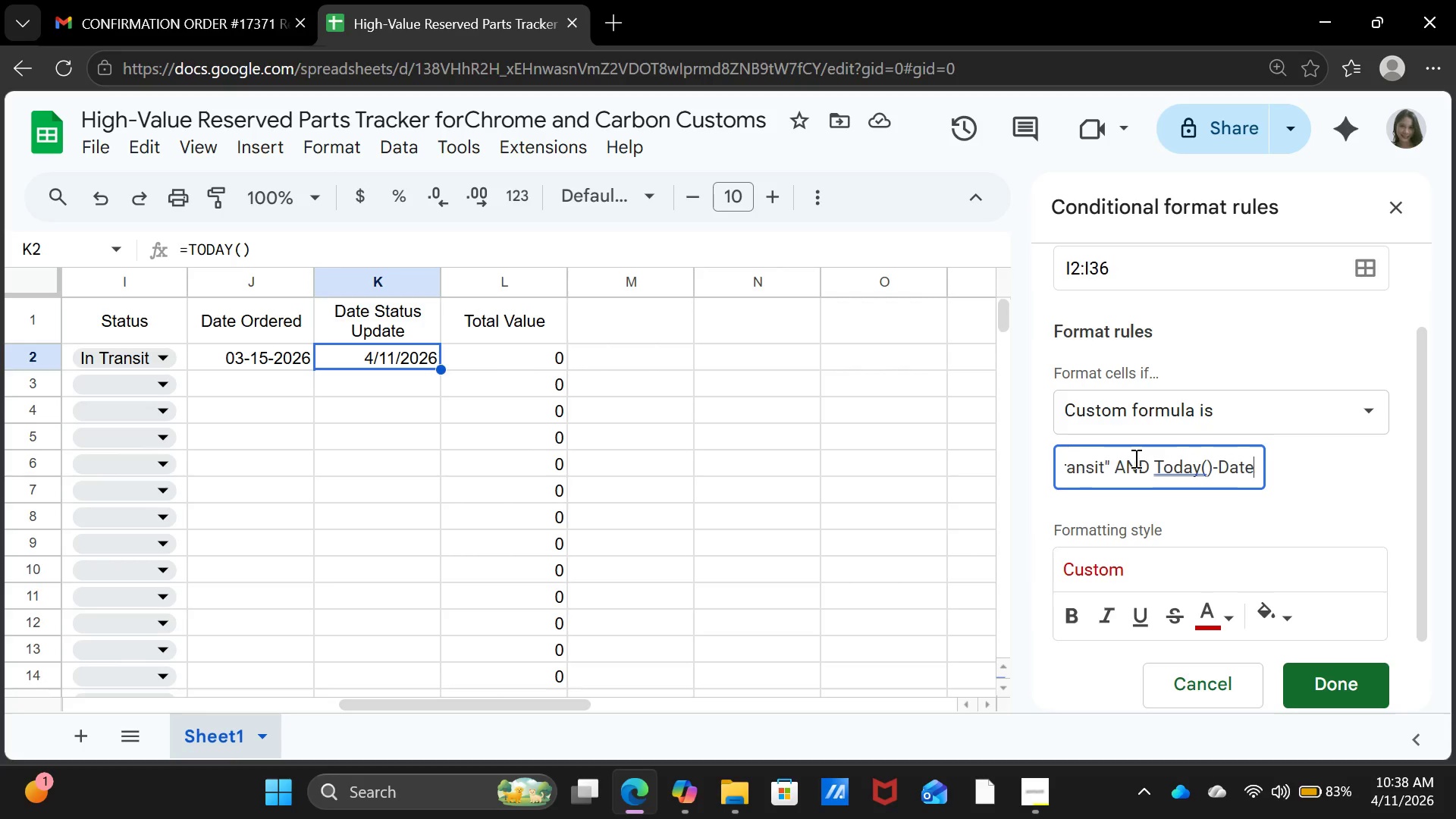 
key(ArrowRight)
 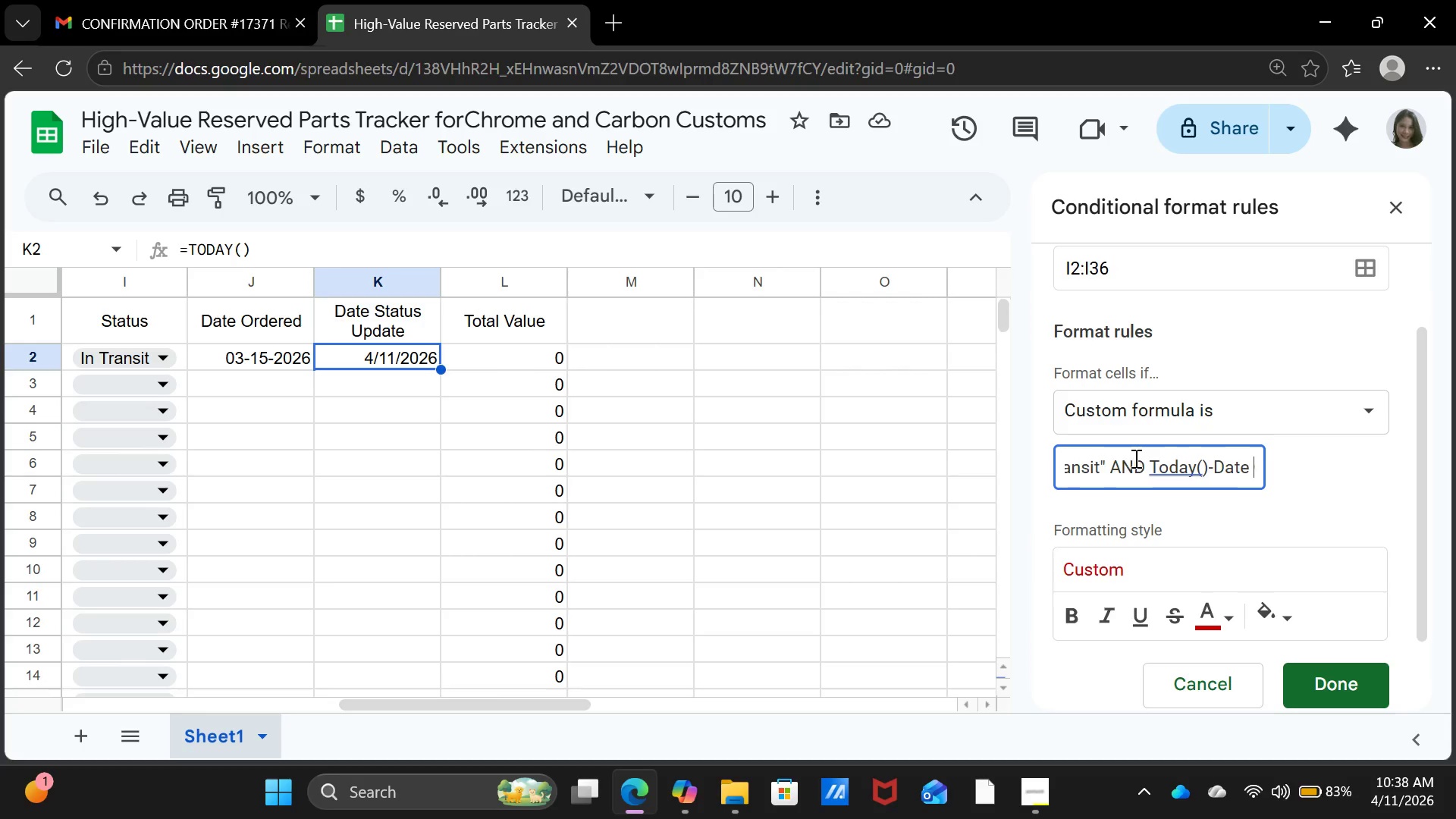 
key(ArrowRight)
 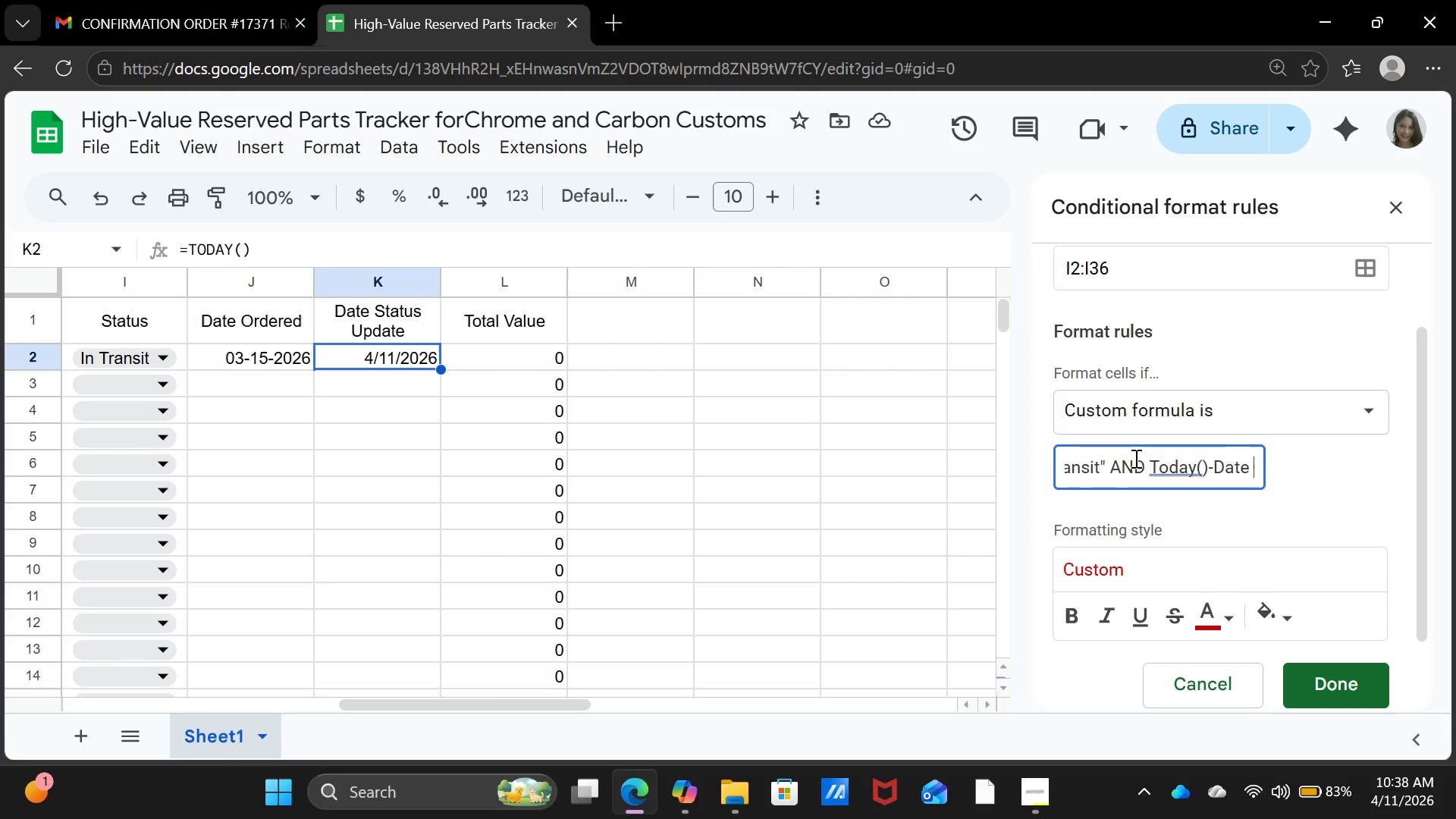 
key(ArrowRight)
 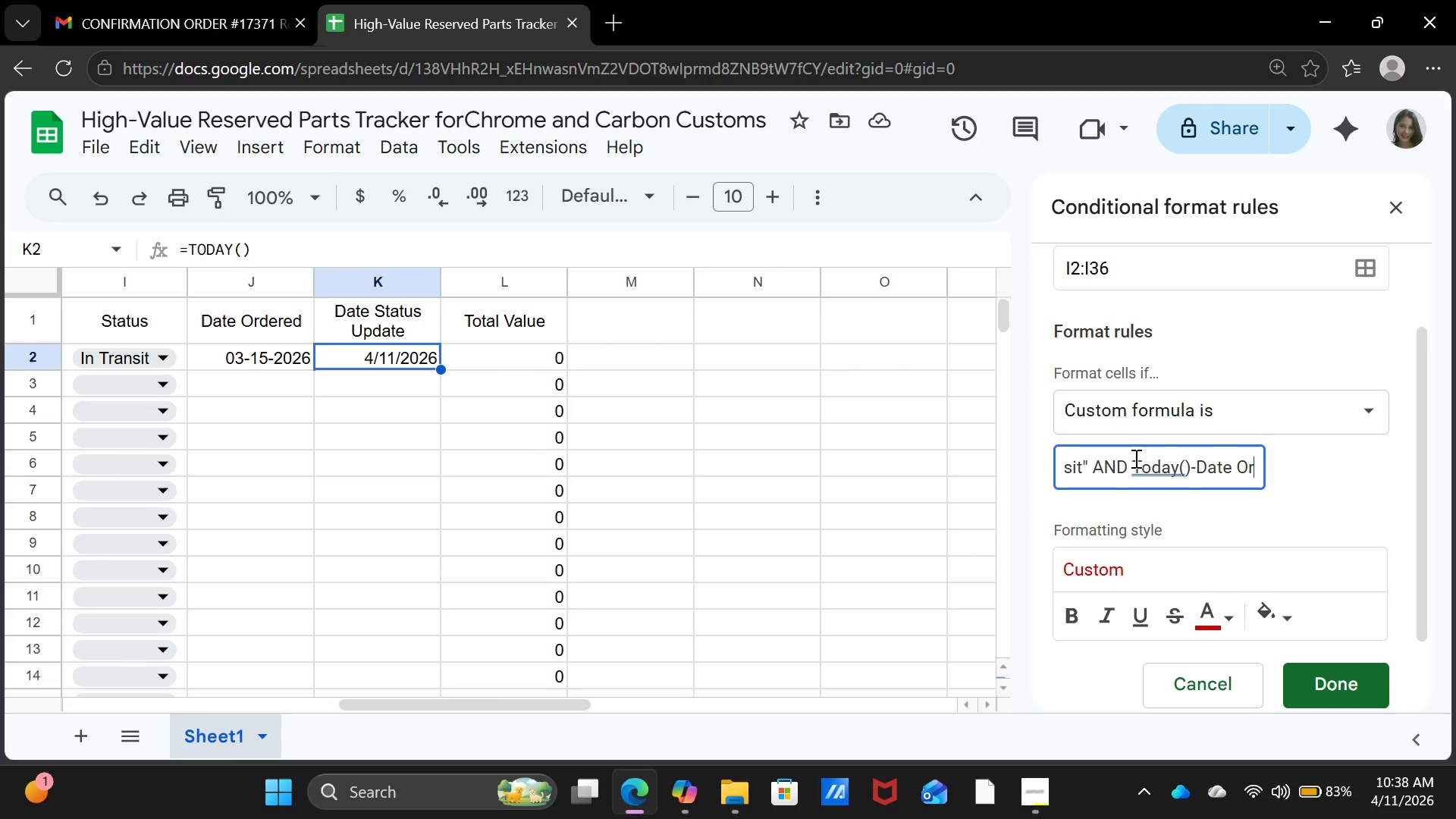 
key(ArrowRight)
 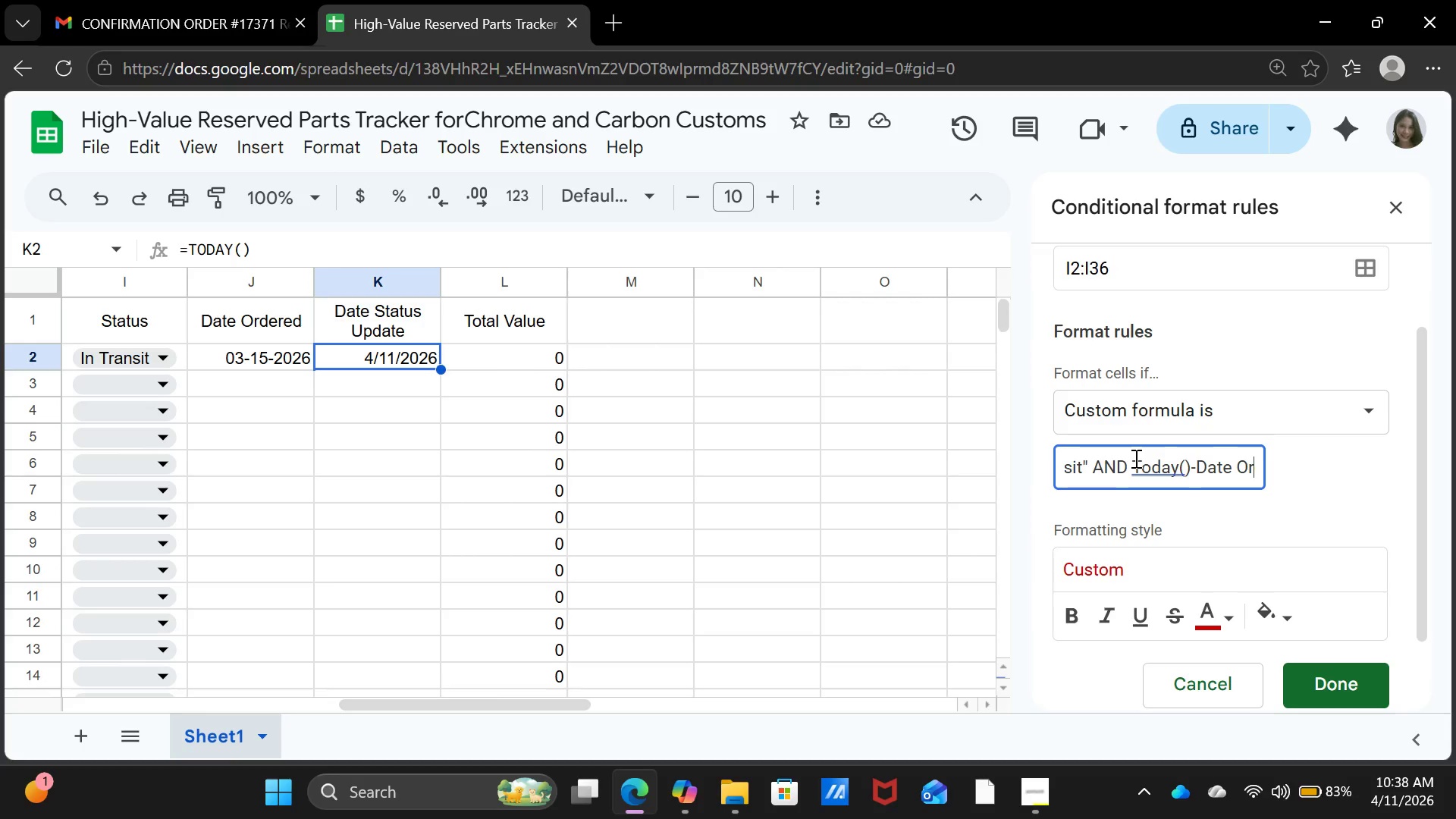 
key(ArrowRight)
 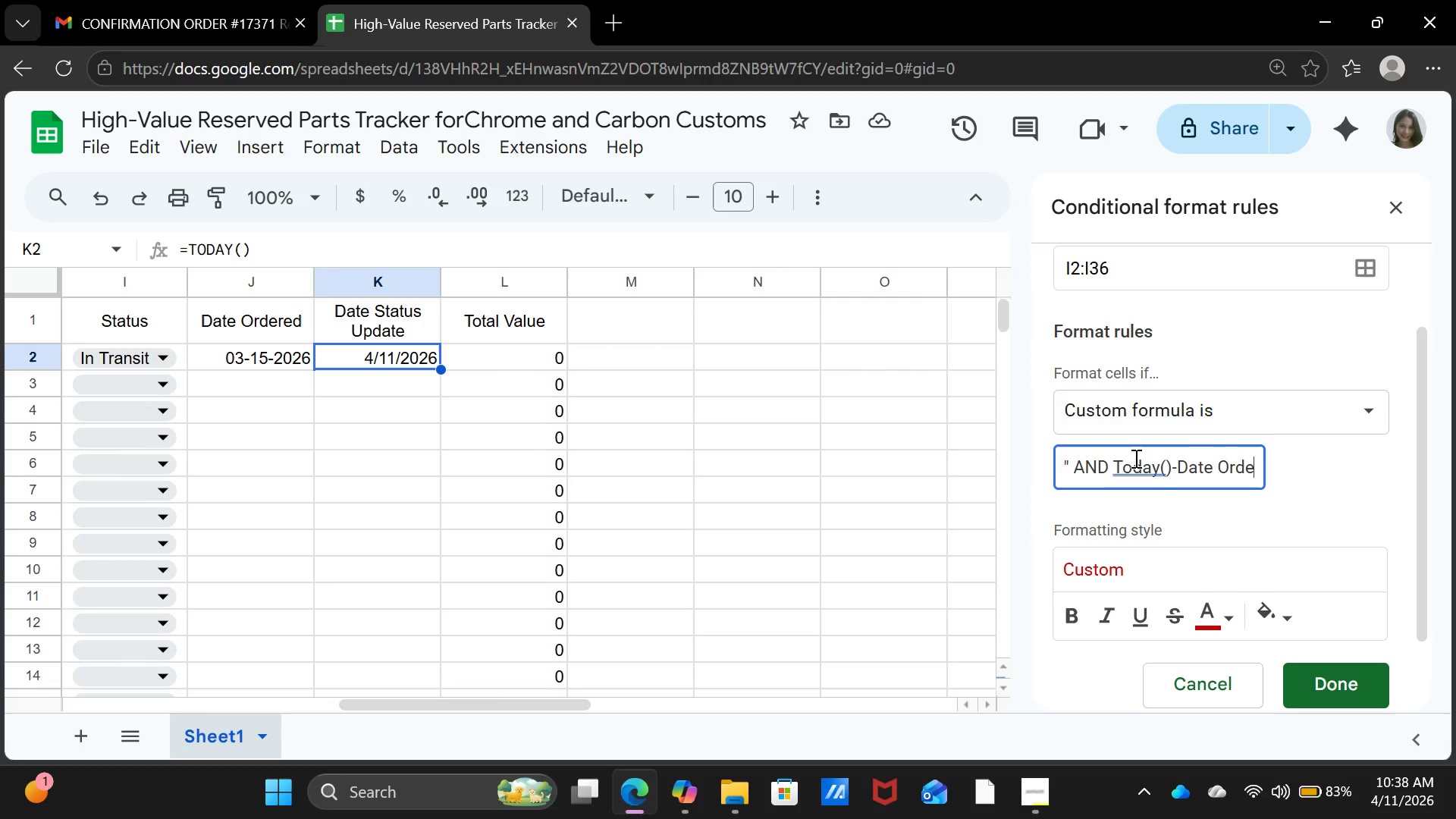 
key(ArrowRight)
 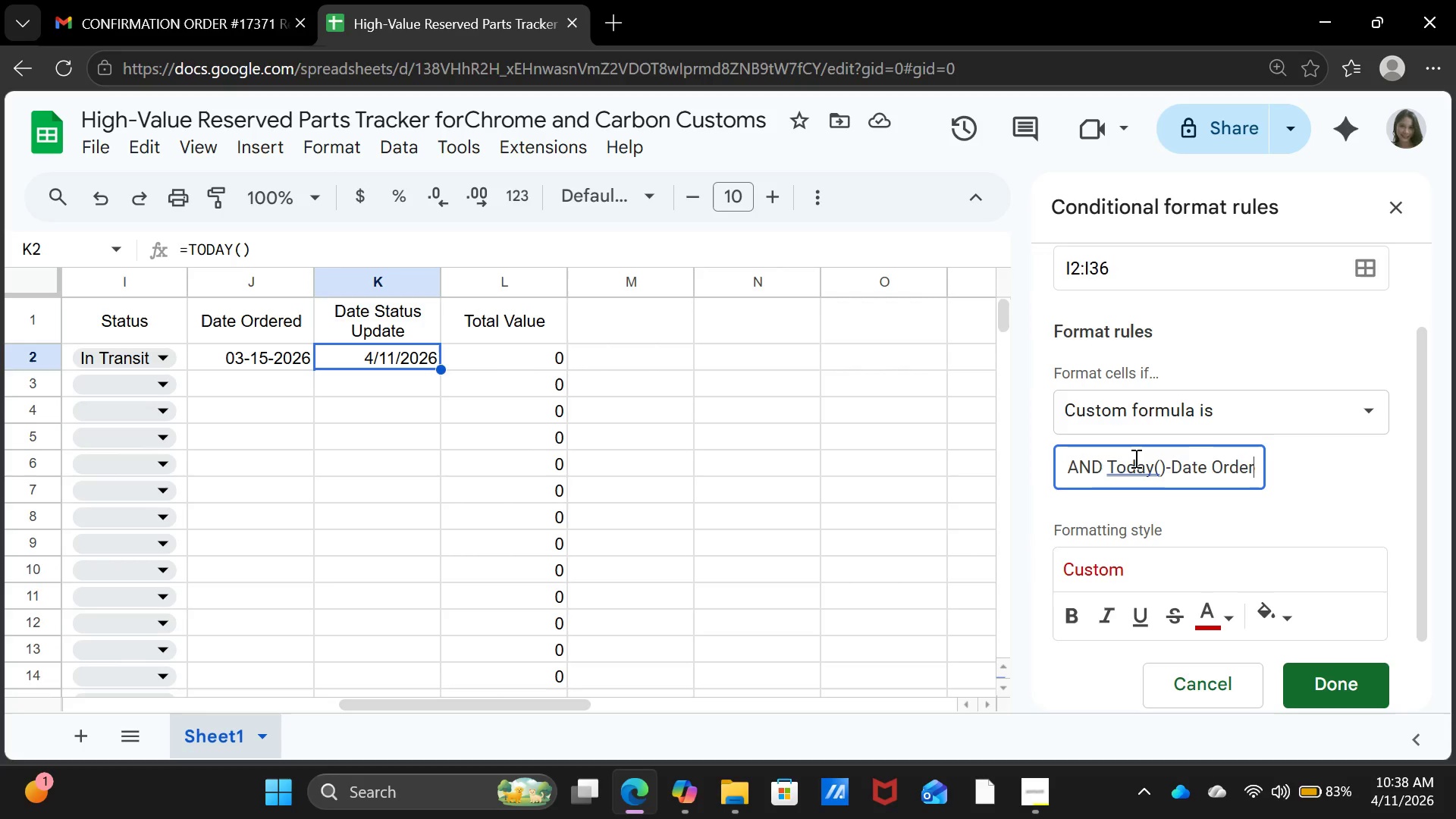 
key(ArrowRight)
 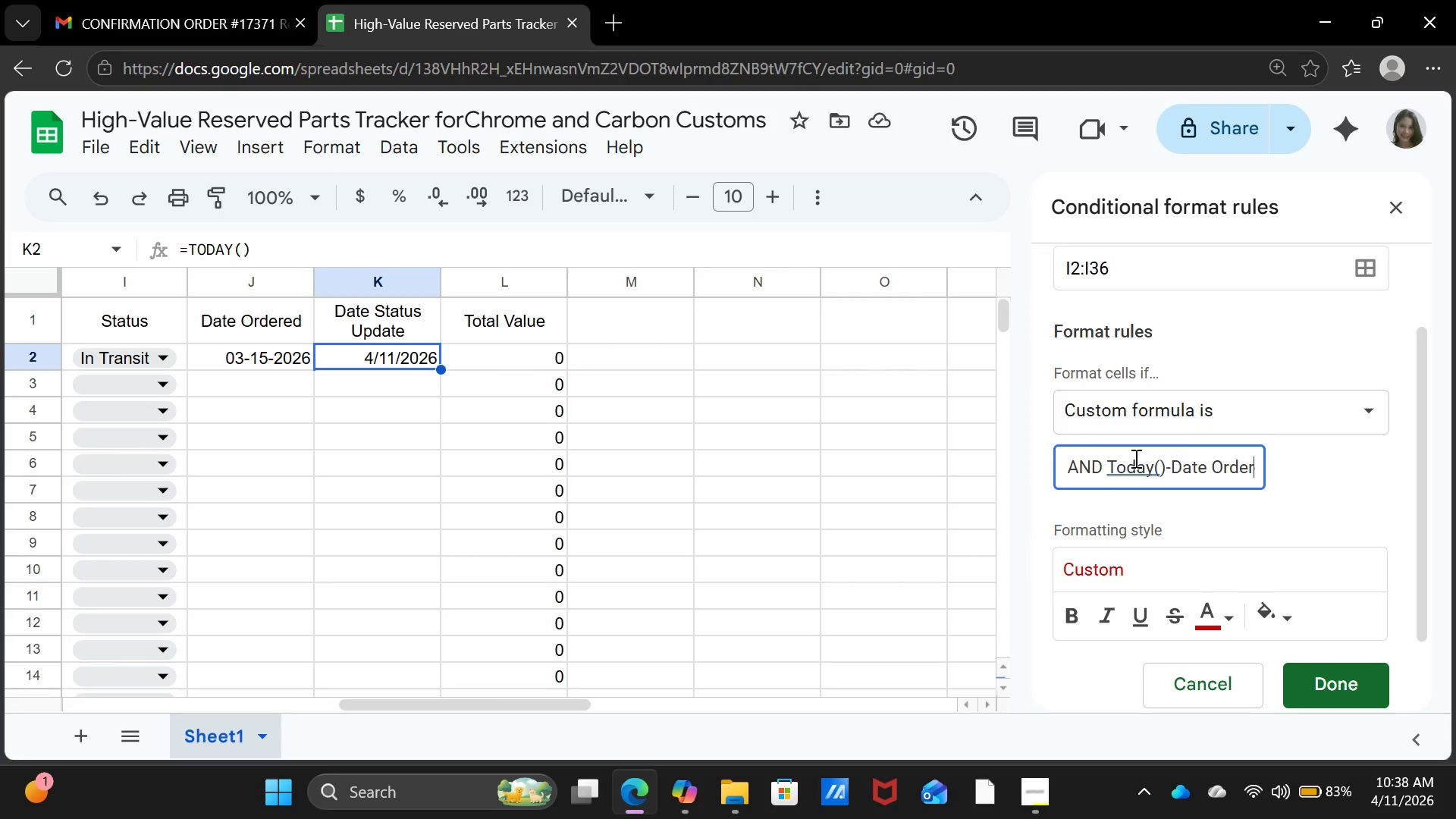 
key(ArrowRight)
 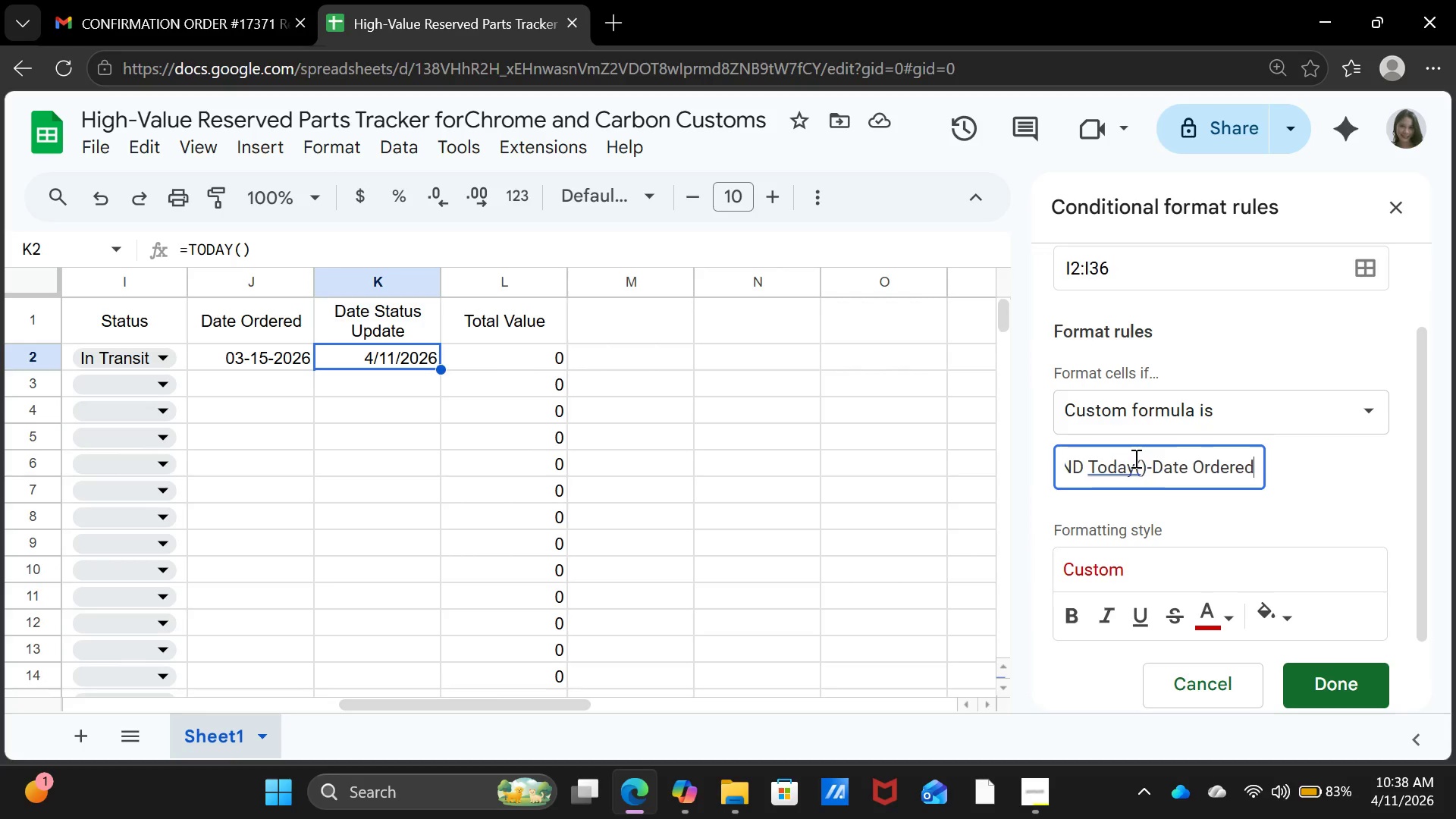 
key(ArrowRight)
 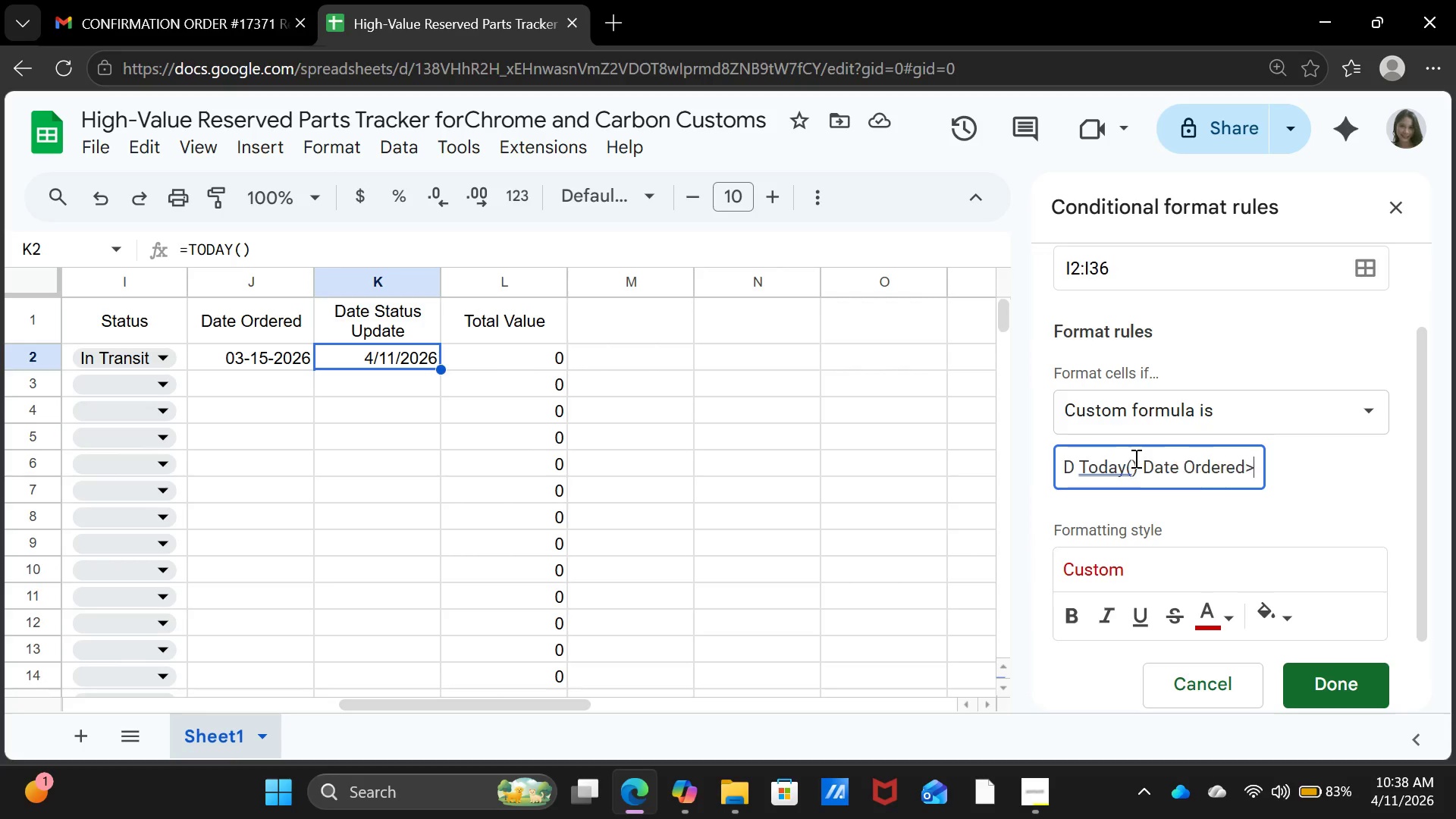 
key(ArrowRight)
 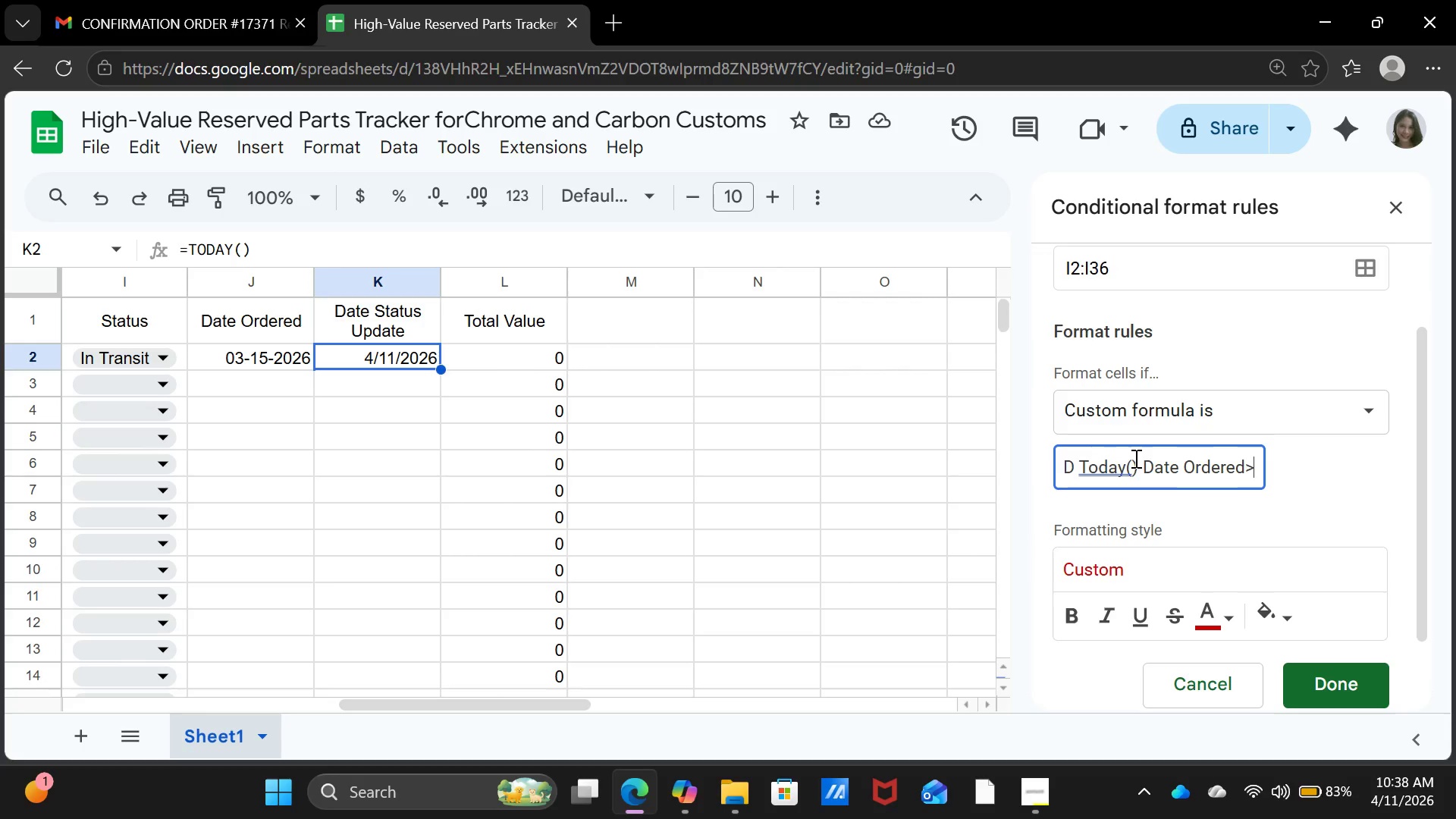 
key(ArrowRight)
 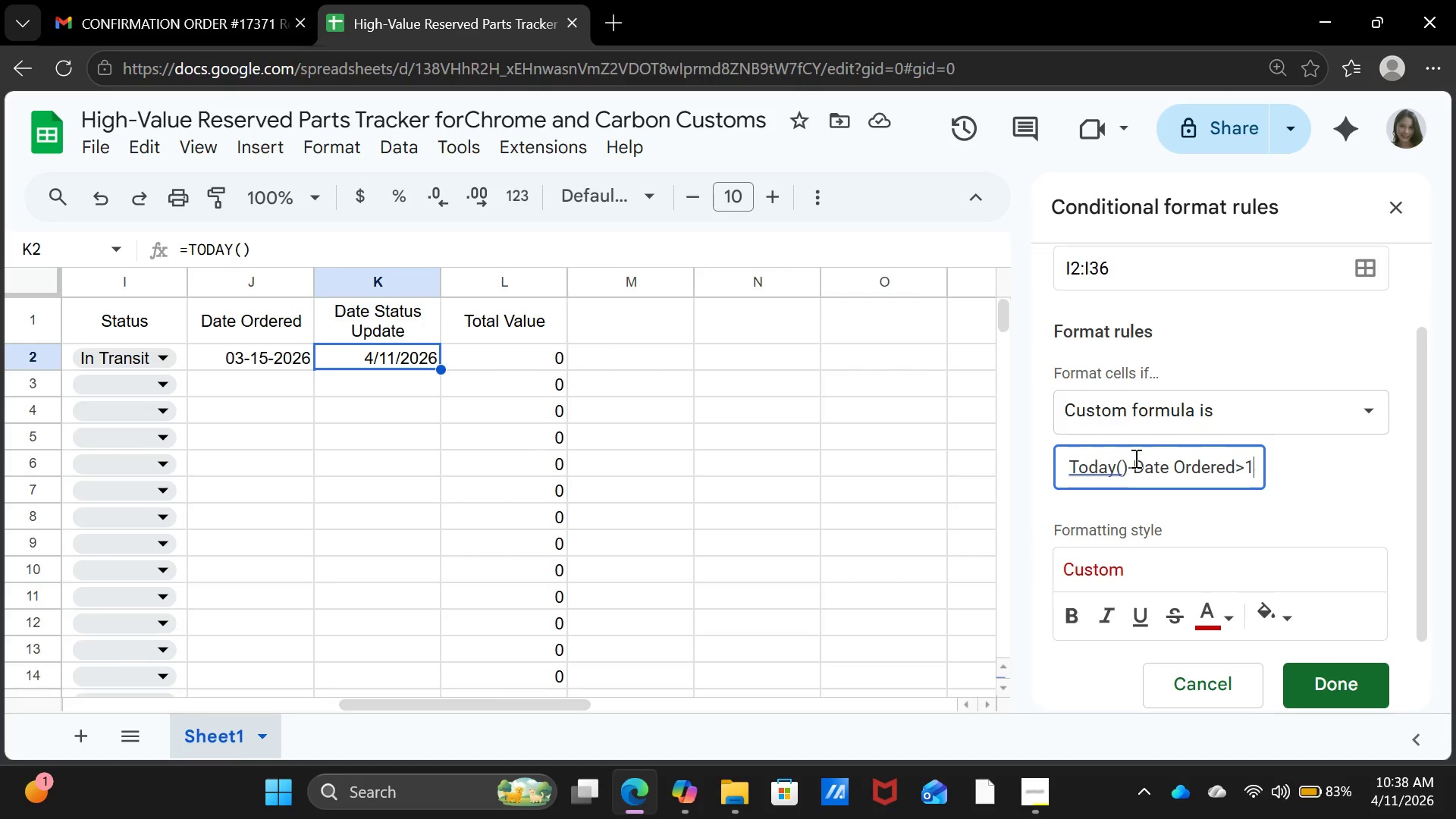 
key(ArrowRight)
 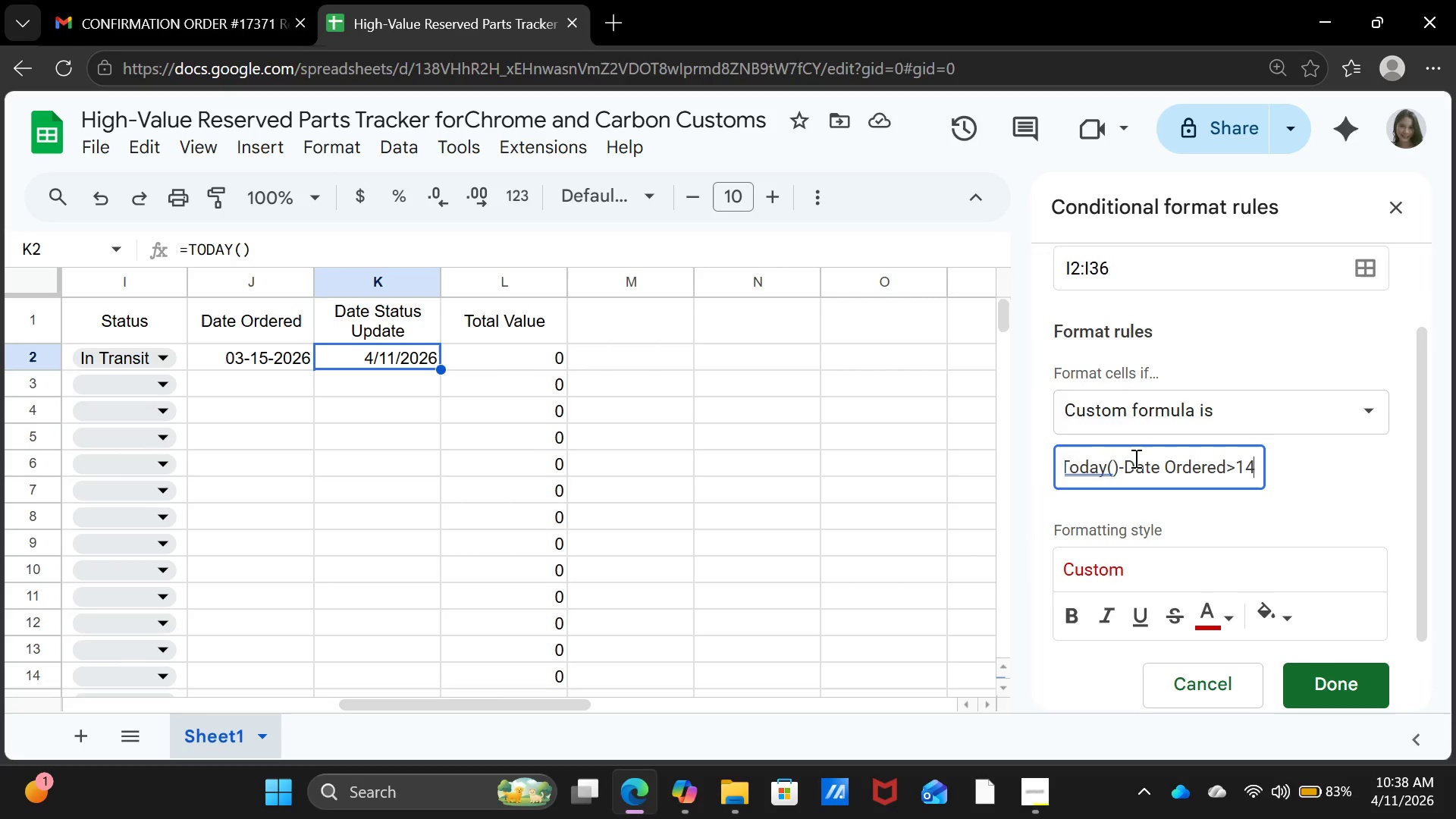 
key(ArrowRight)
 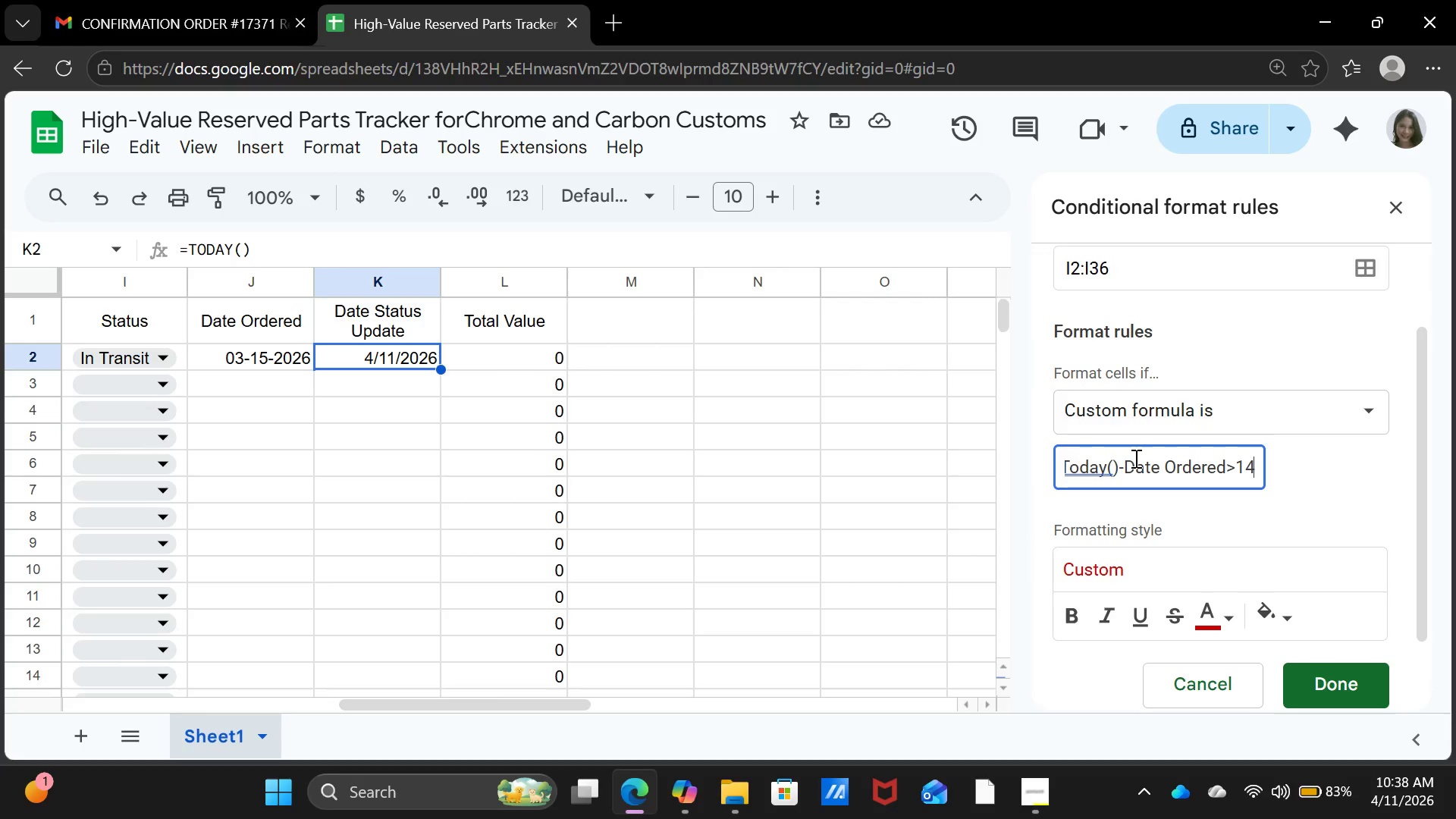 
key(ArrowRight)
 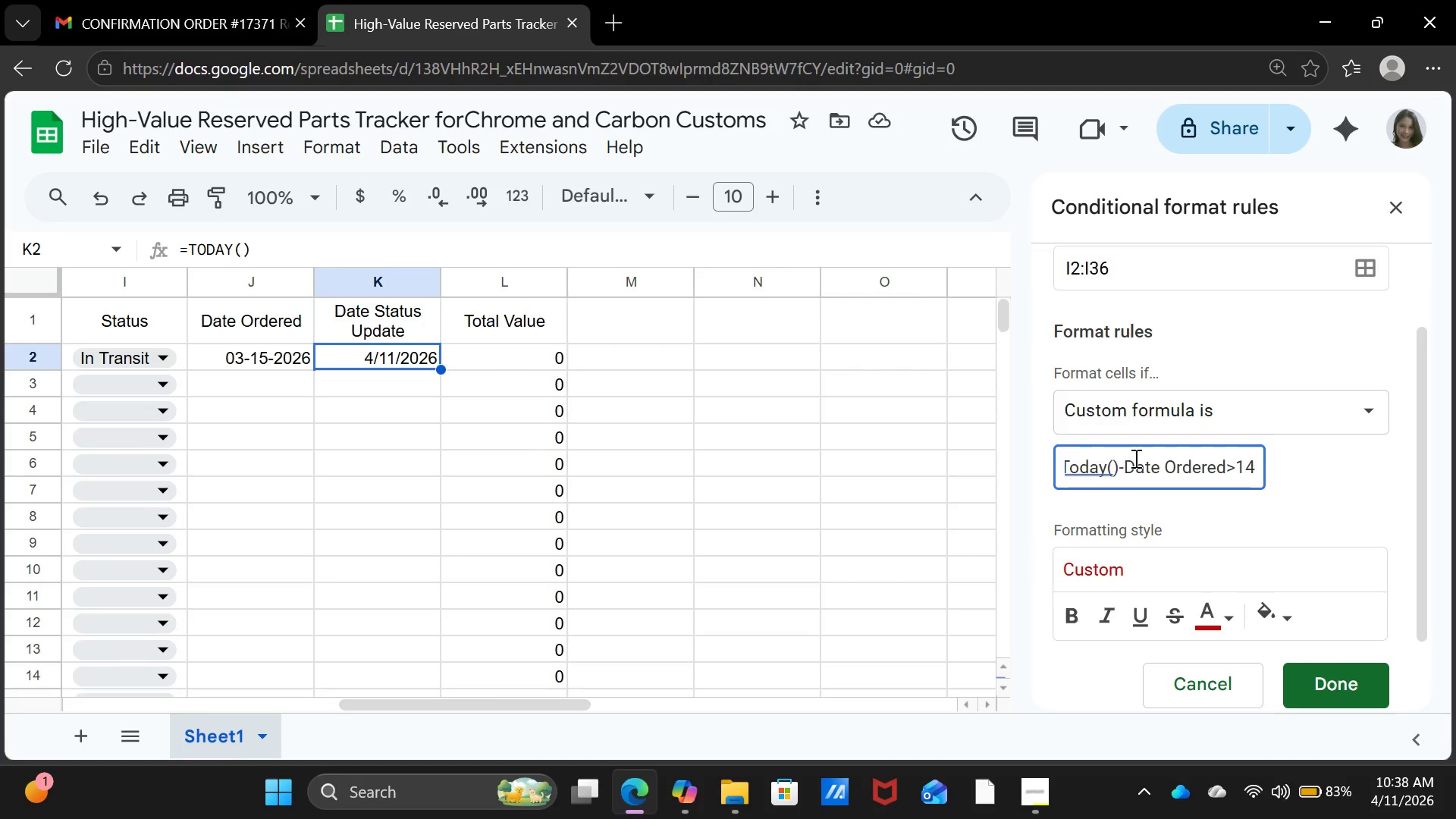 
key(ArrowRight)
 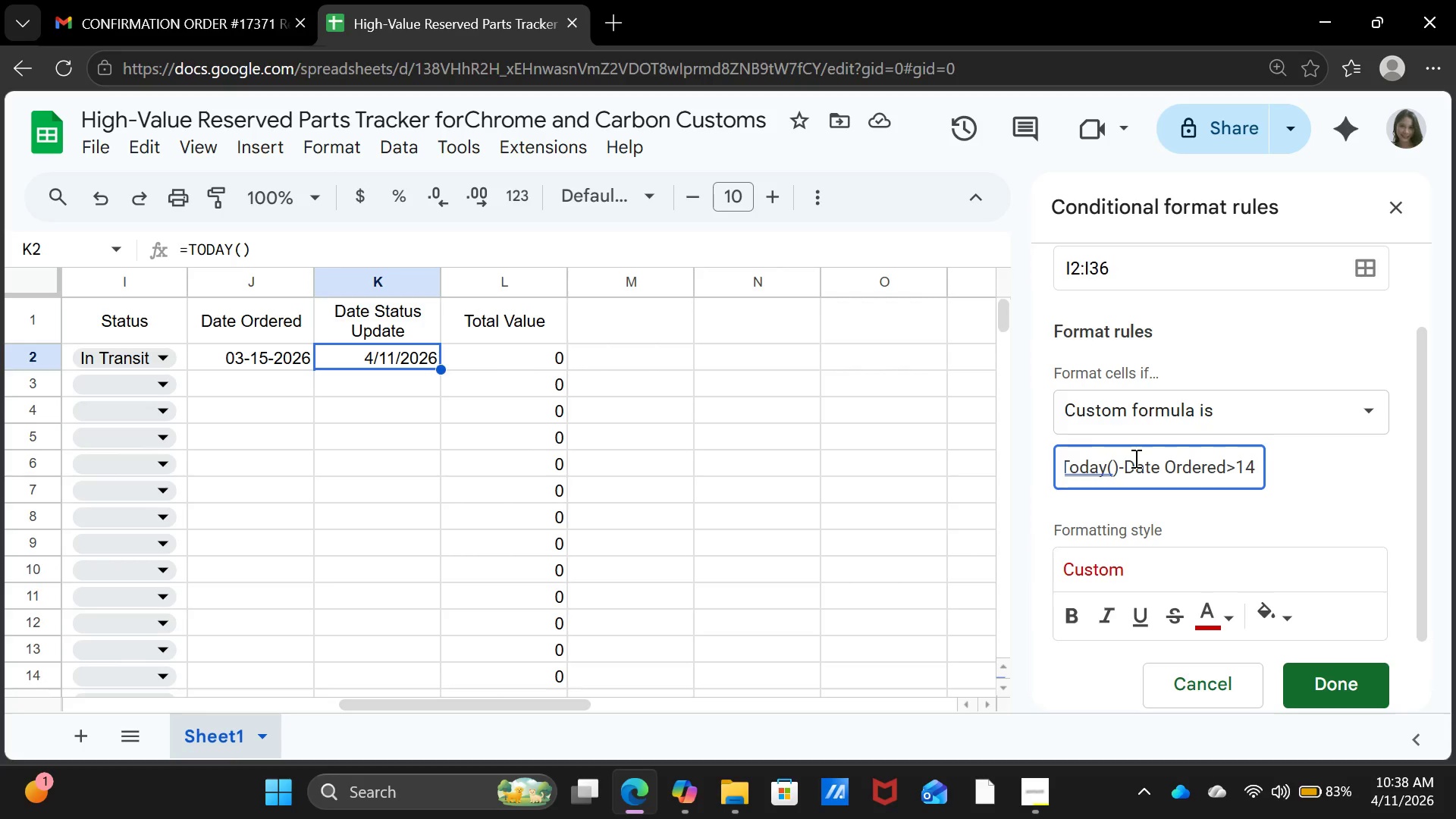 
key(ArrowRight)
 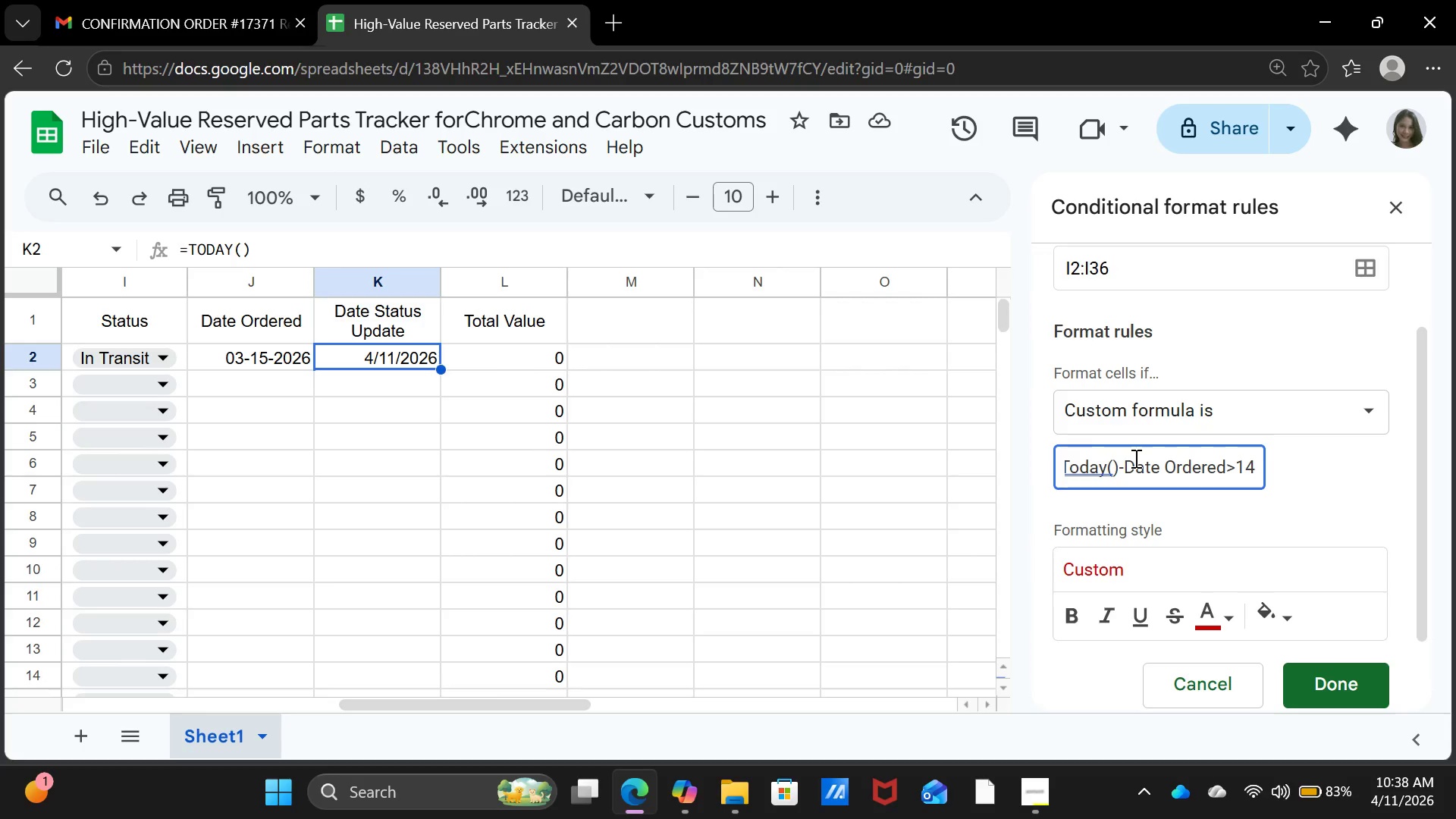 
key(ArrowRight)
 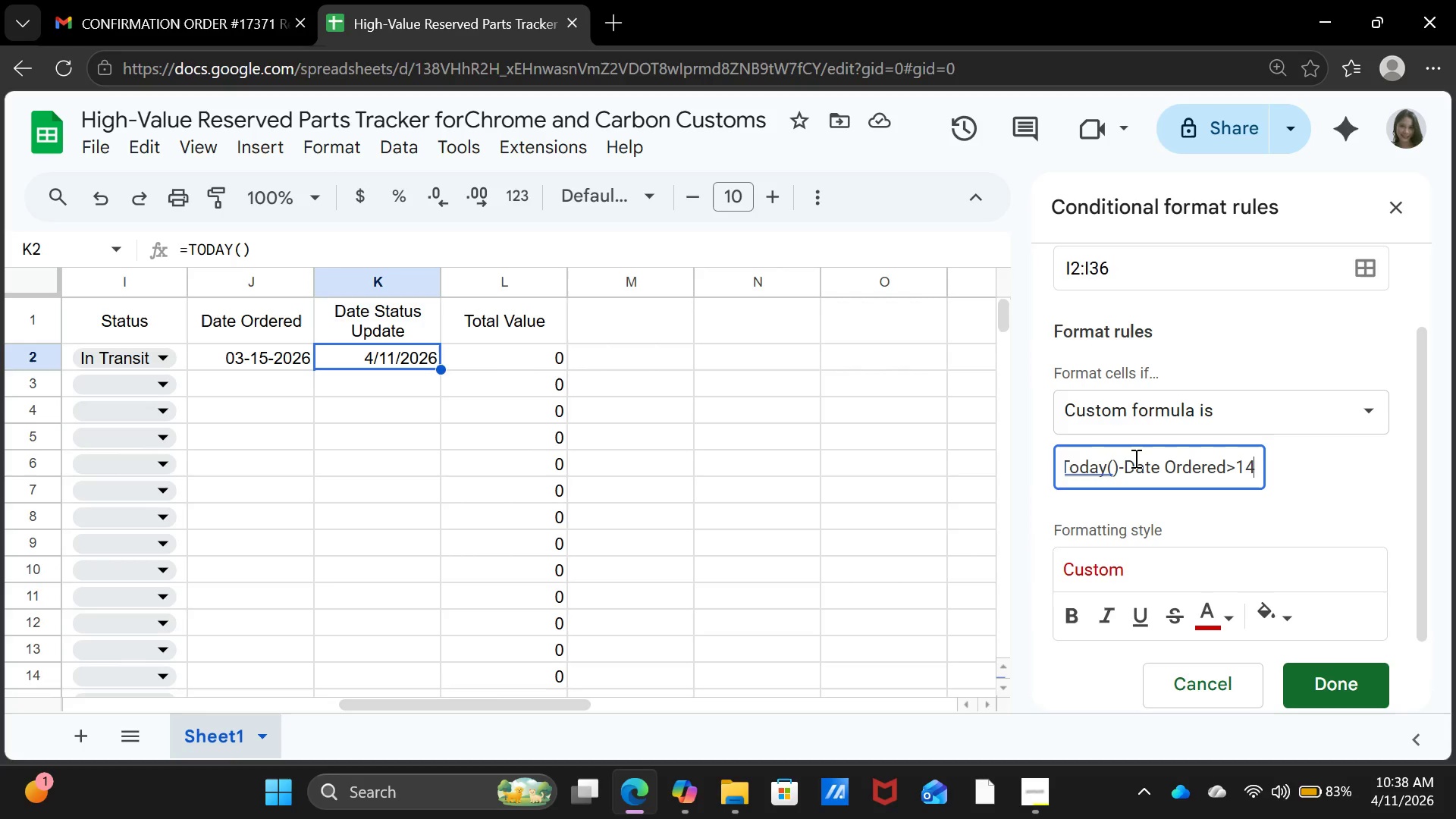 
key(ArrowRight)
 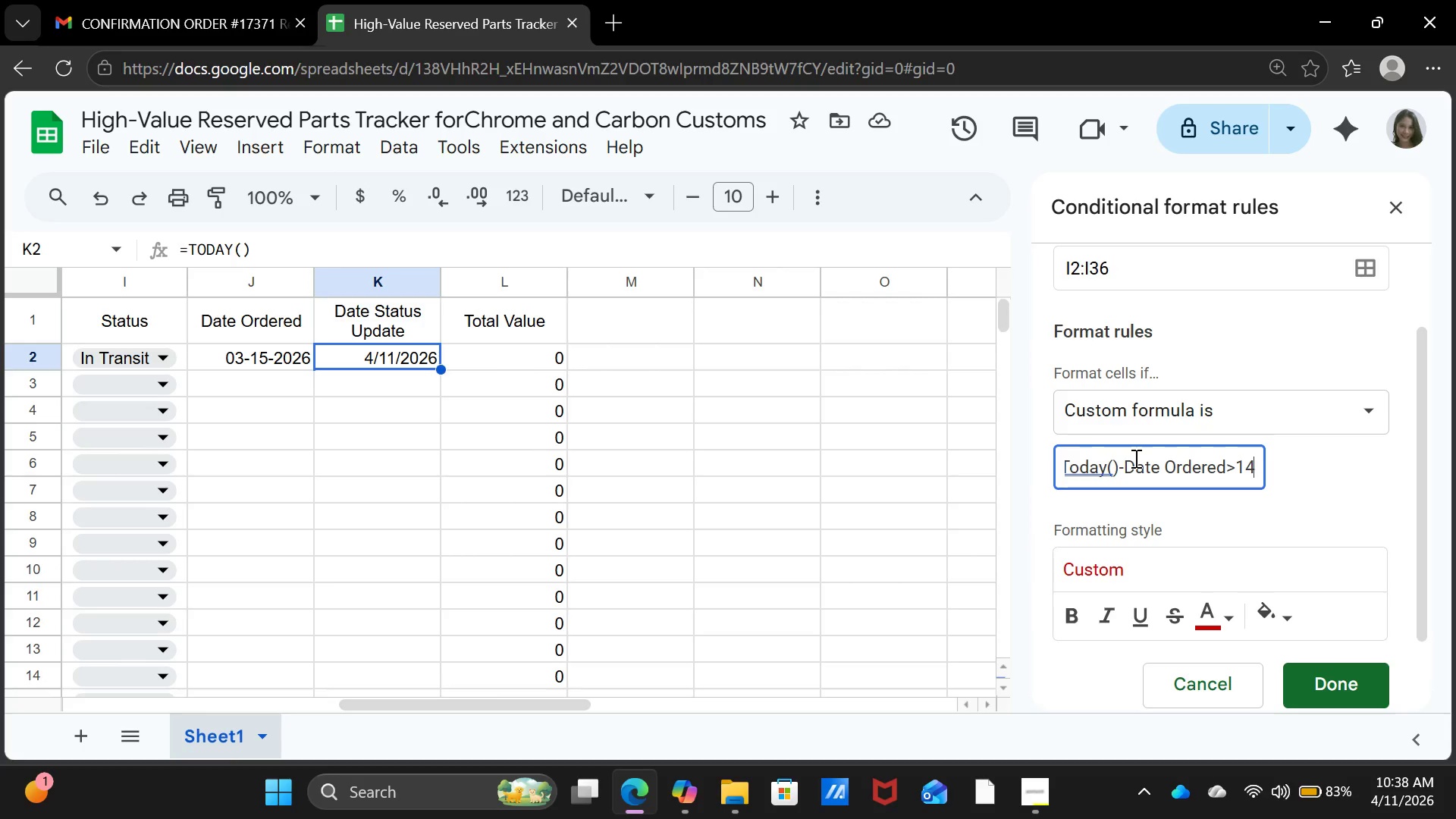 
key(ArrowRight)
 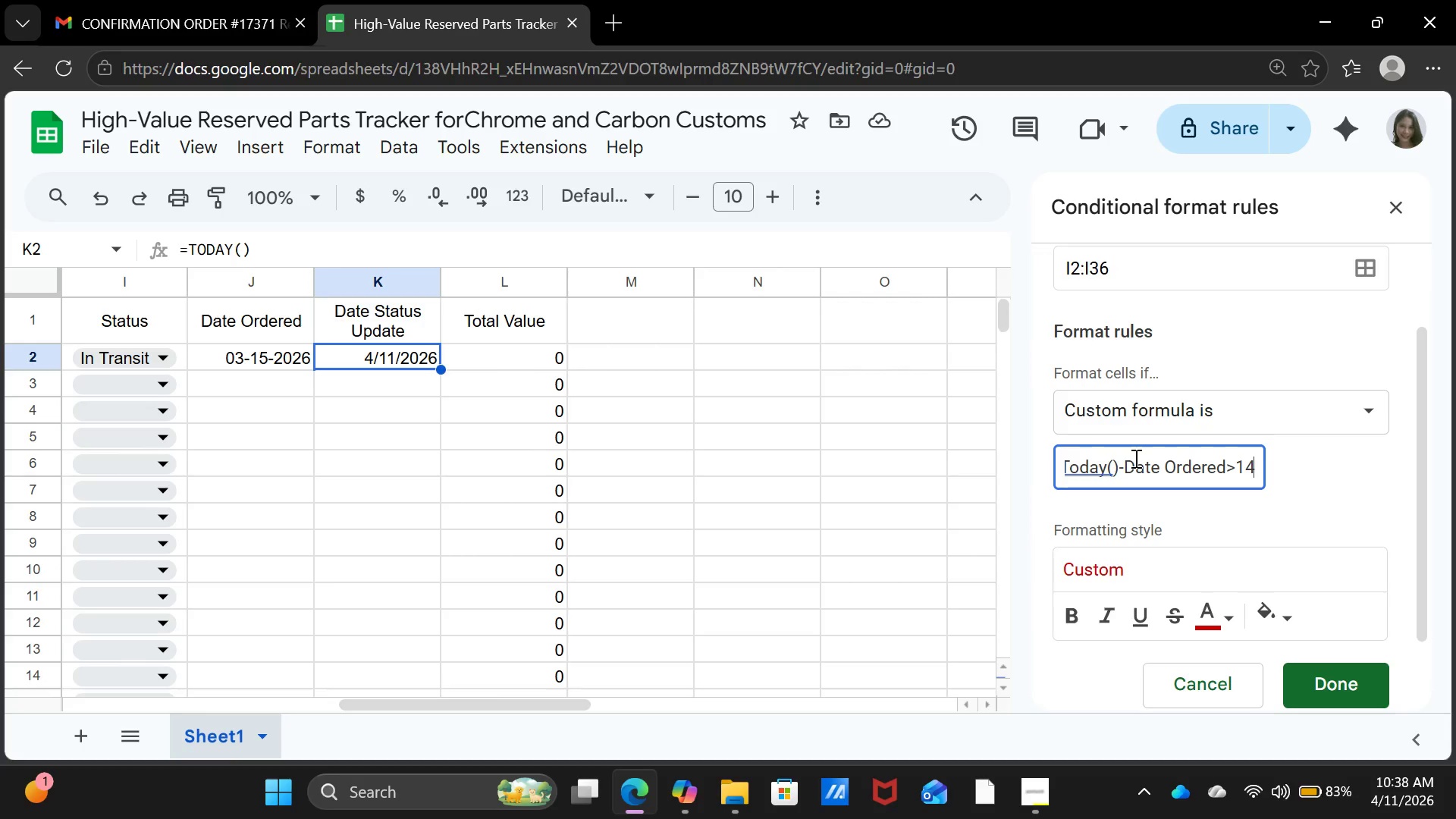 
key(ArrowRight)
 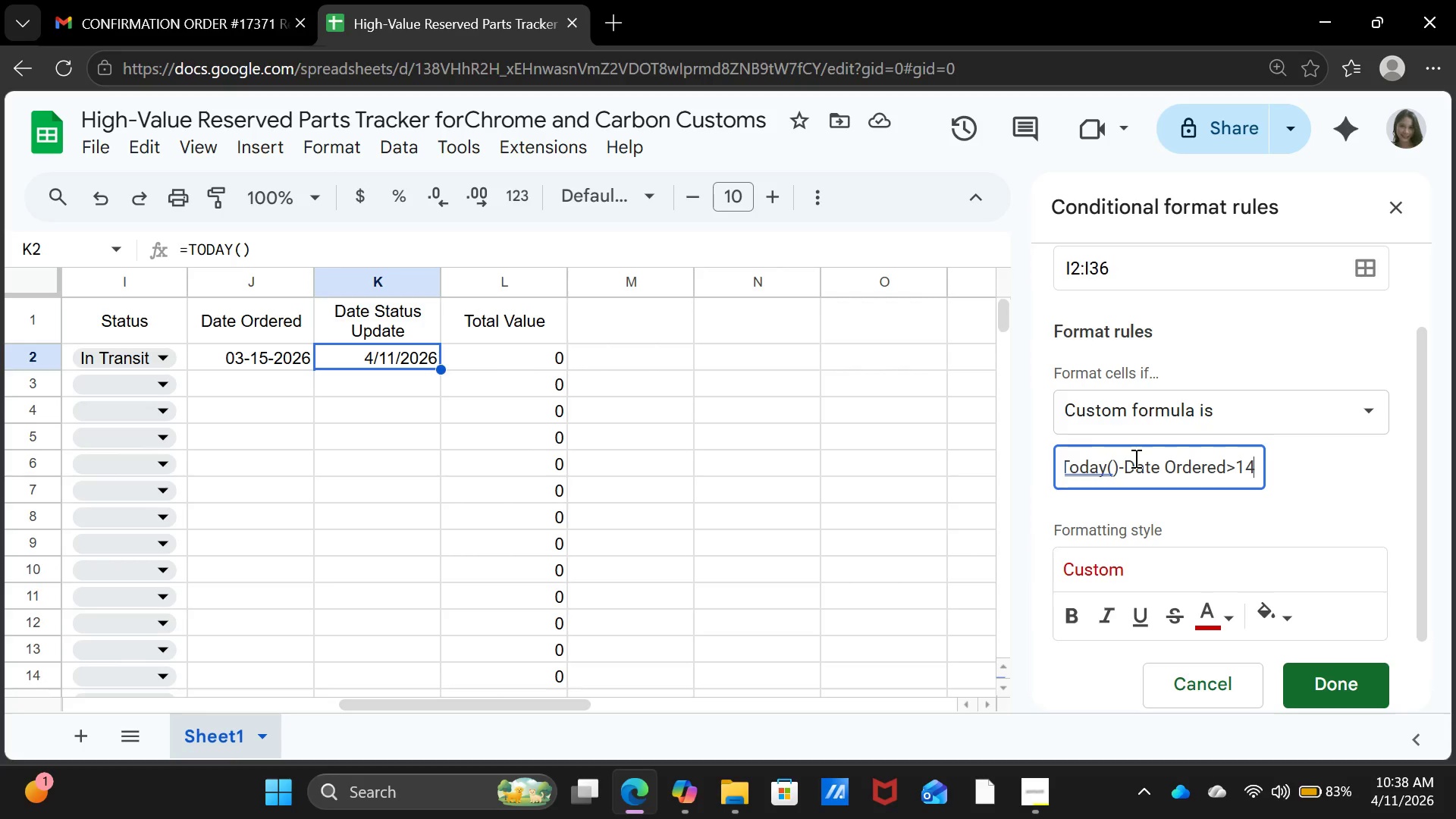 
key(ArrowRight)
 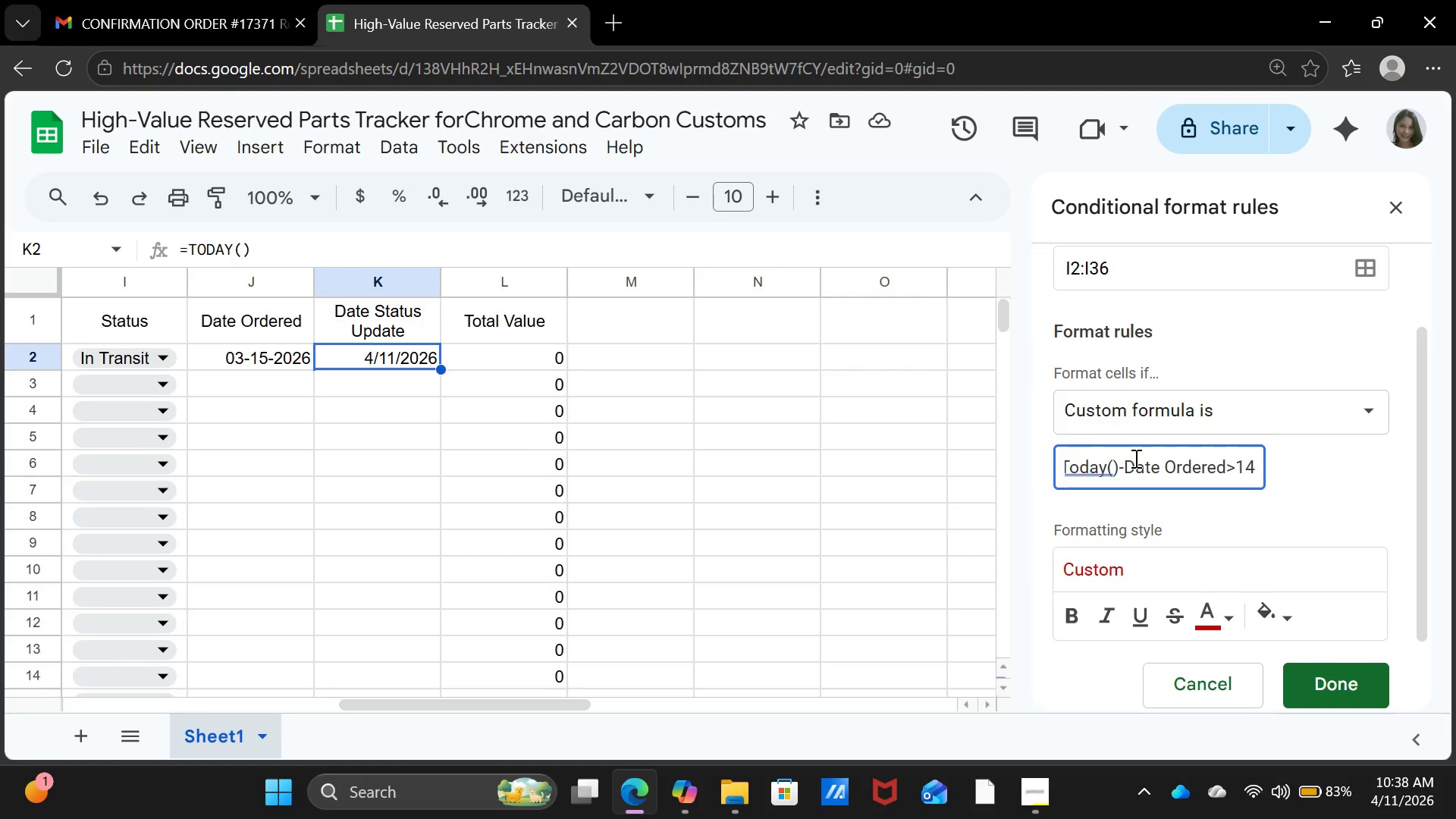 
key(ArrowRight)
 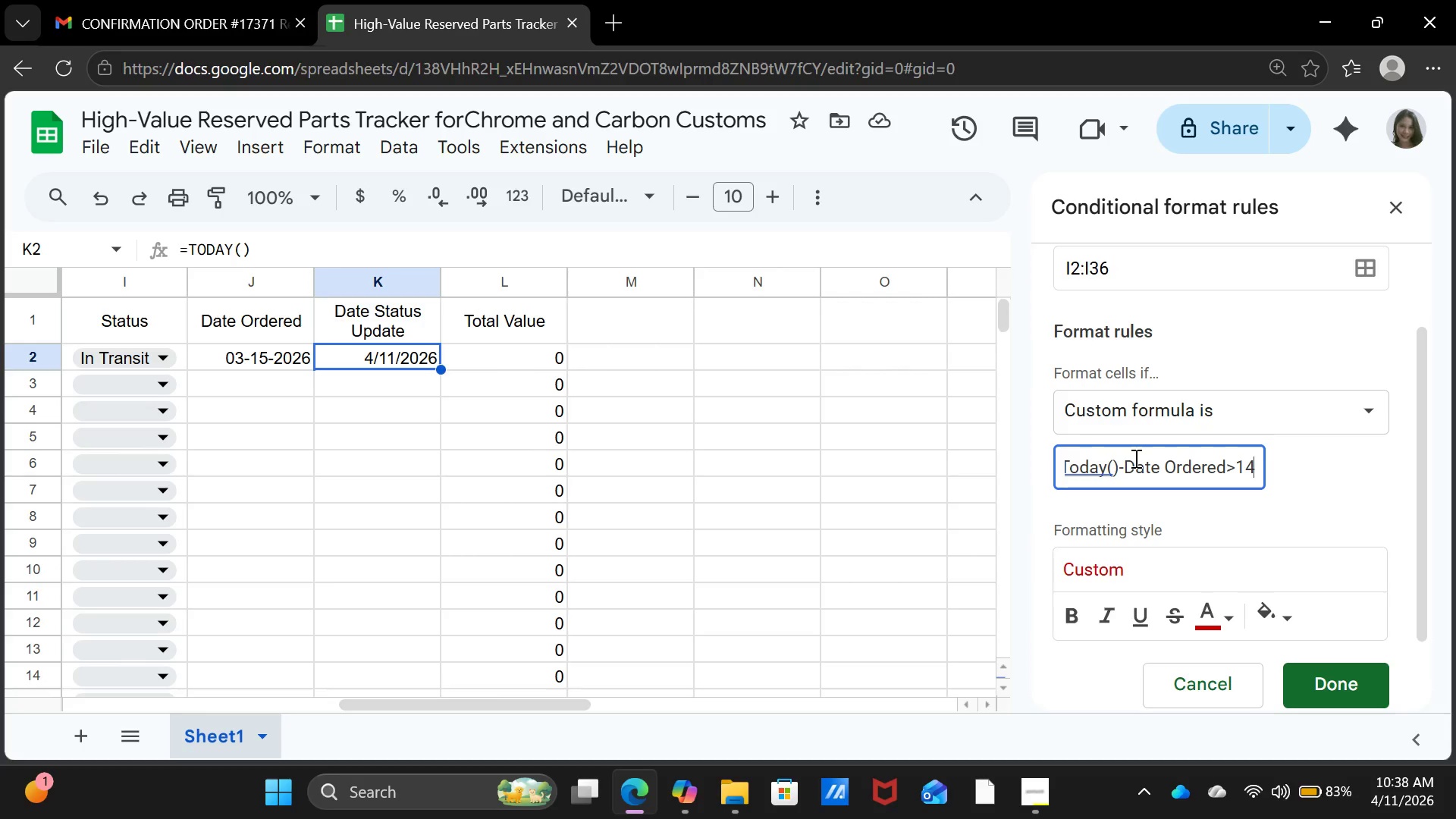 
key(ArrowRight)
 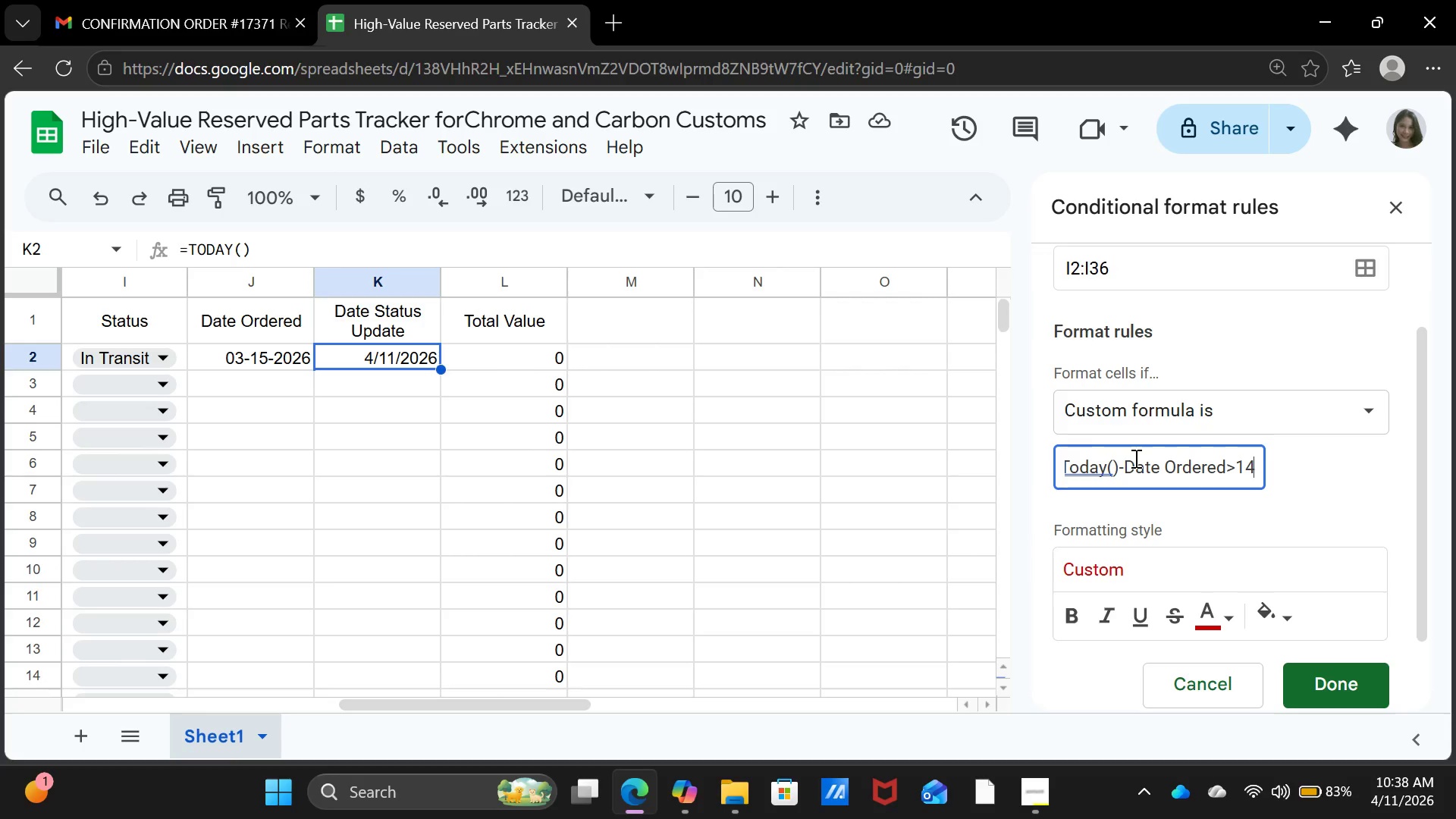 
key(ArrowRight)
 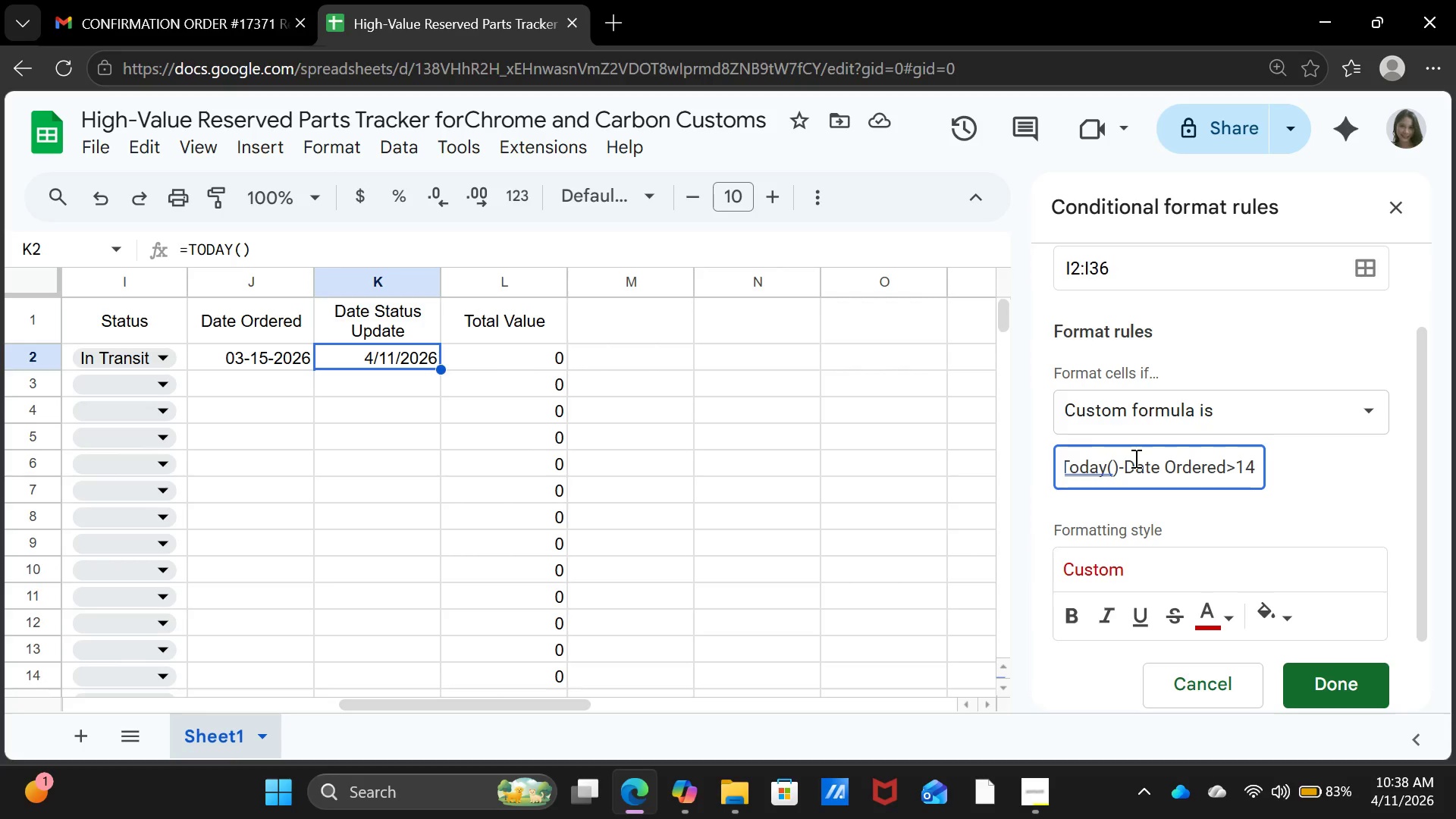 
key(ArrowRight)
 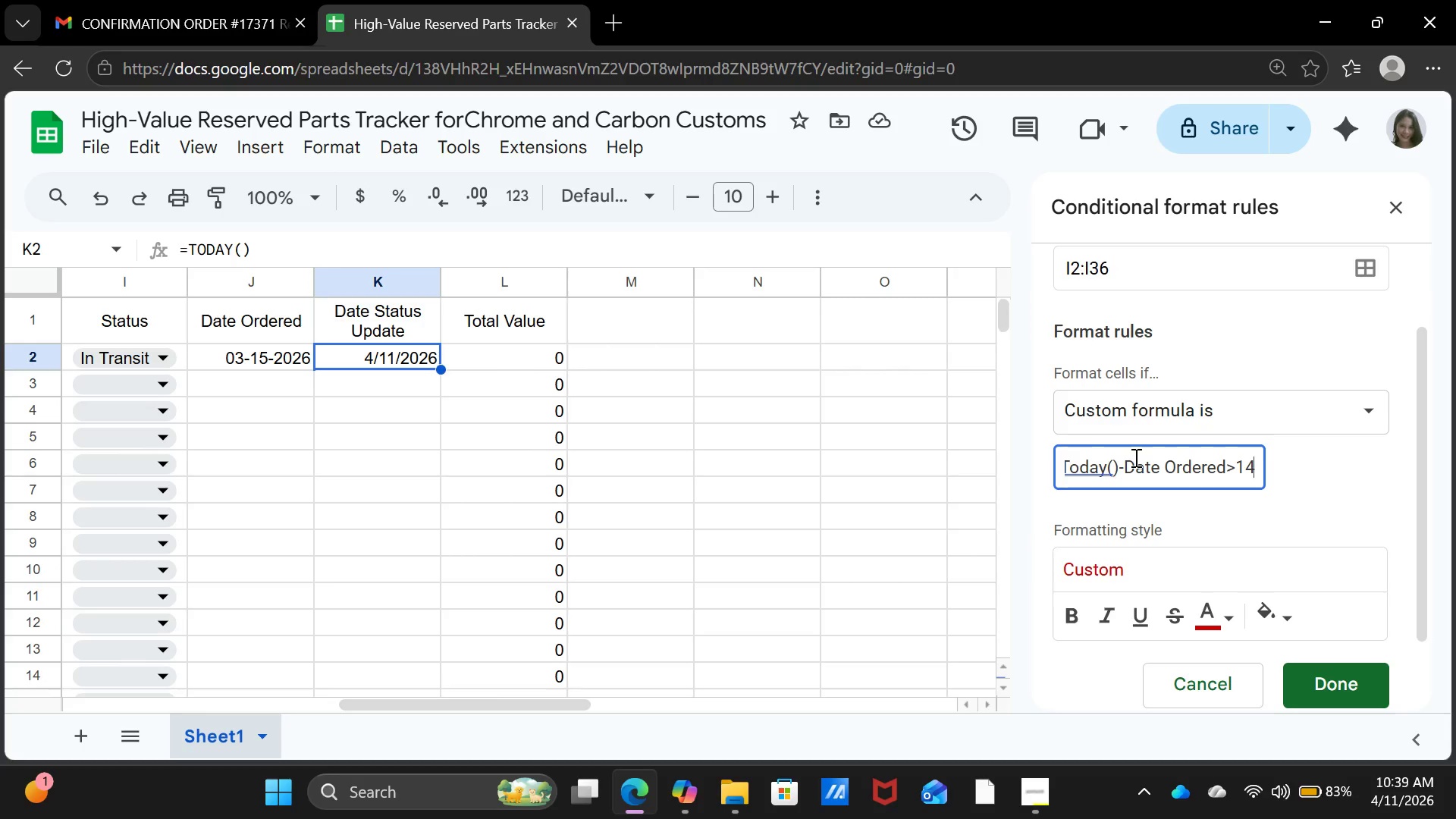 
wait(57.34)
 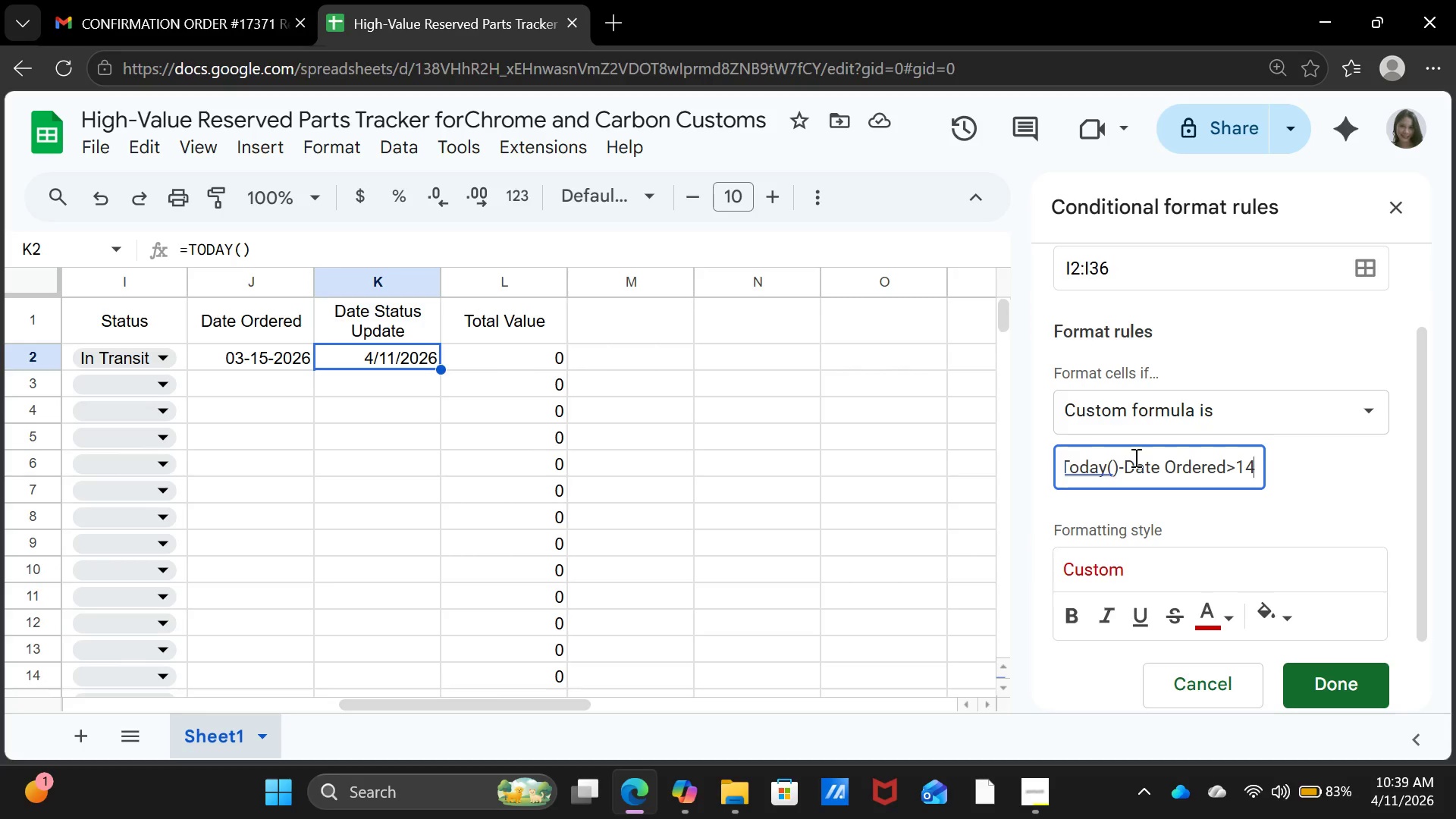 
left_click_drag(start_coordinate=[1288, 617], to_coordinate=[1285, 607])
 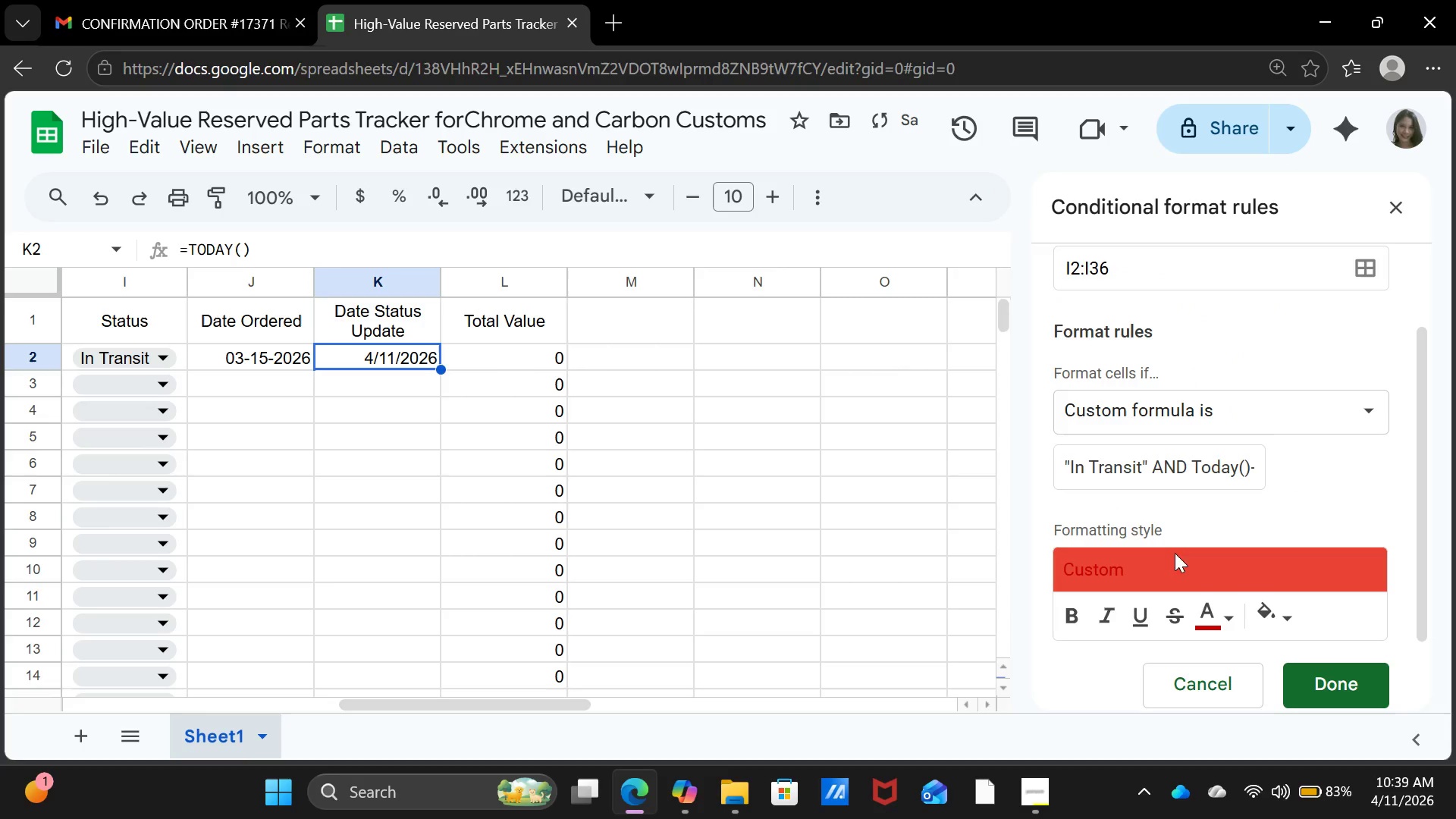 
left_click([1292, 624])
 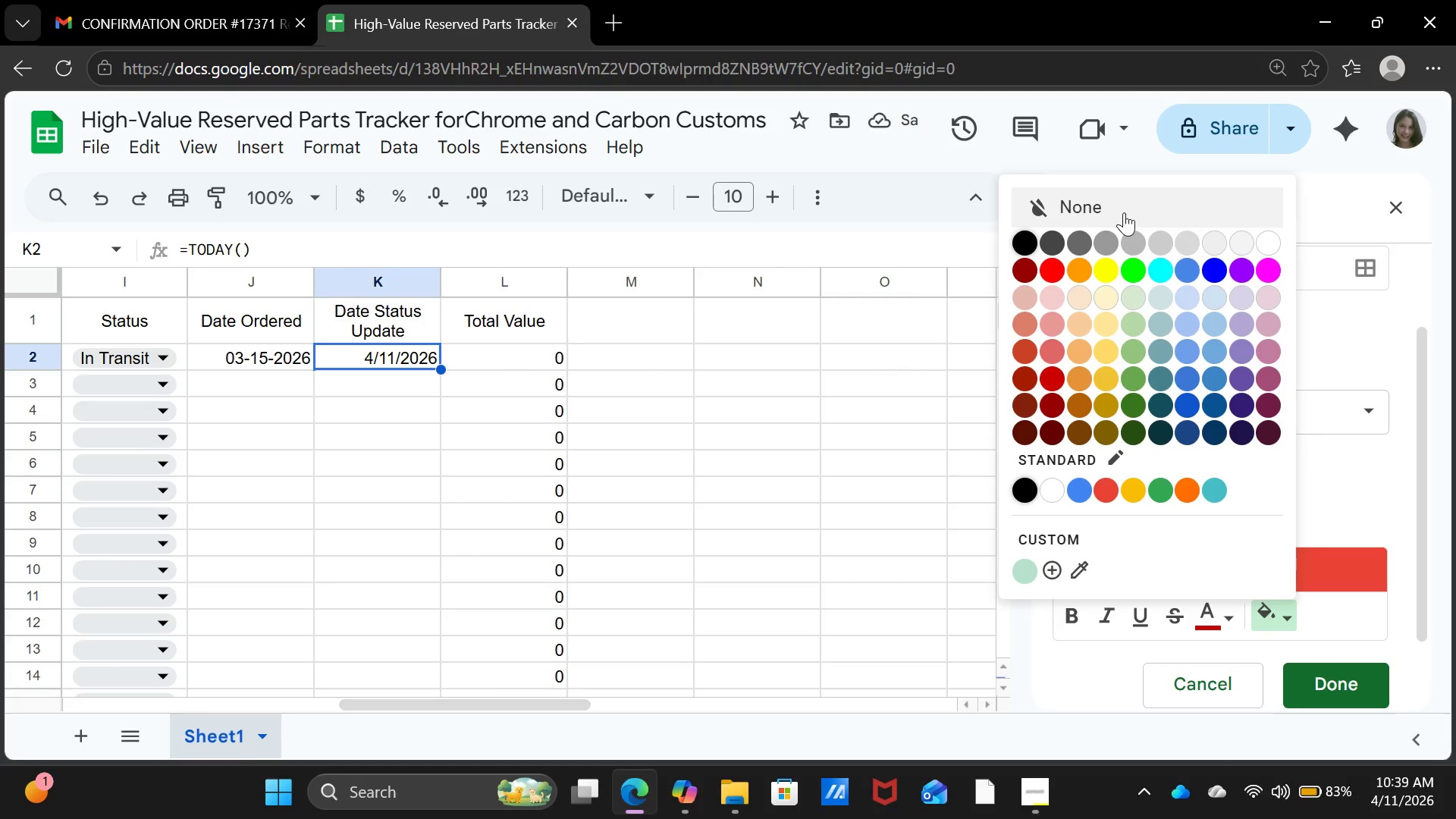 
left_click([1124, 212])
 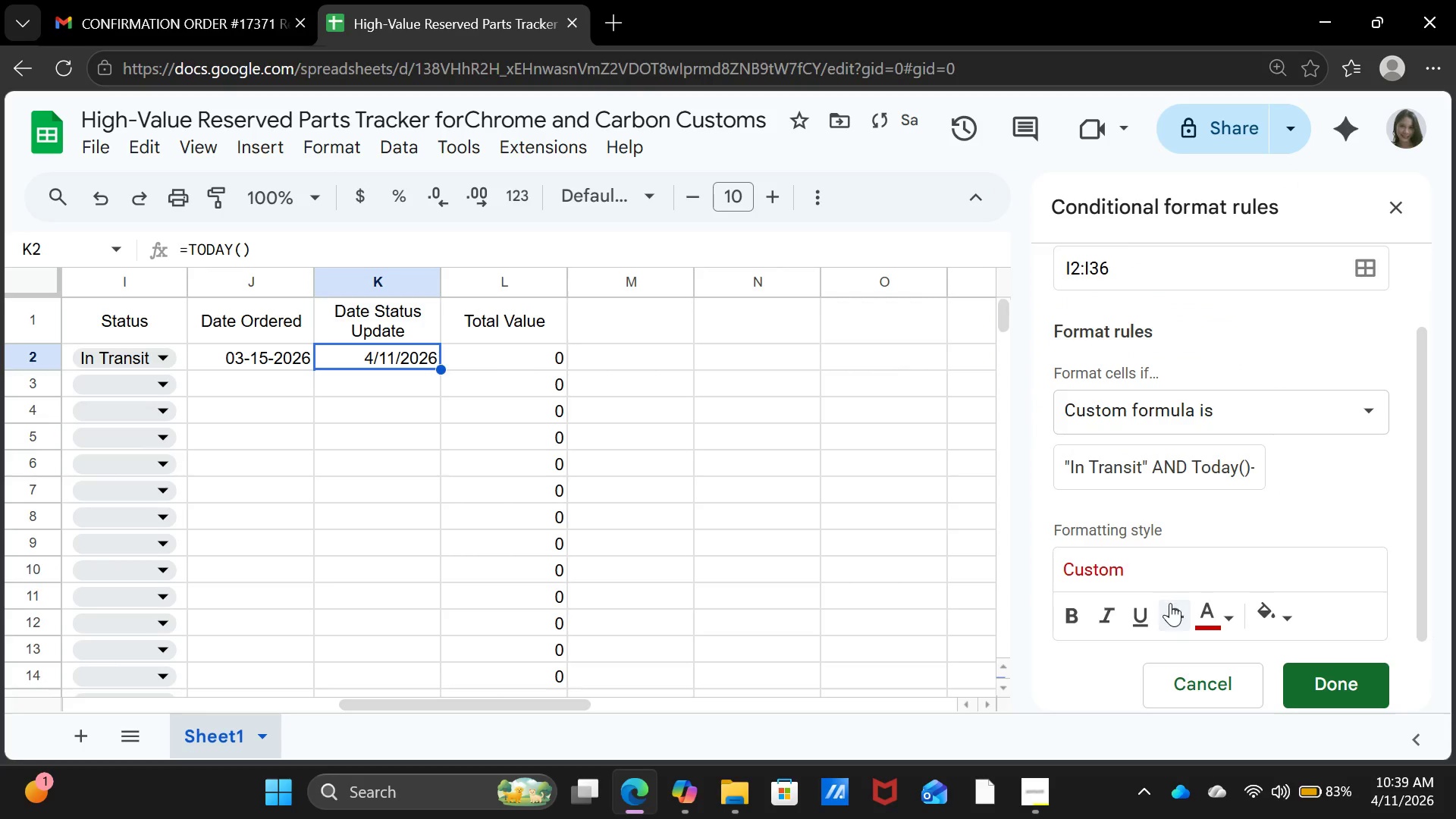 
scroll: coordinate [1172, 598], scroll_direction: down, amount: 3.0
 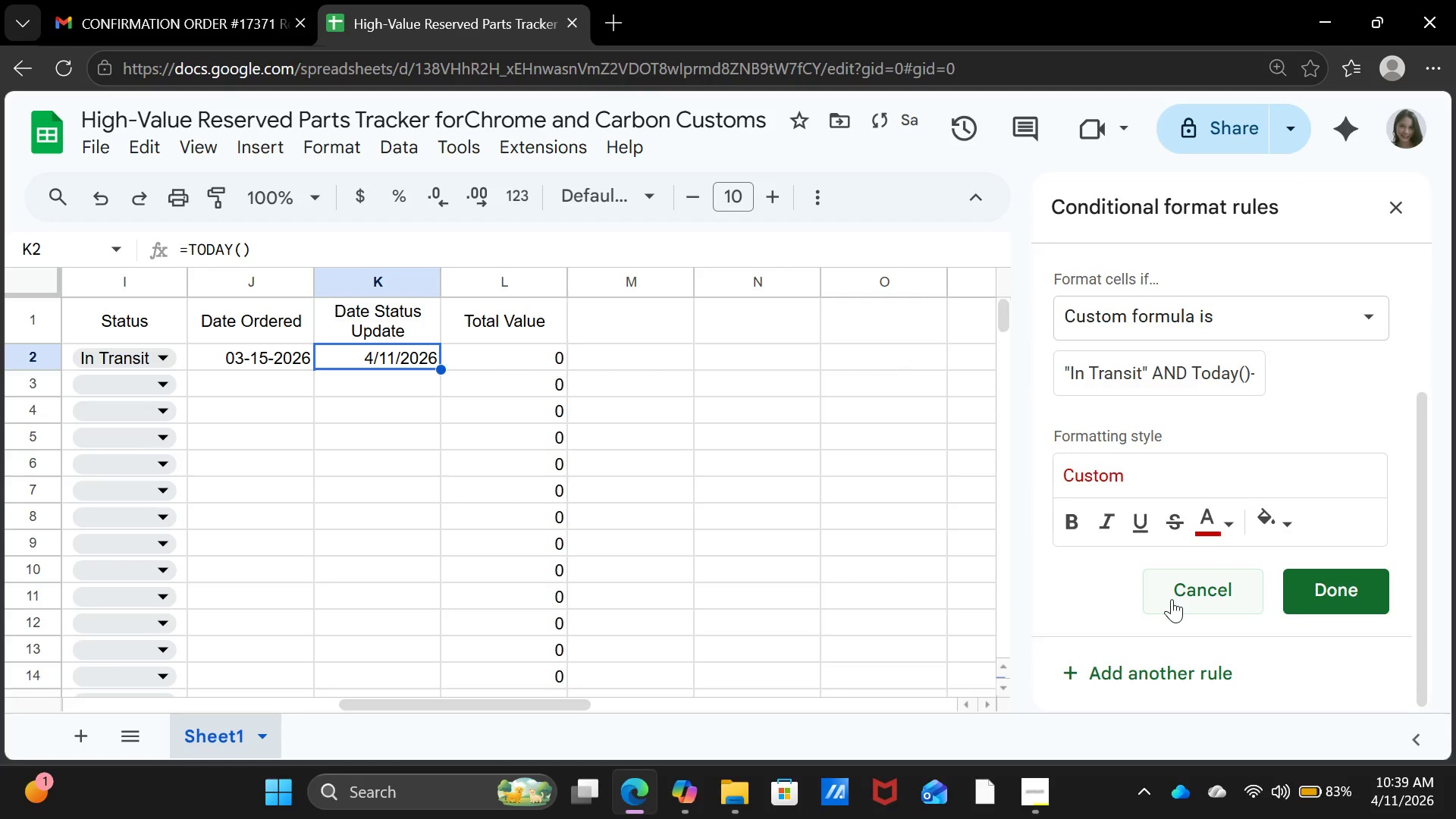 
scroll: coordinate [1198, 479], scroll_direction: up, amount: 3.0
 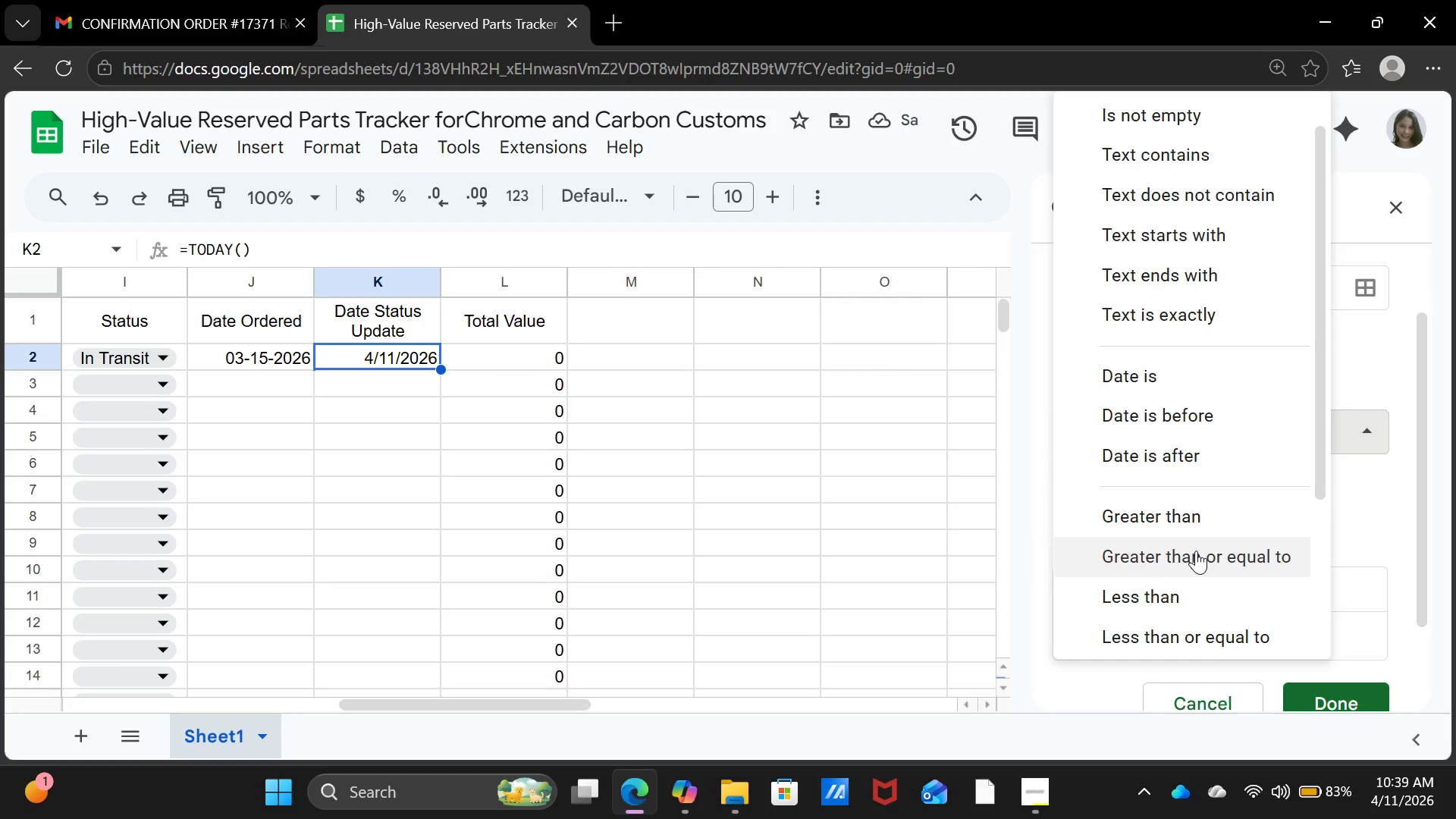 
scroll: coordinate [1196, 551], scroll_direction: down, amount: 1.0
 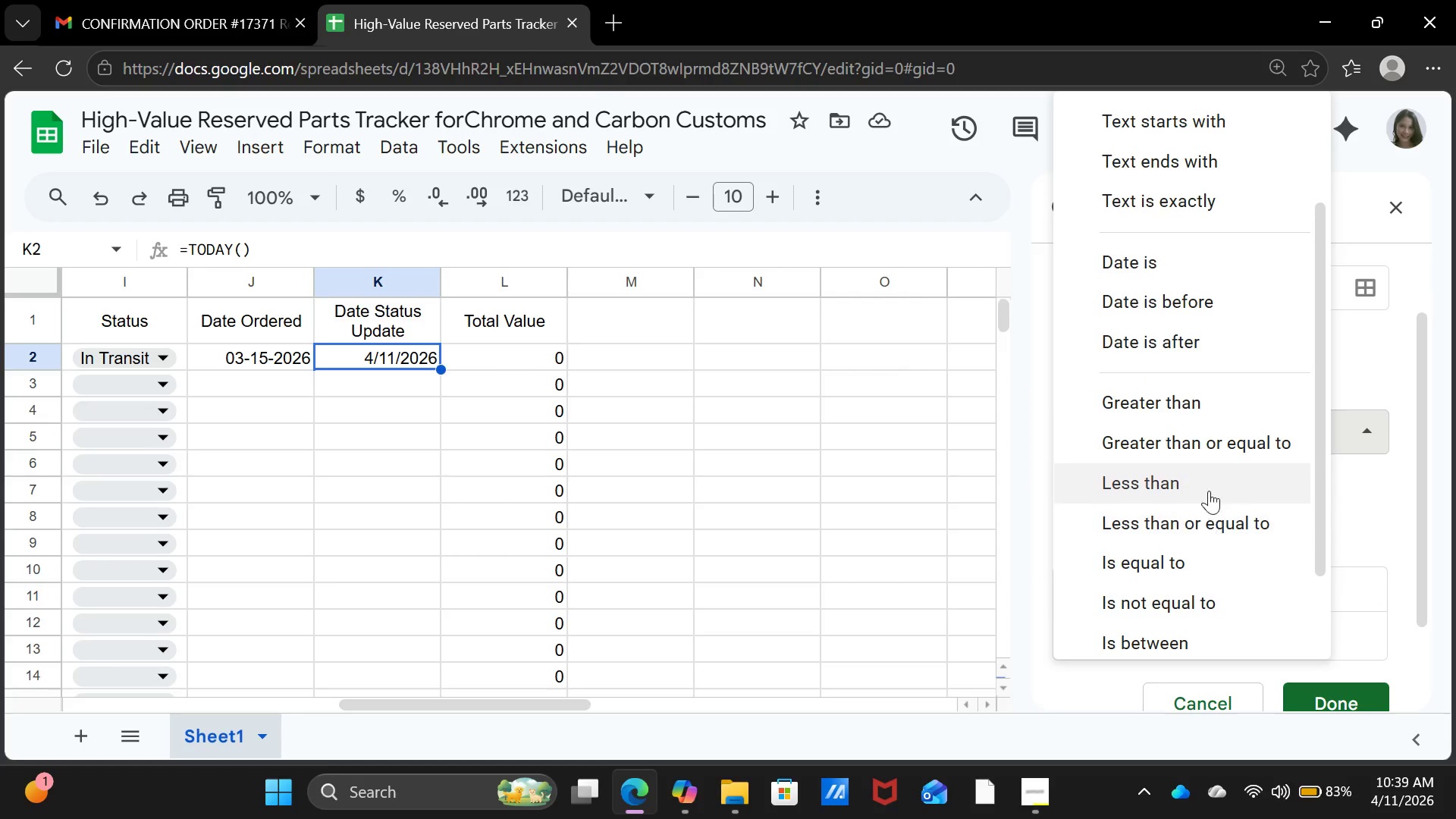 
mouse_move([1191, 428])
 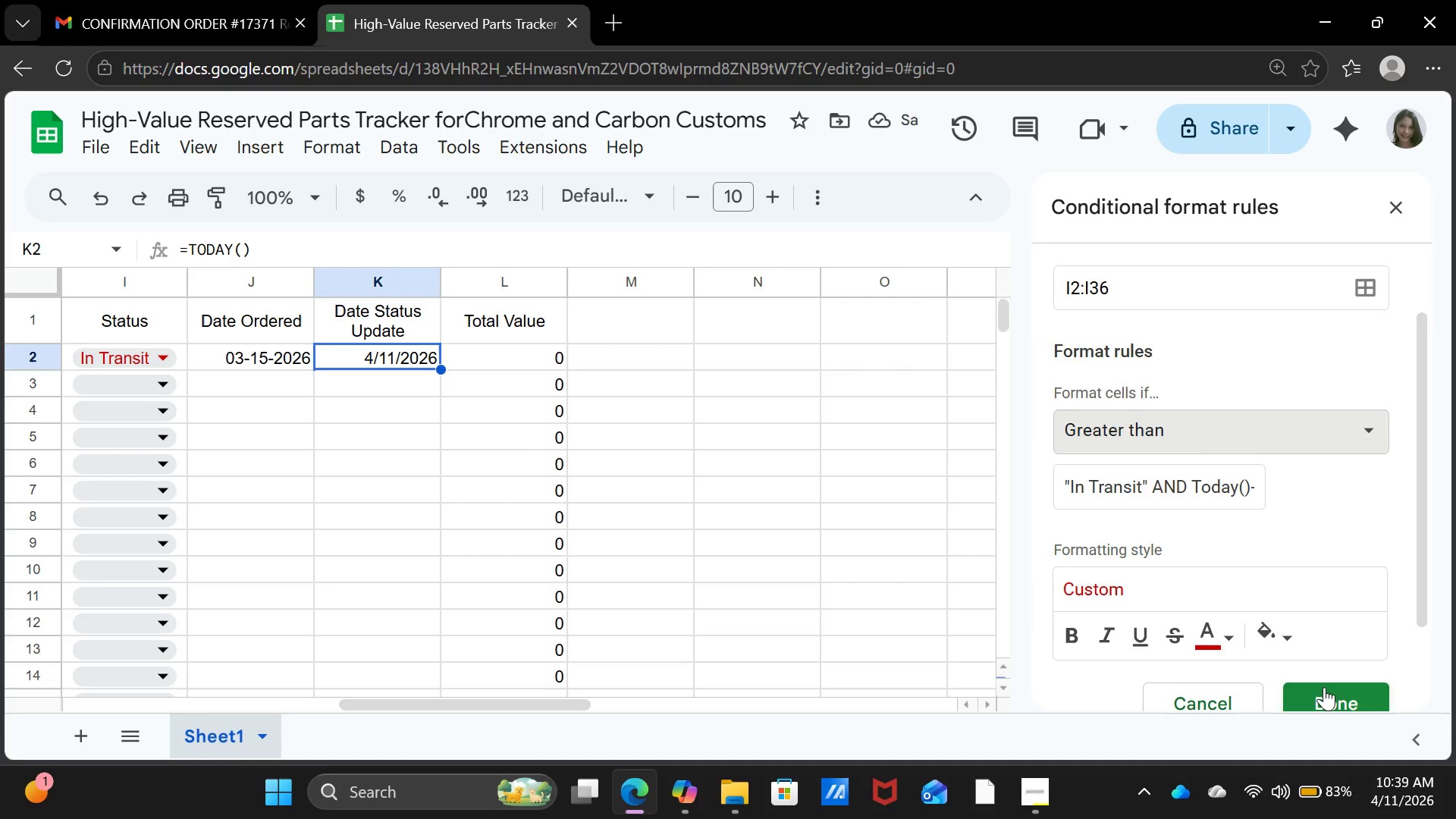 
left_click([1324, 687])
 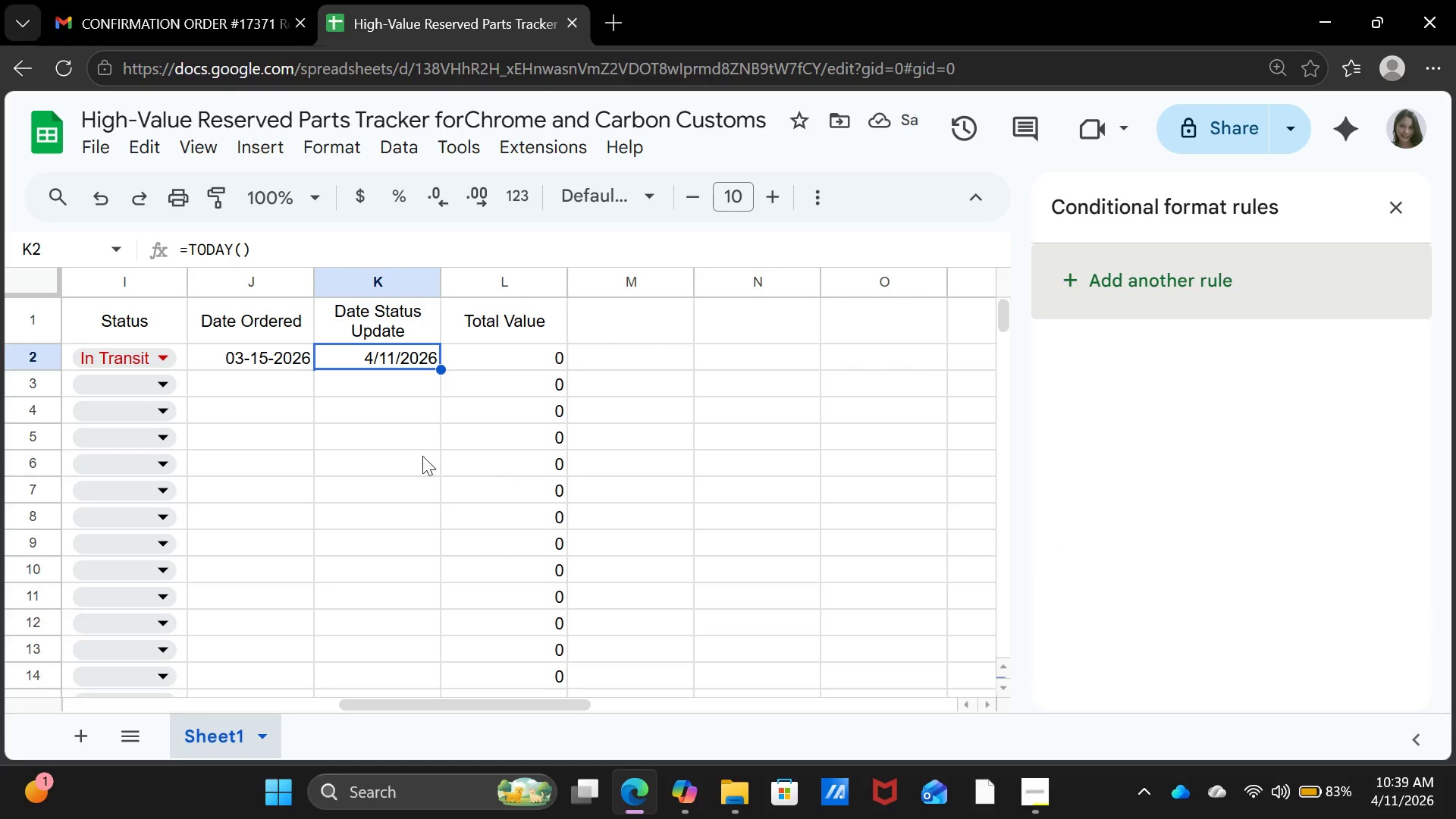 
left_click([372, 448])
 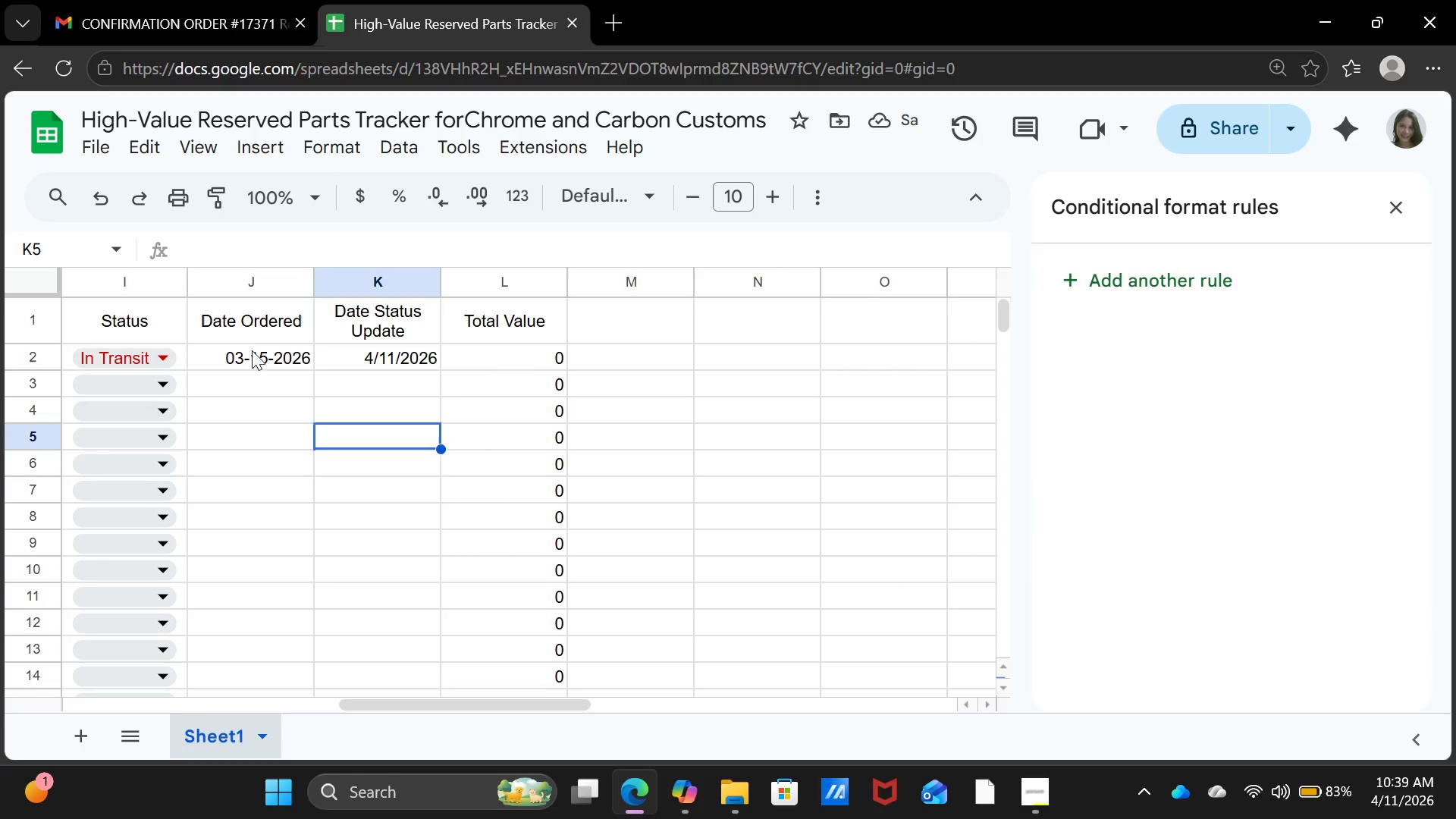 
left_click([252, 350])
 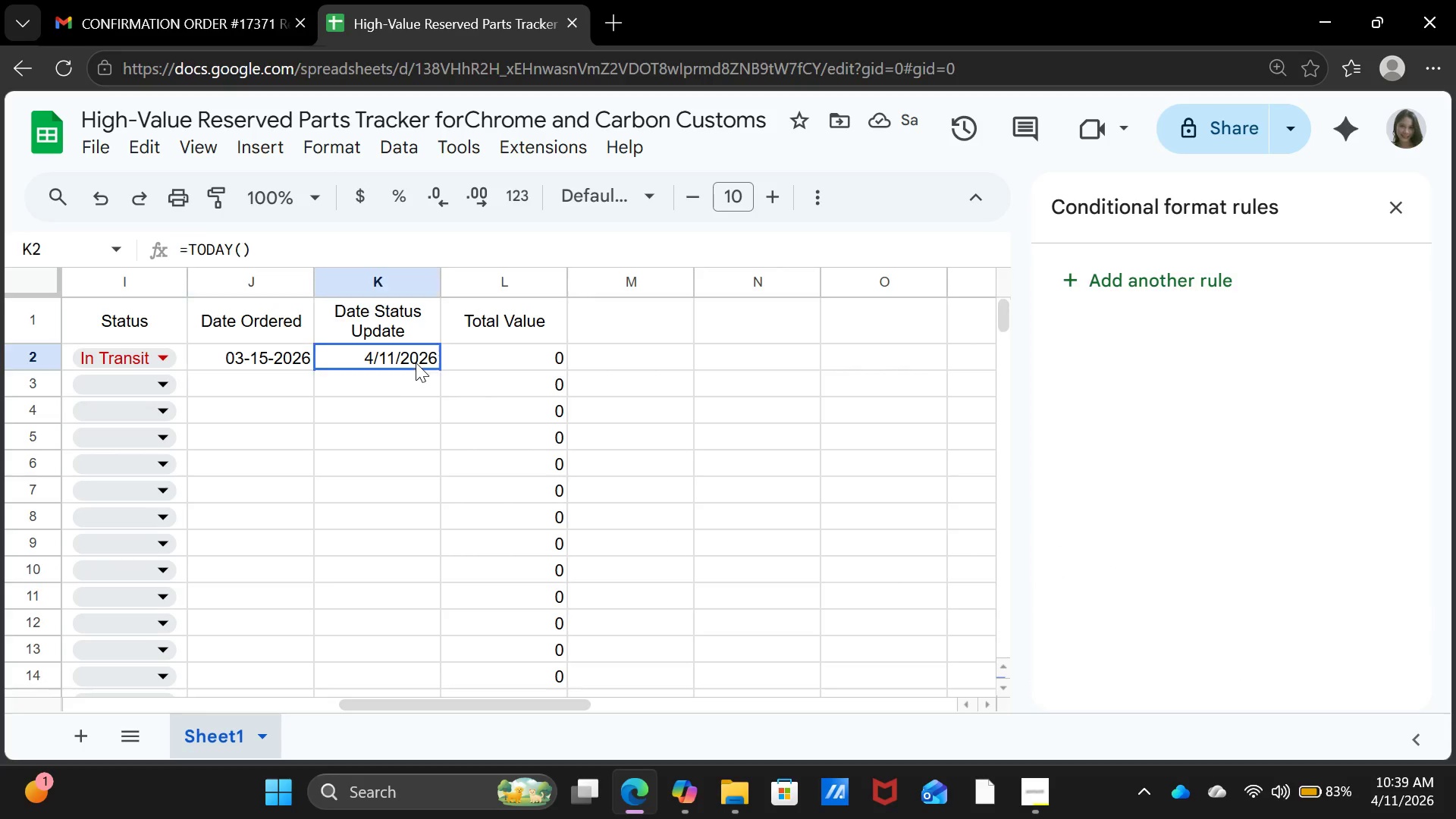 
left_click([416, 362])
 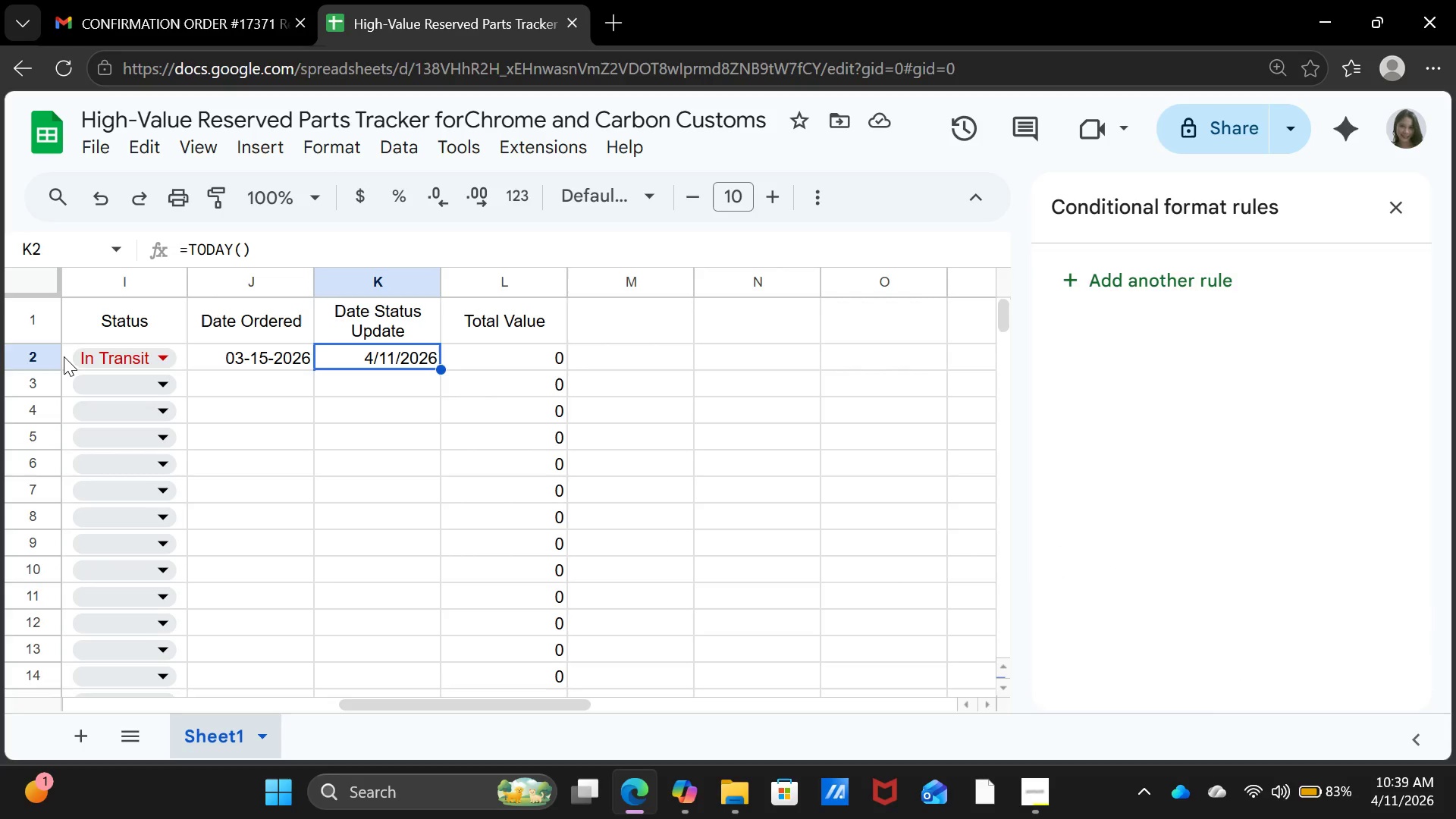 
left_click([64, 357])
 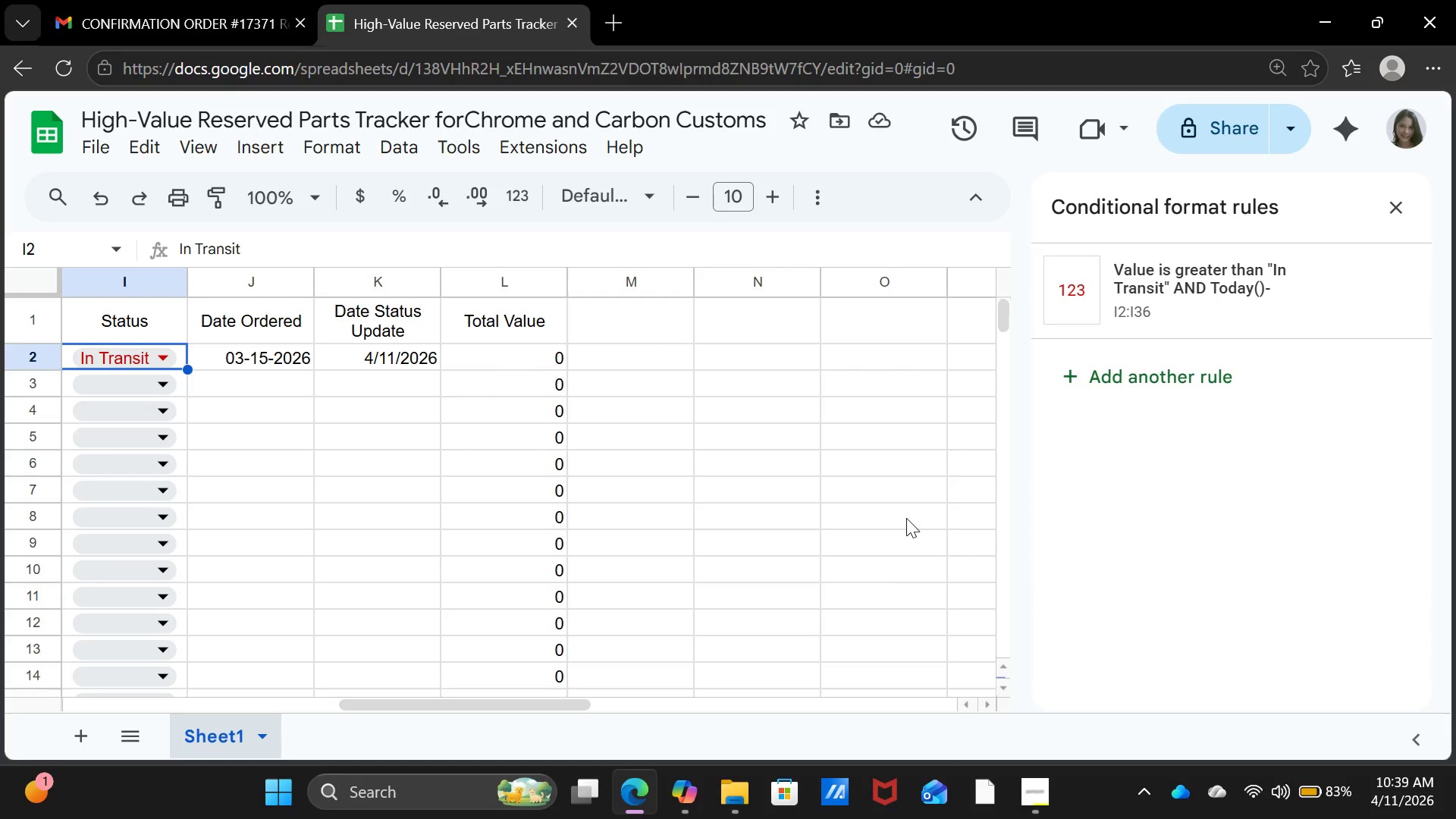 
wait(9.14)
 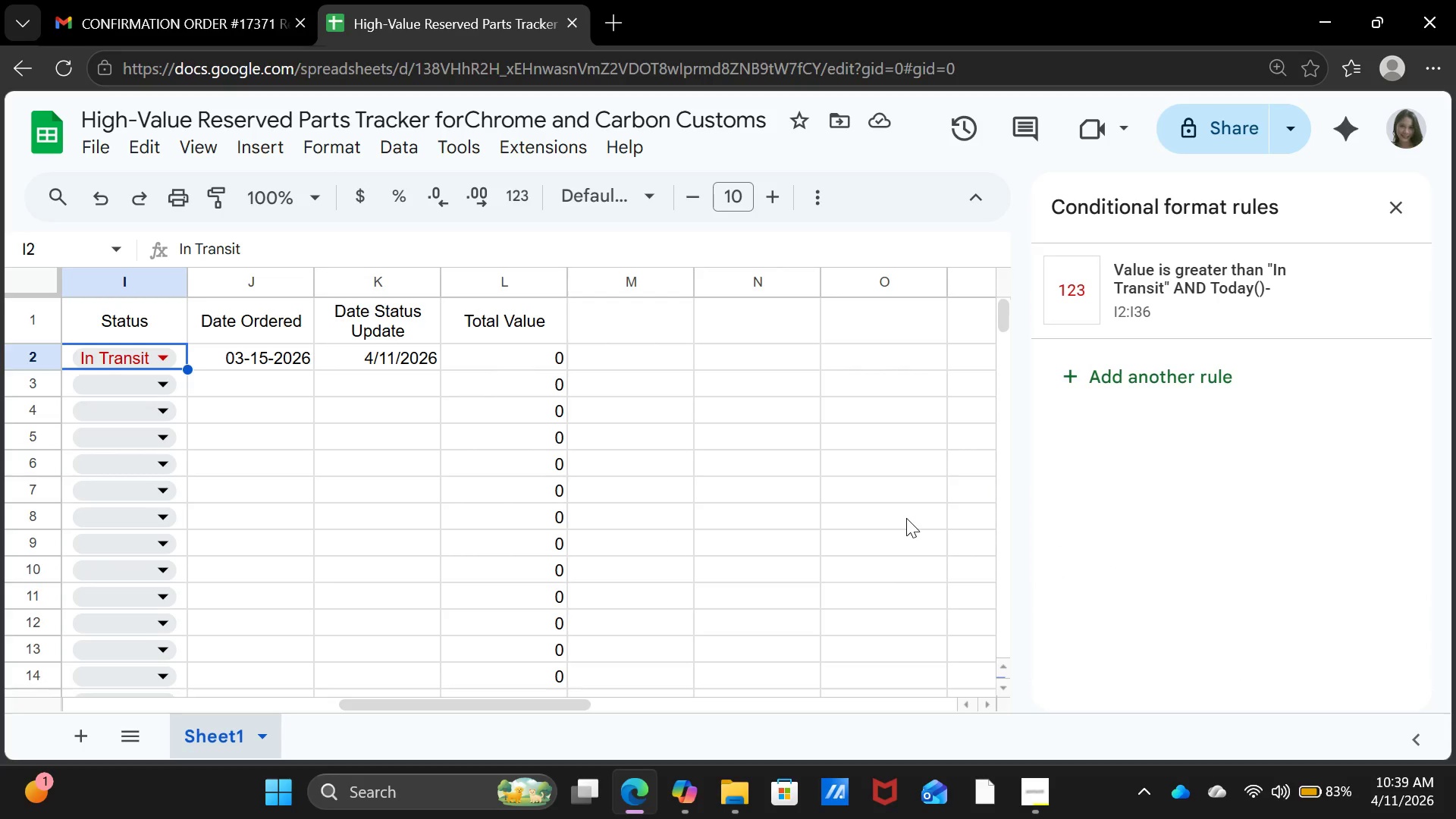 
left_click([906, 518])
 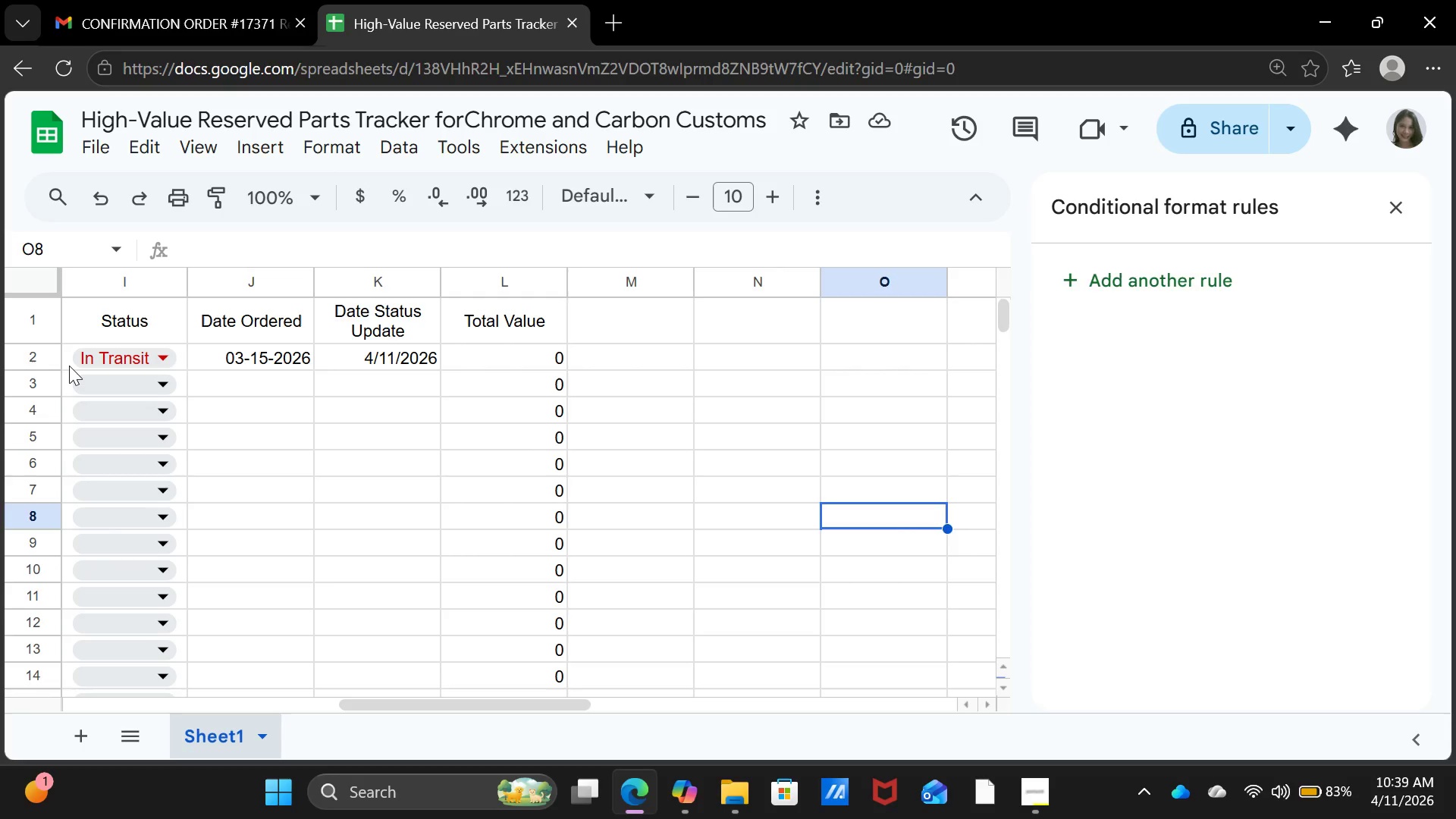 
left_click([69, 366])
 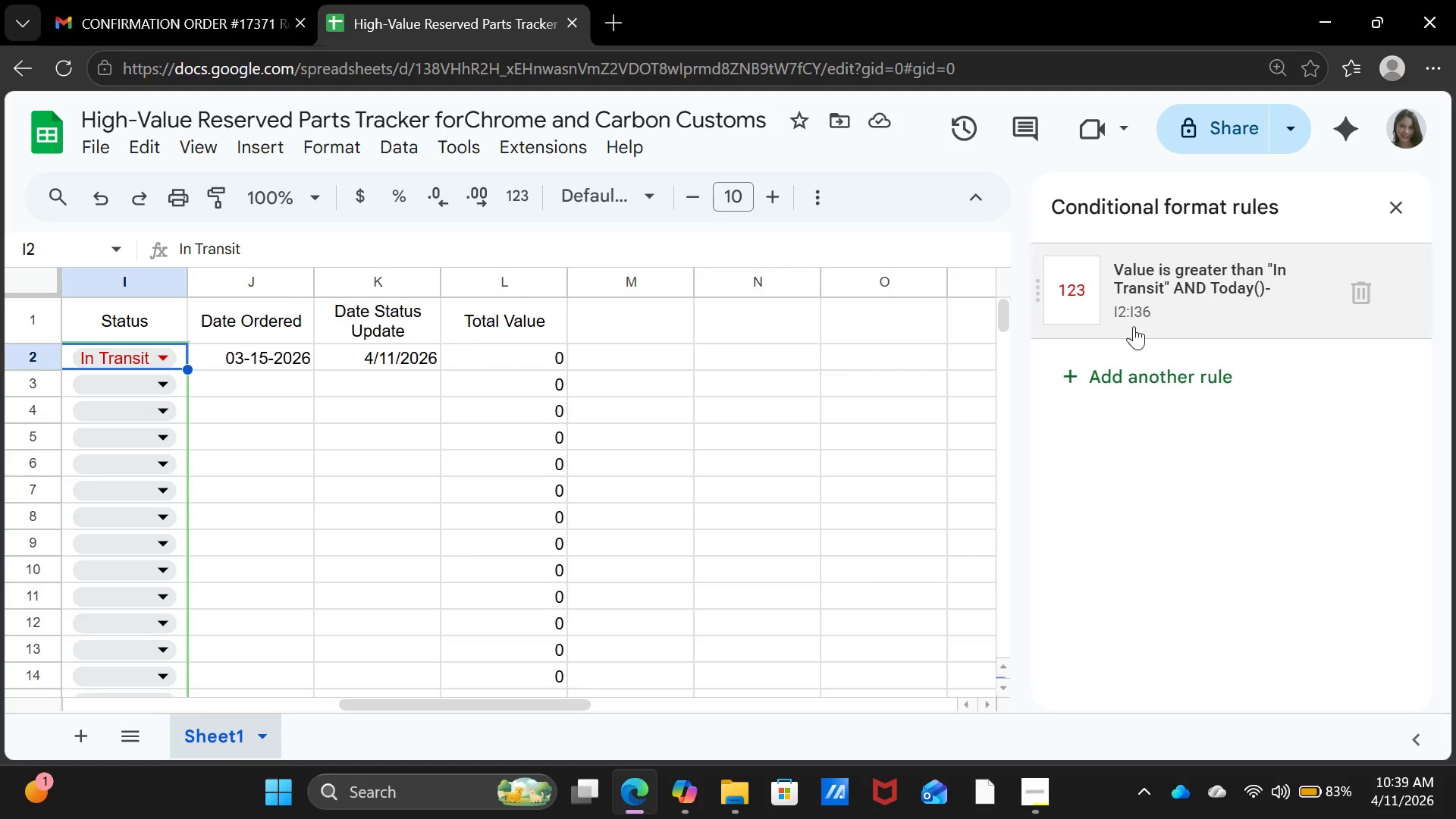 
left_click([1163, 303])
 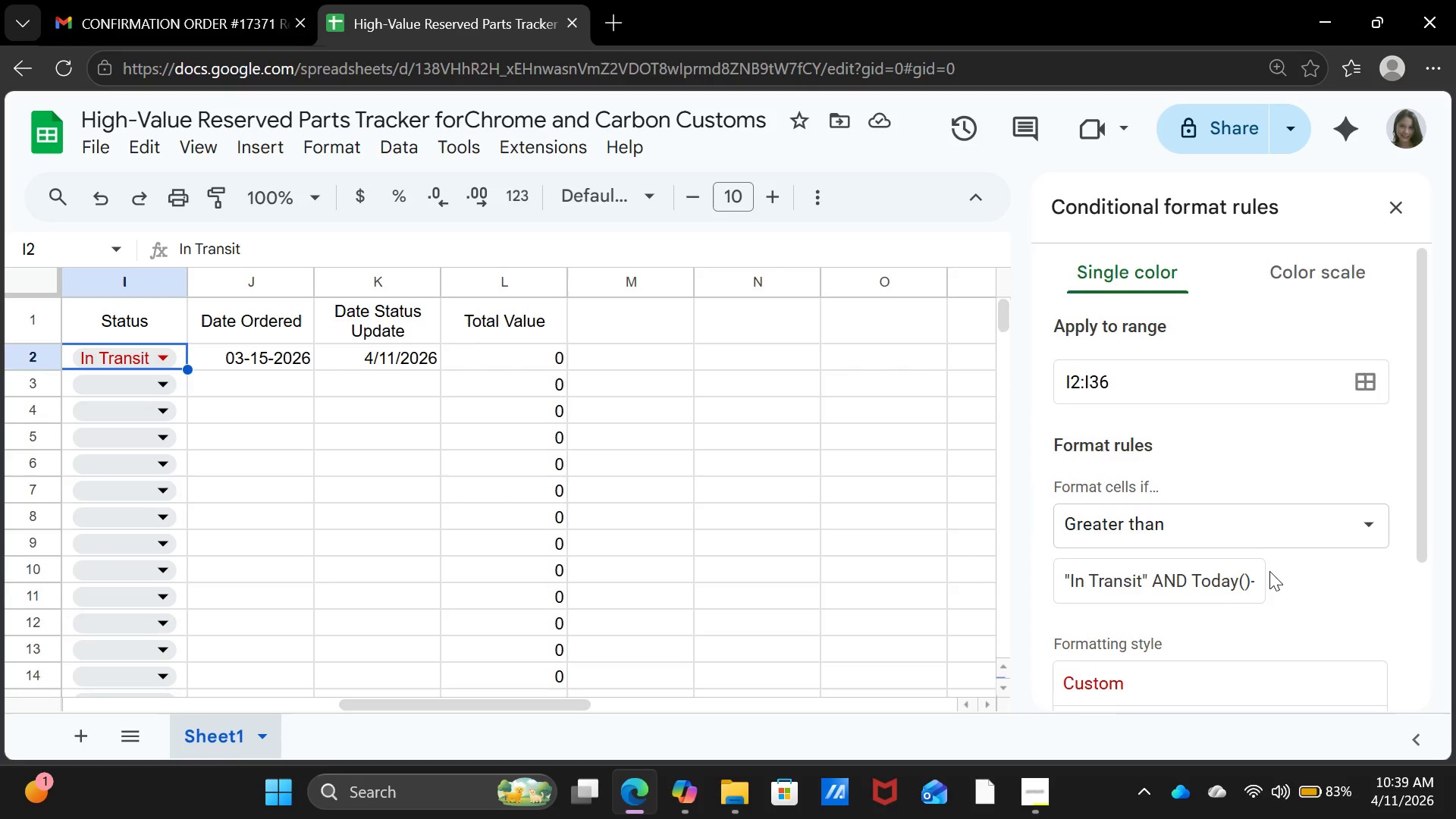 
scroll: coordinate [1264, 586], scroll_direction: down, amount: 6.0
 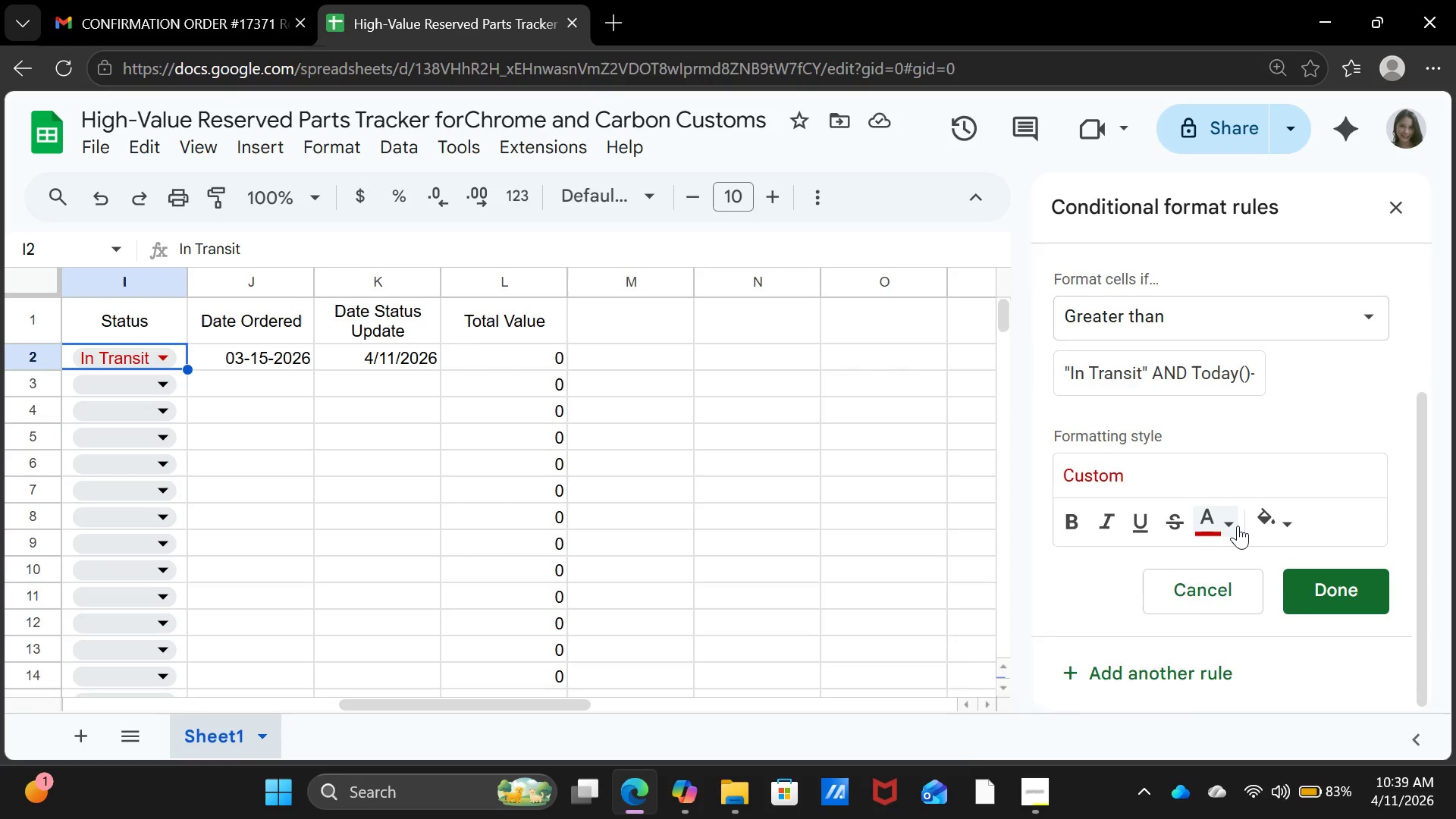 
left_click([1238, 526])
 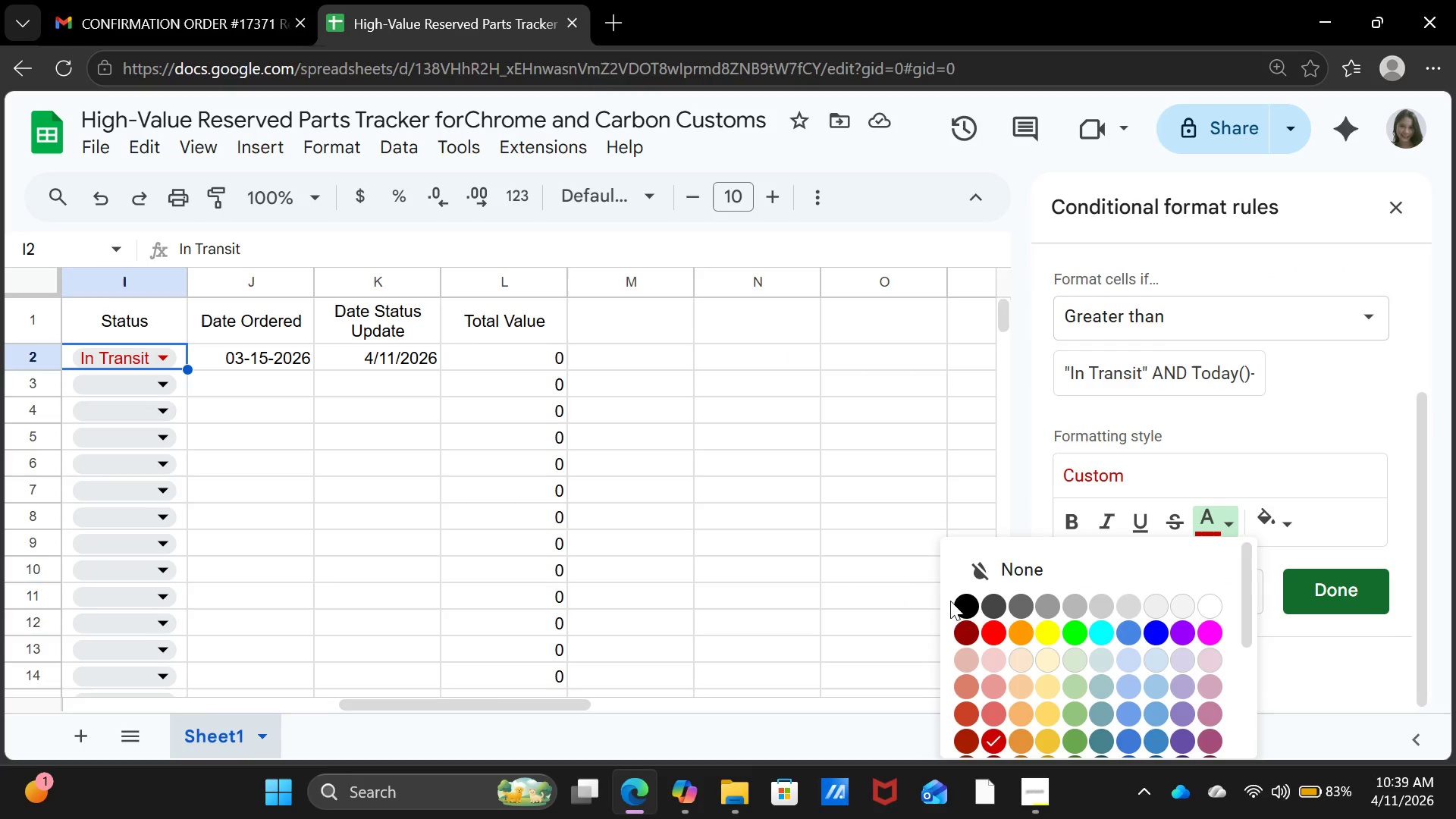 
left_click([970, 607])
 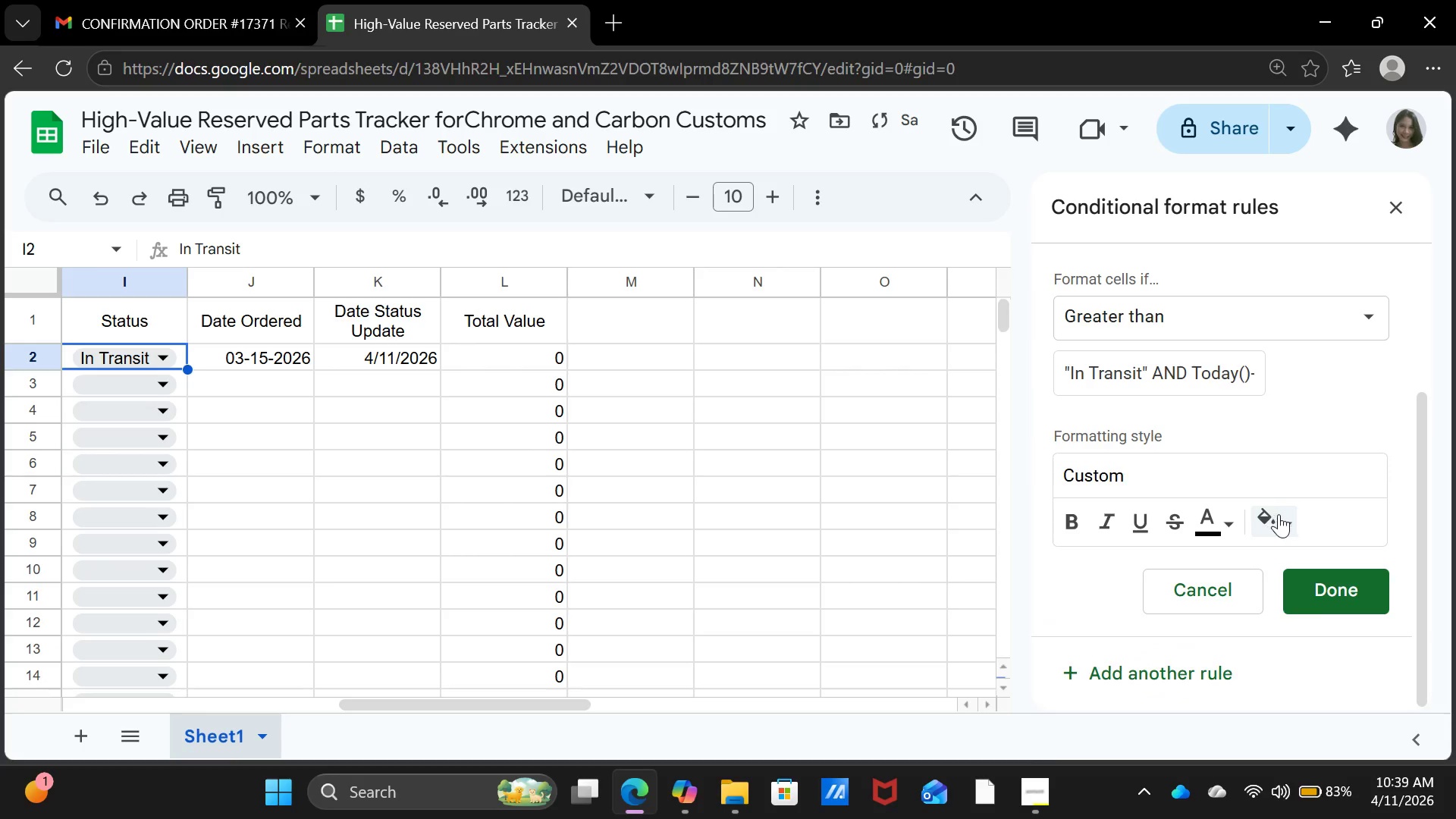 
left_click([1288, 515])
 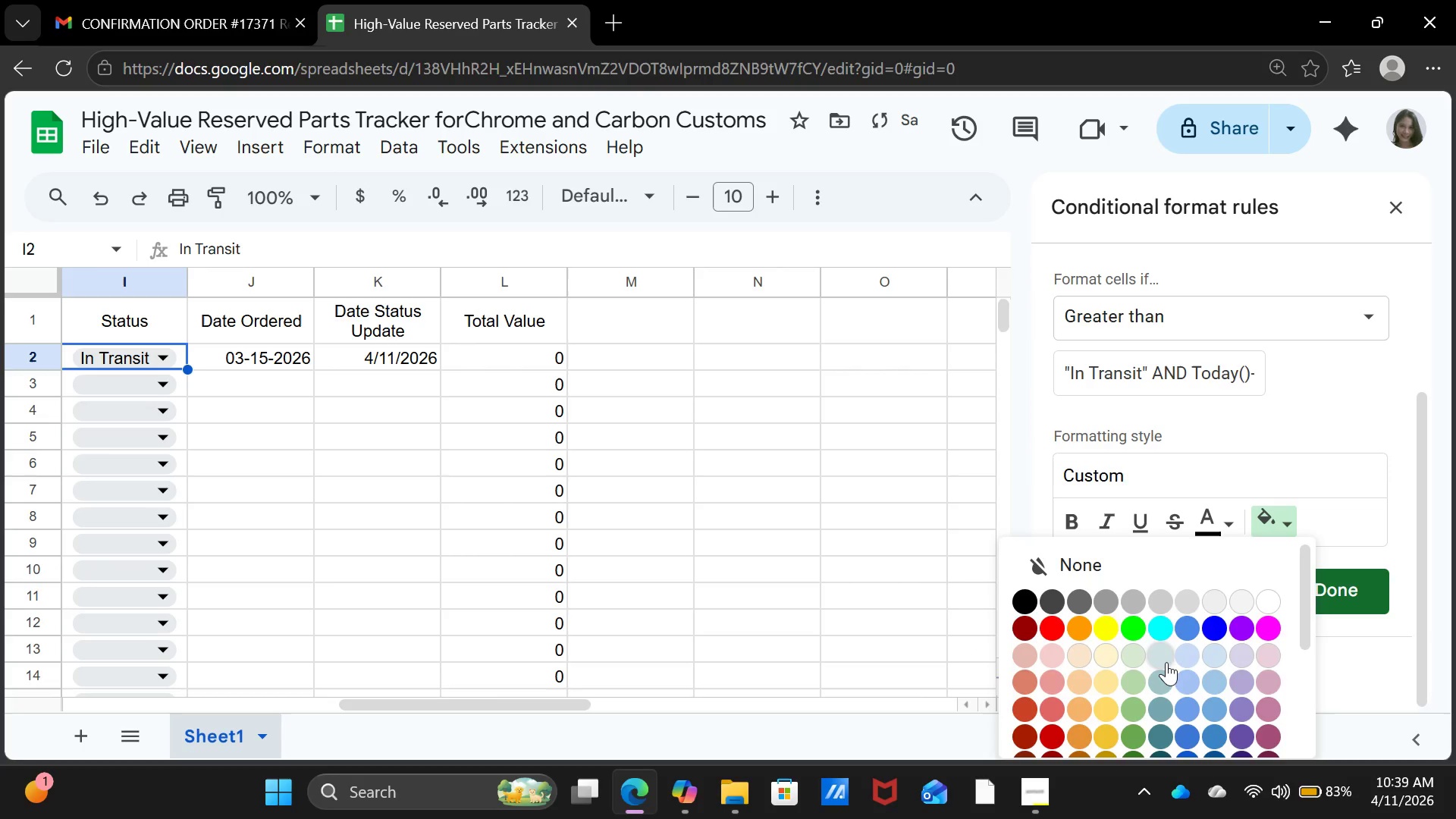 
scroll: coordinate [1167, 661], scroll_direction: down, amount: 2.0
 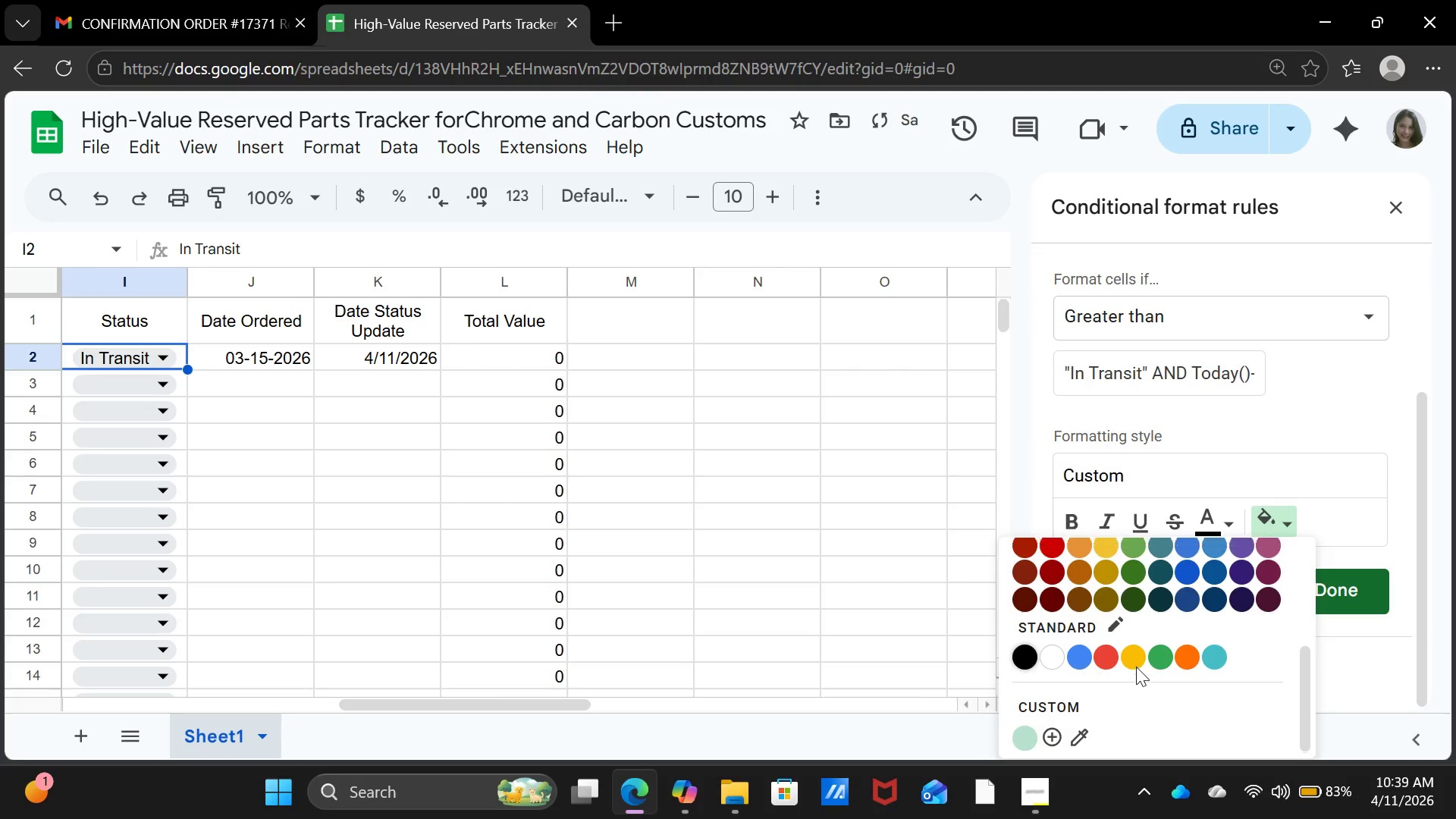 
scroll: coordinate [1136, 667], scroll_direction: up, amount: 1.0
 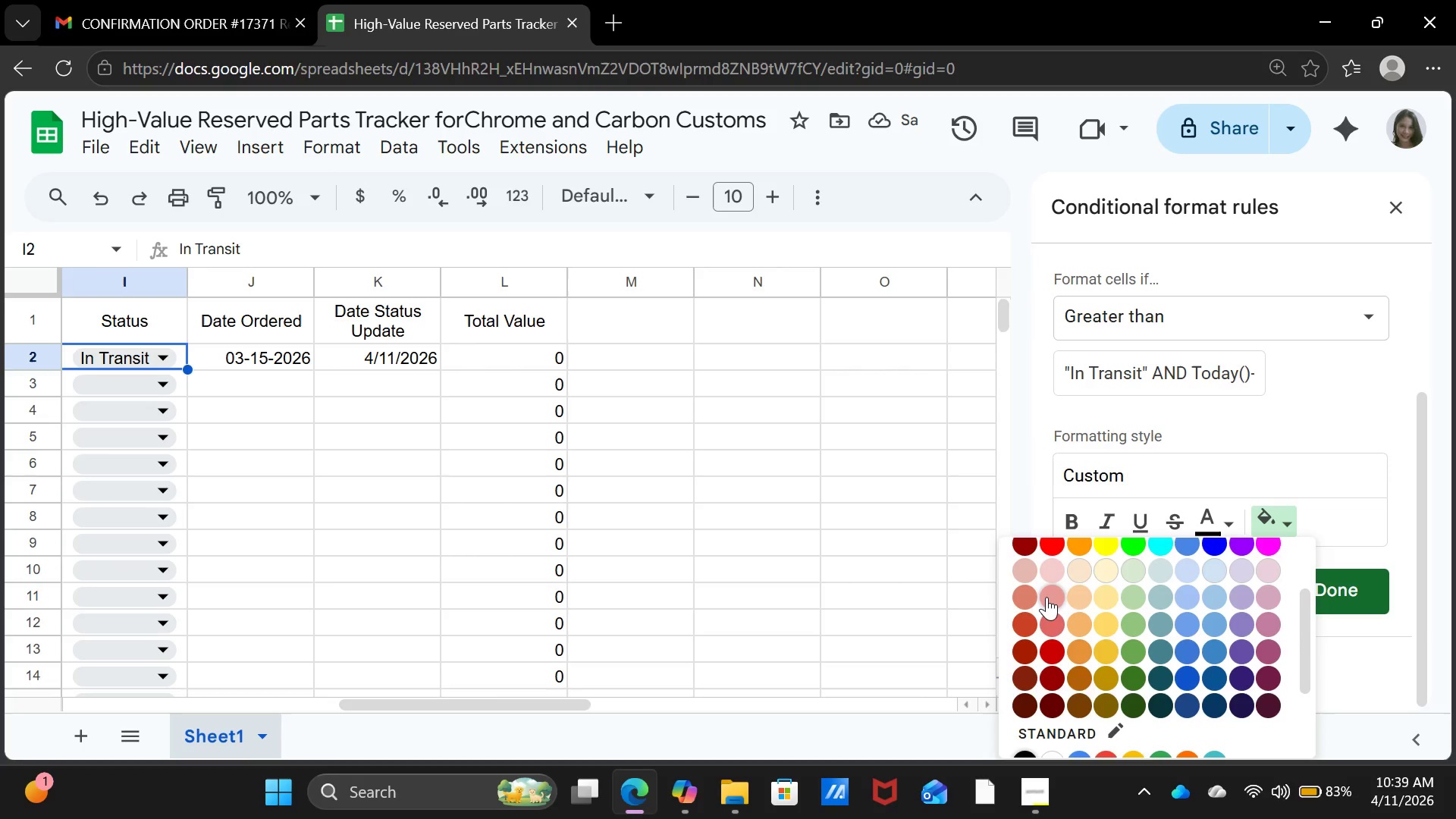 
left_click([1048, 597])
 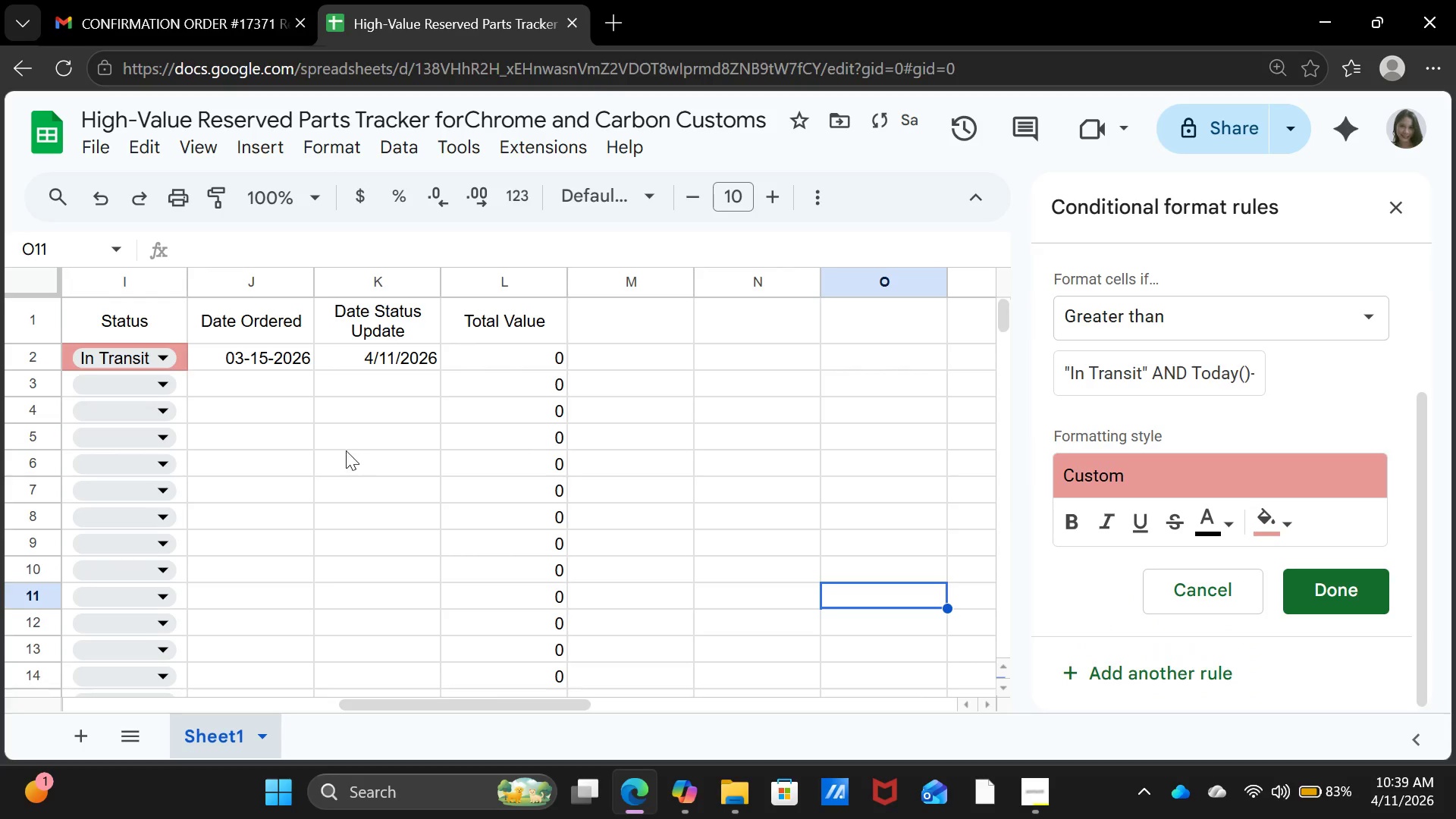 
left_click([347, 472])
 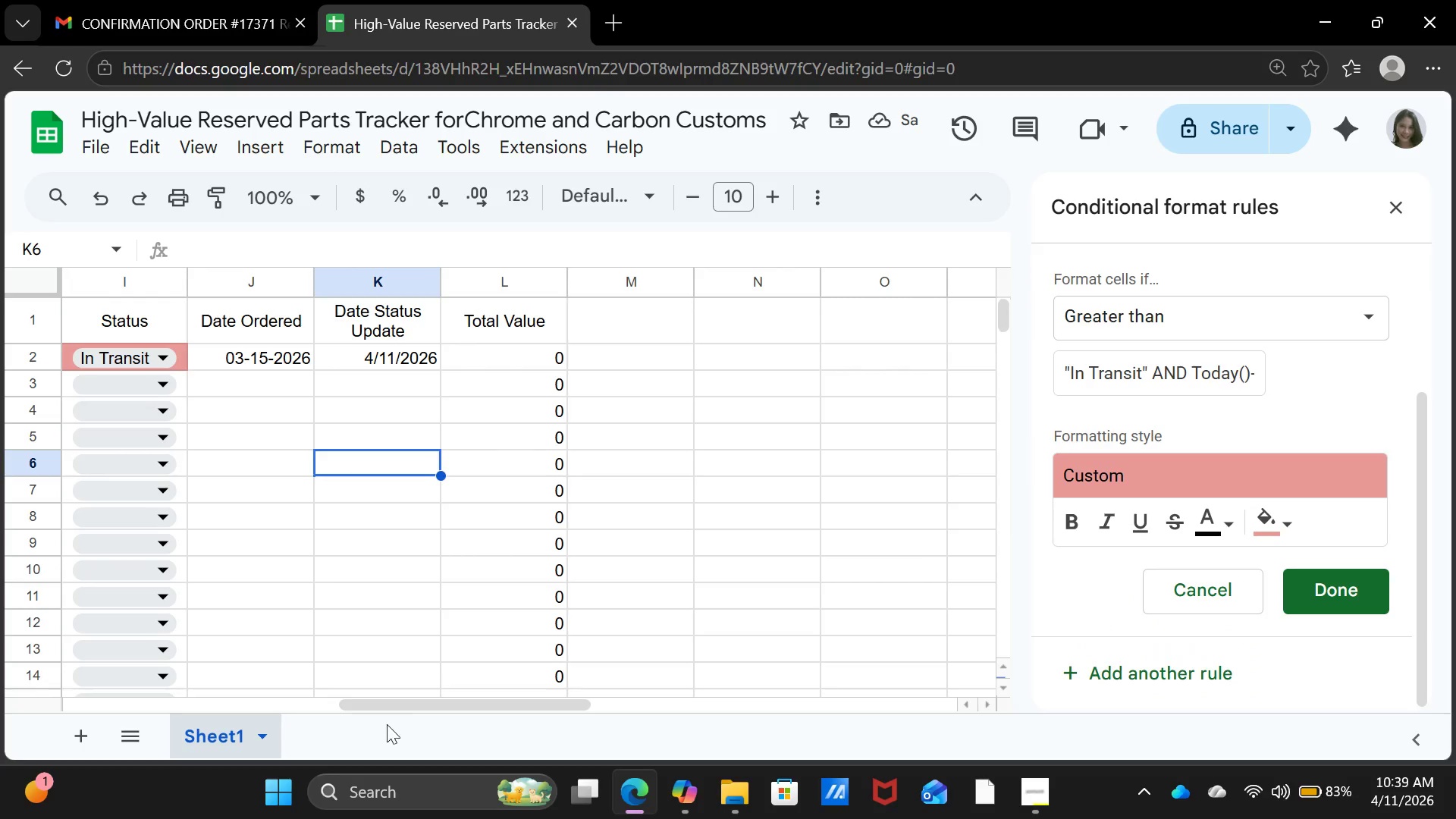 
left_click_drag(start_coordinate=[396, 705], to_coordinate=[240, 704])
 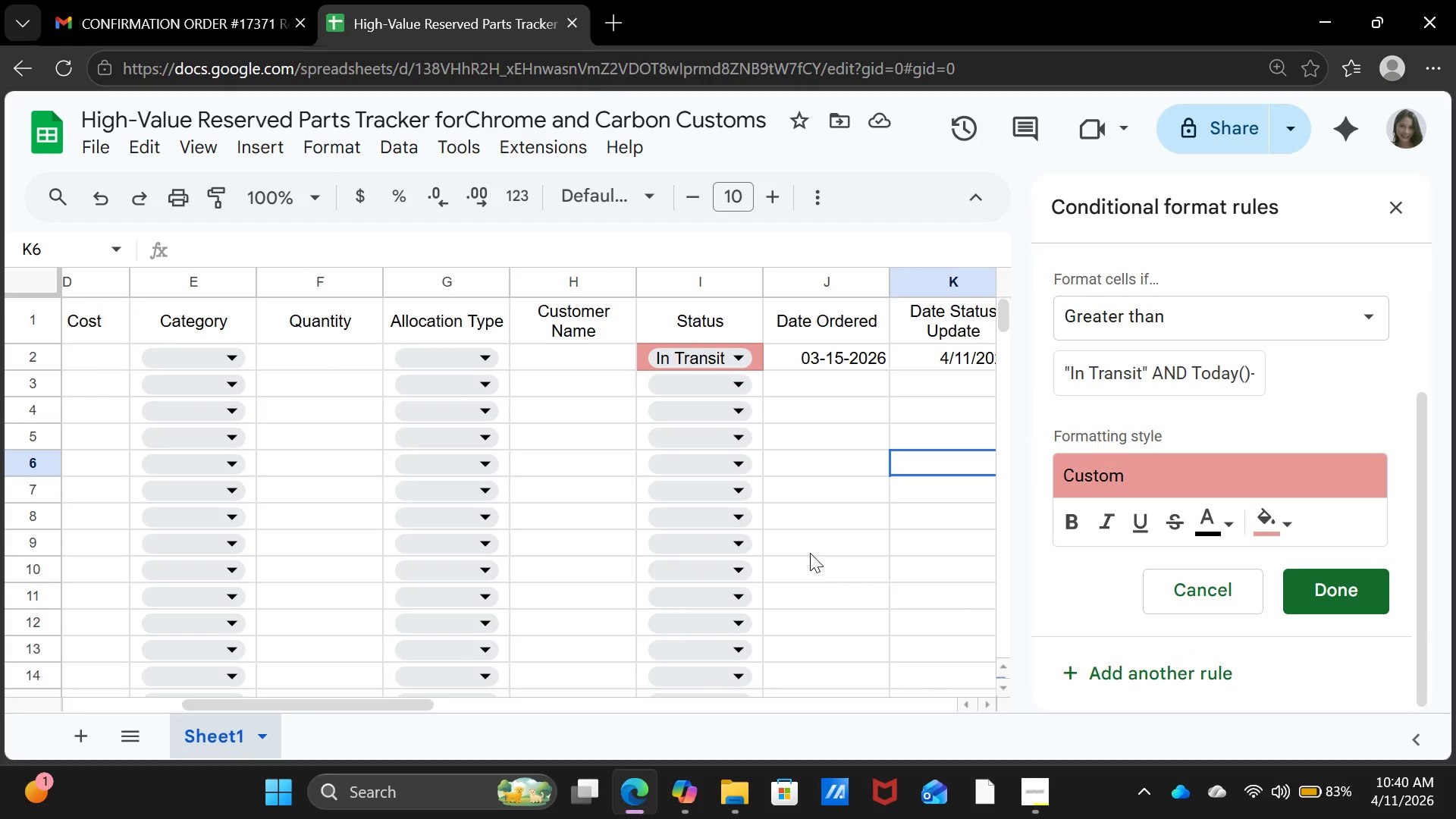 
wait(15.67)
 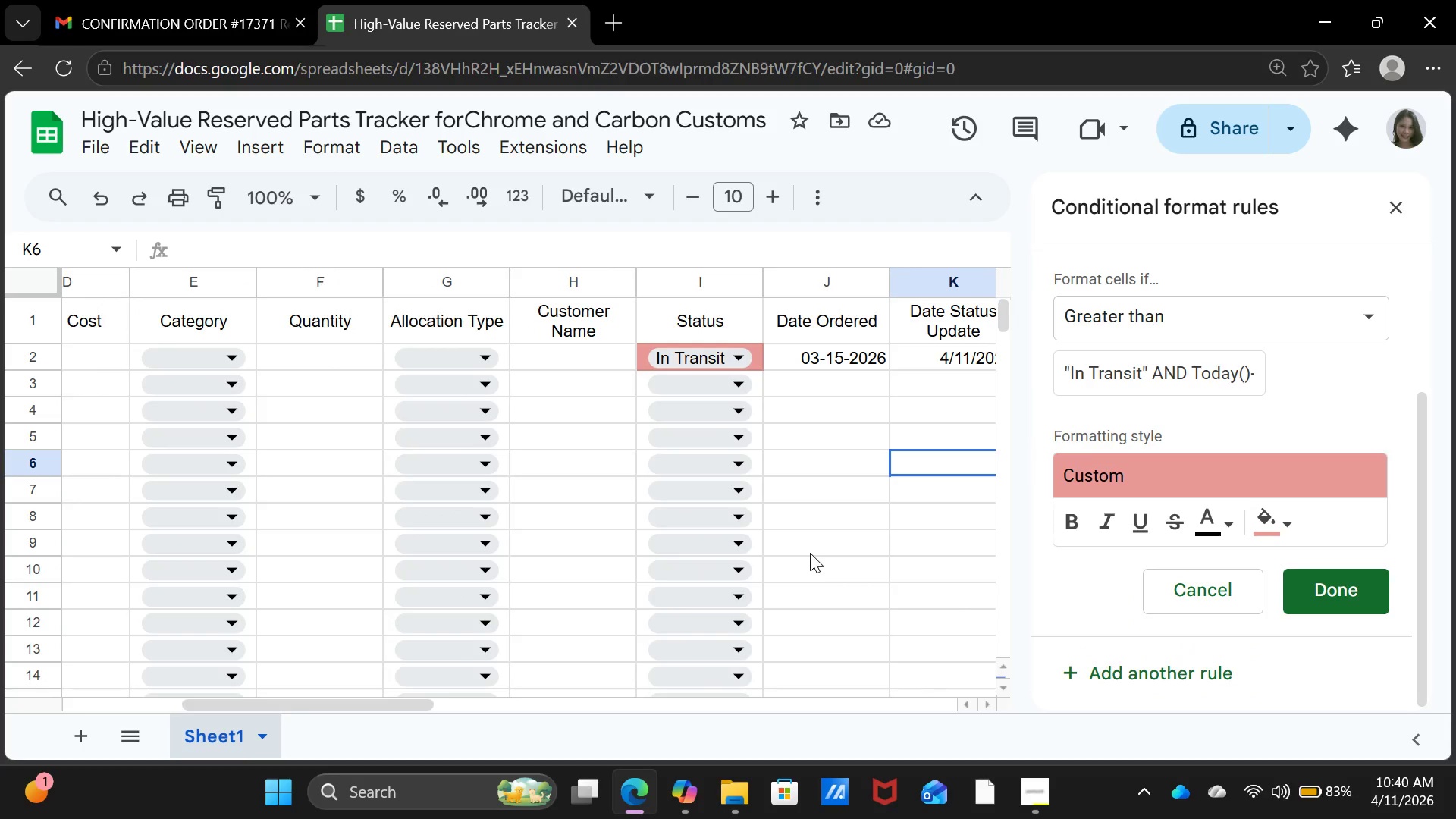 
left_click([877, 549])
 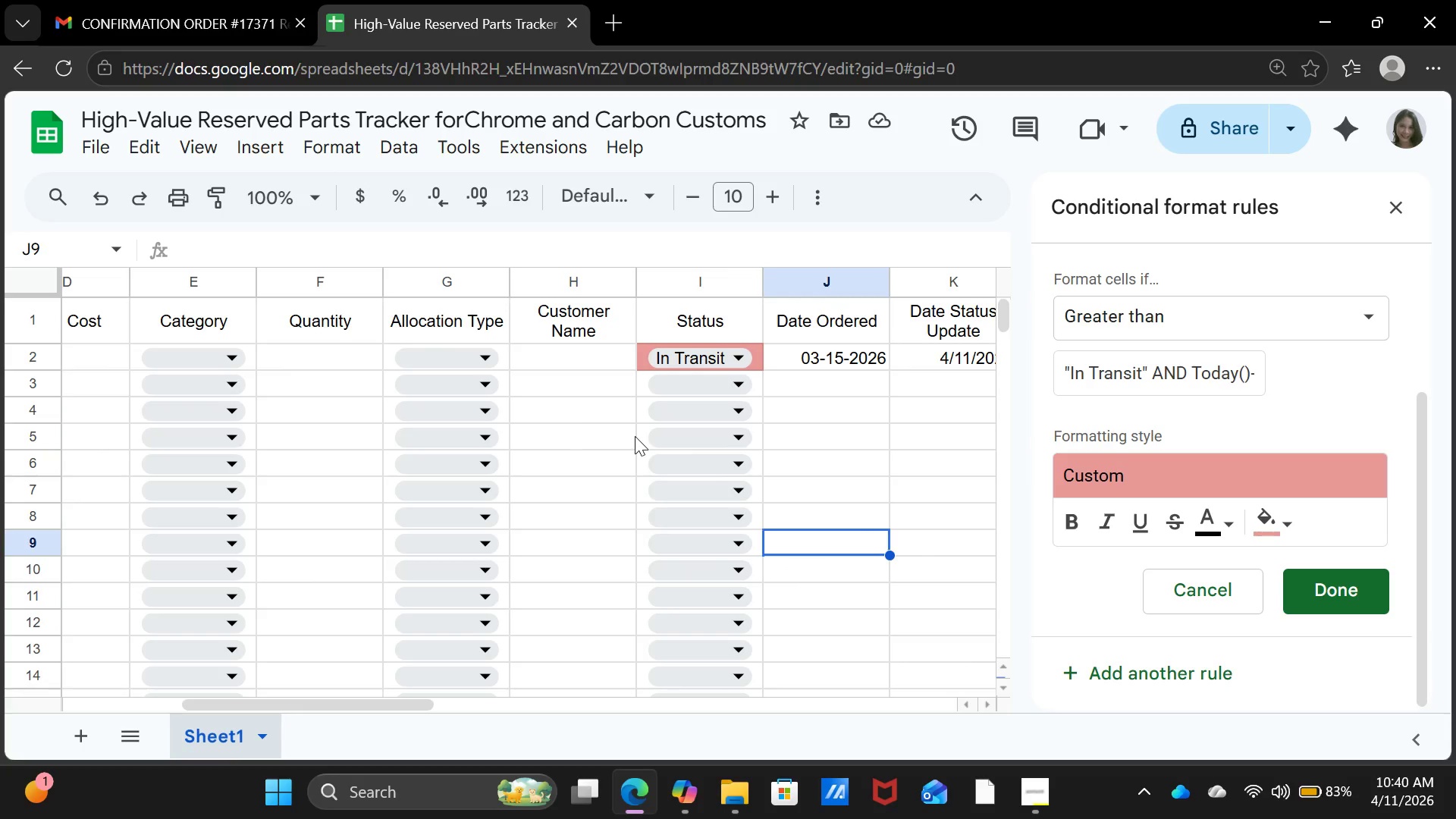 
left_click([576, 413])
 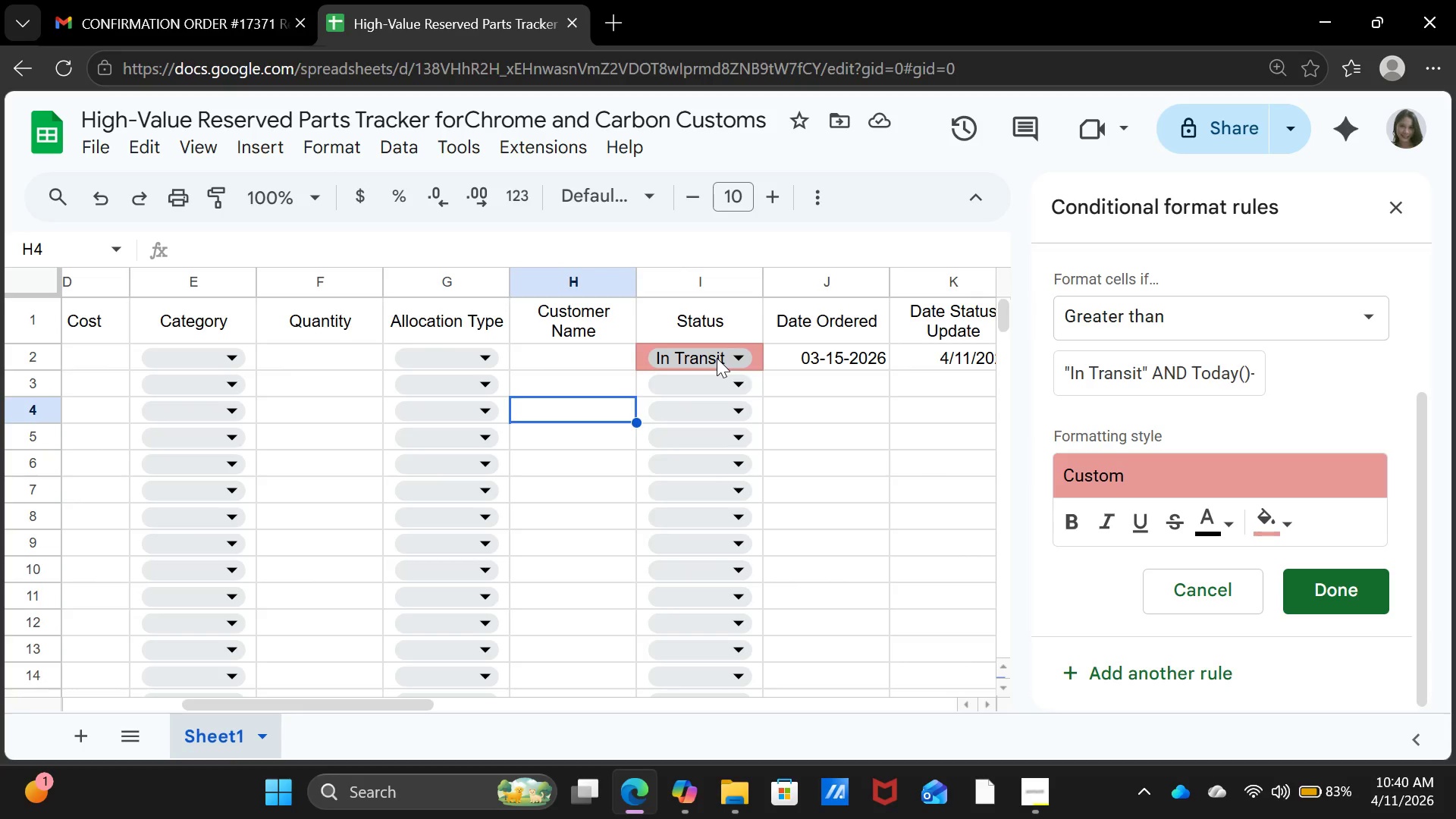 
left_click([820, 381])
 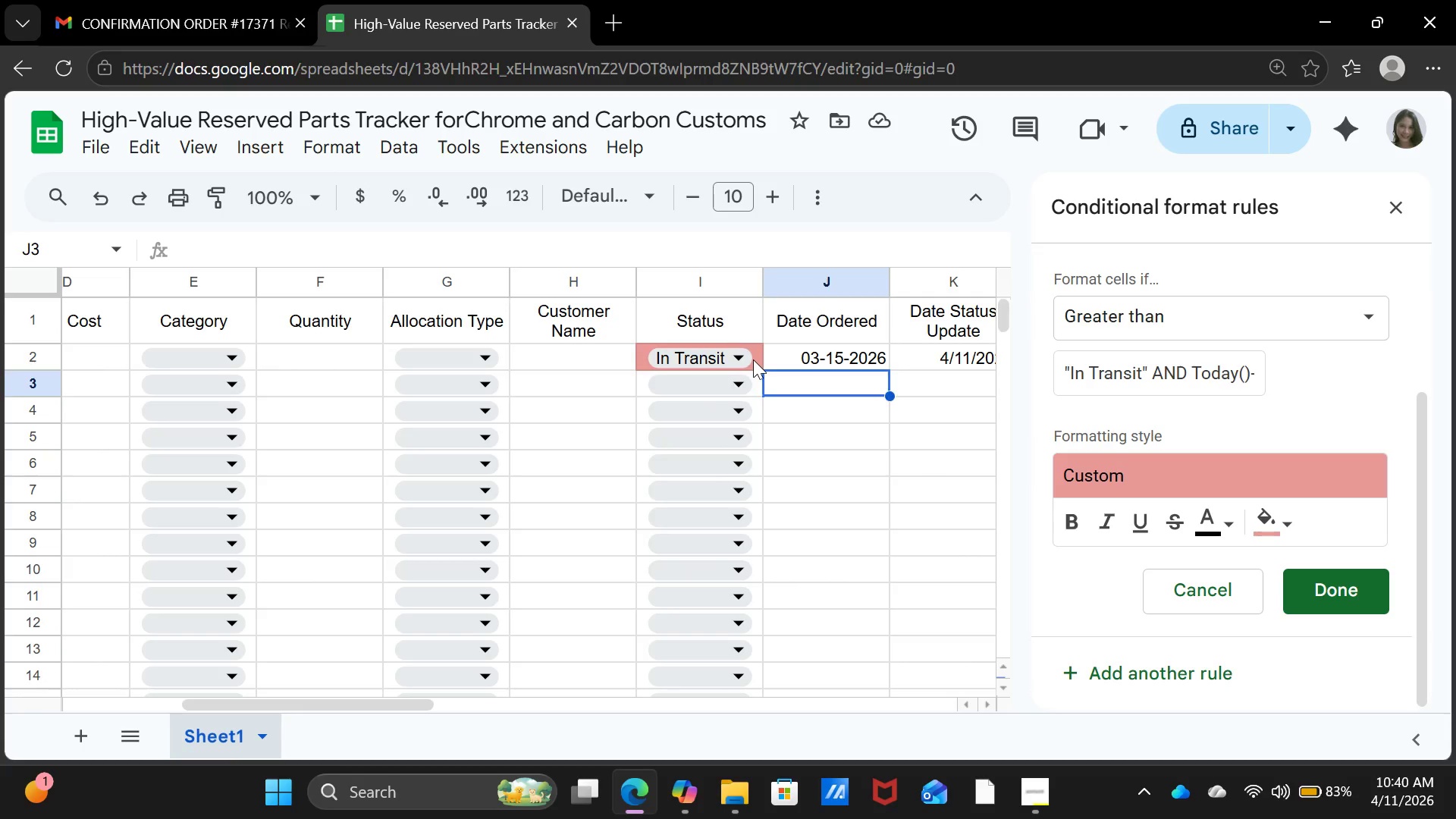 
left_click([753, 359])
 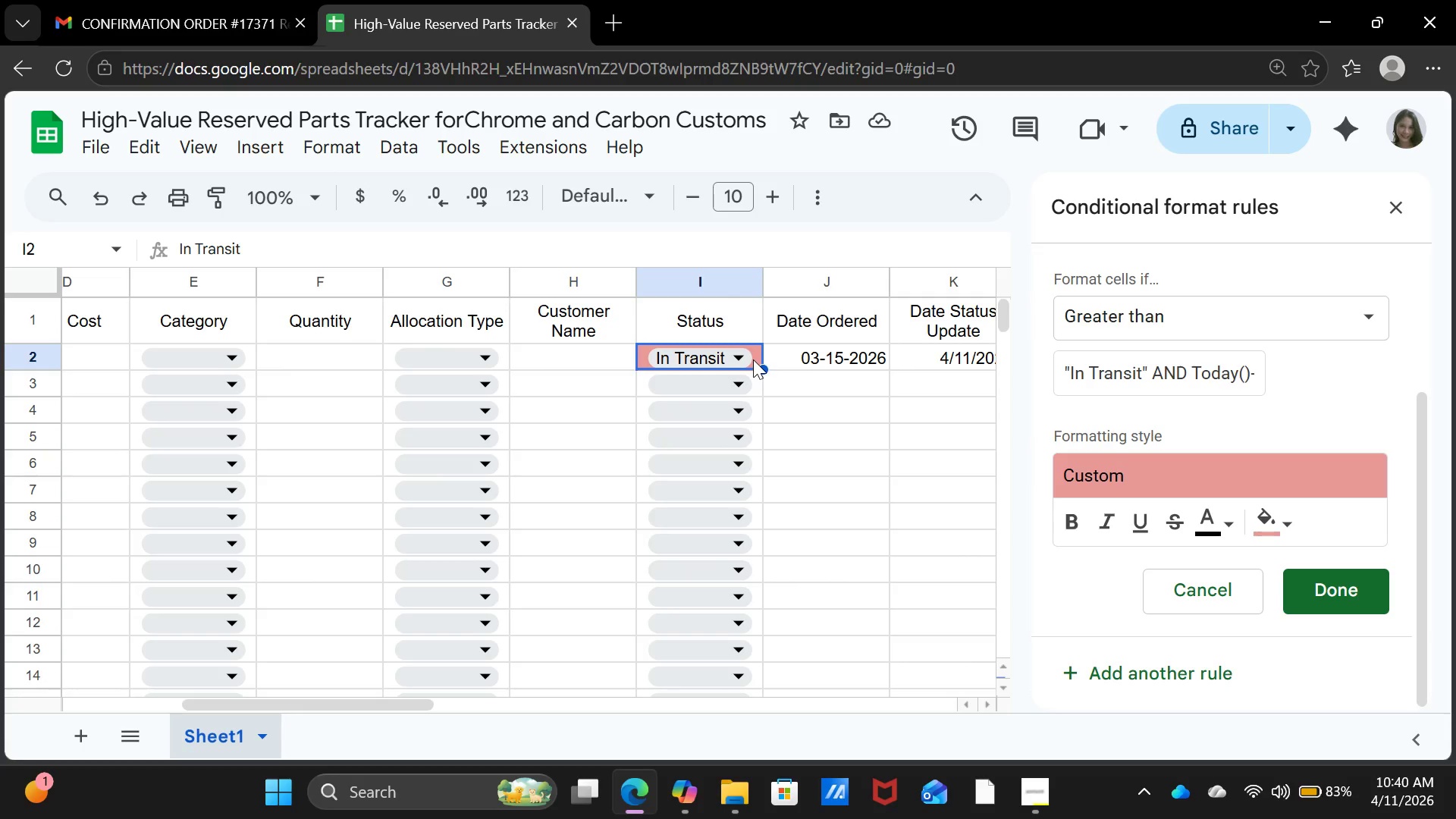 
scroll: coordinate [1102, 415], scroll_direction: up, amount: 3.0
 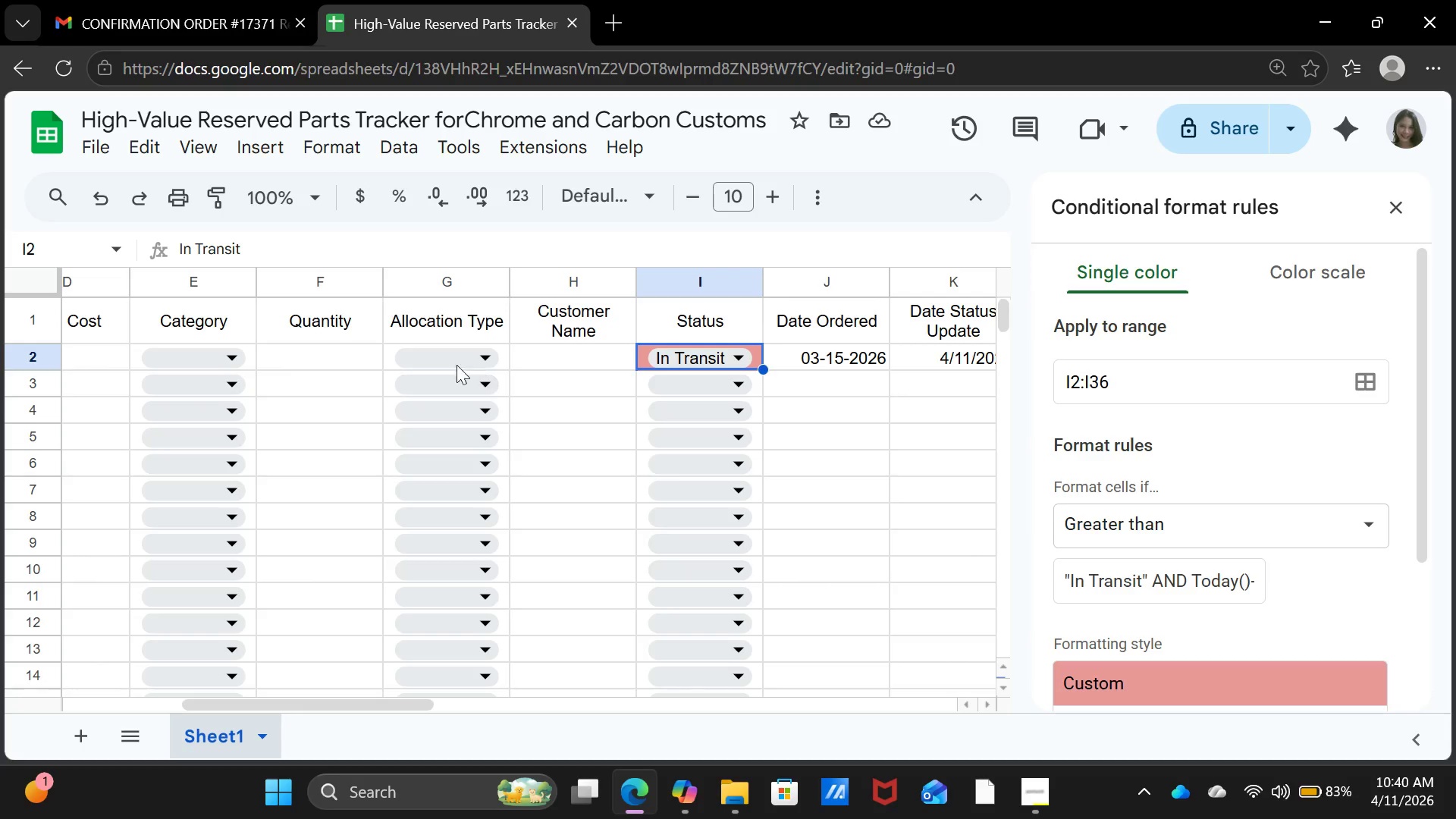 
left_click([391, 357])
 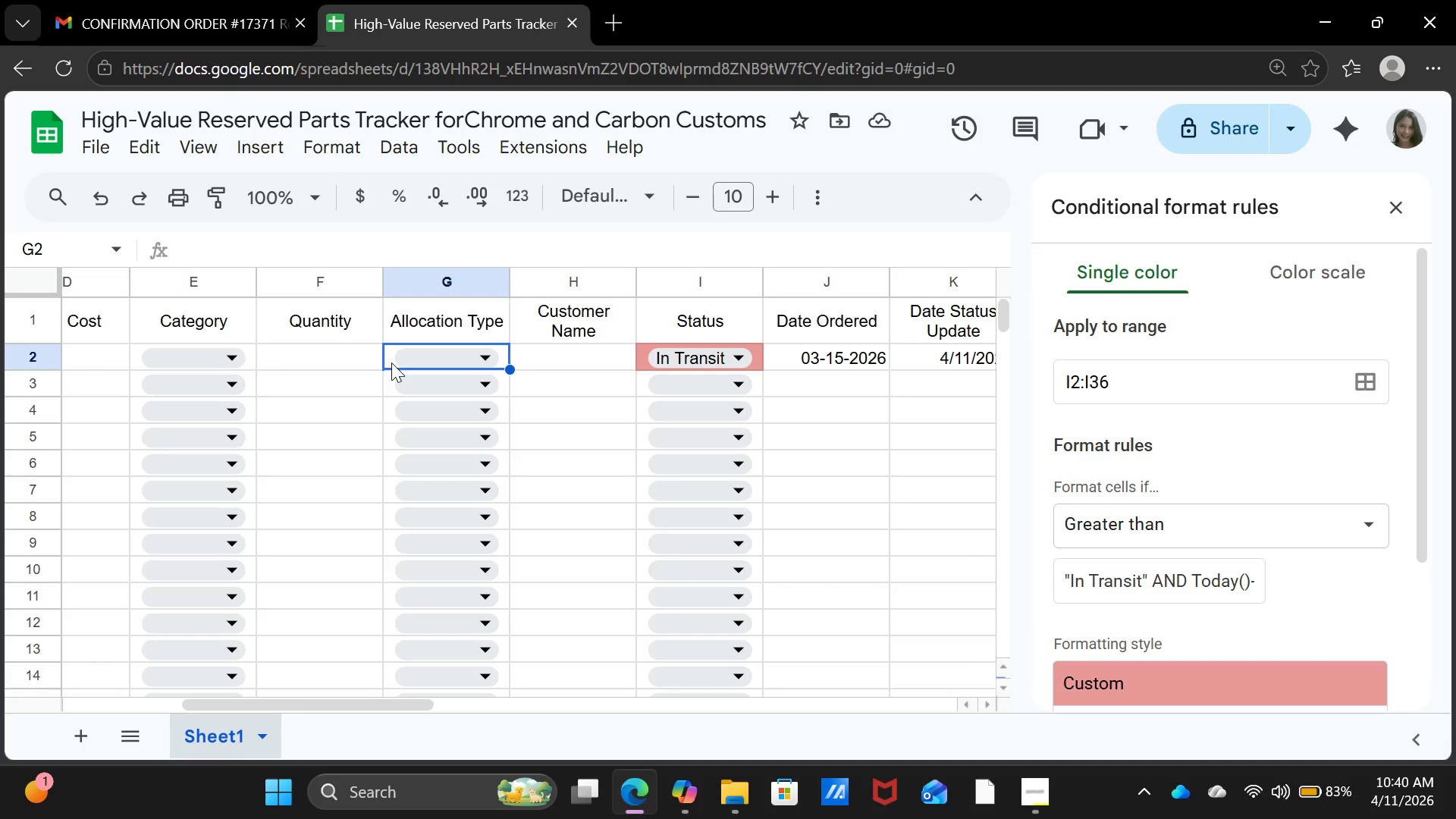 
left_click_drag(start_coordinate=[391, 362], to_coordinate=[432, 466])
 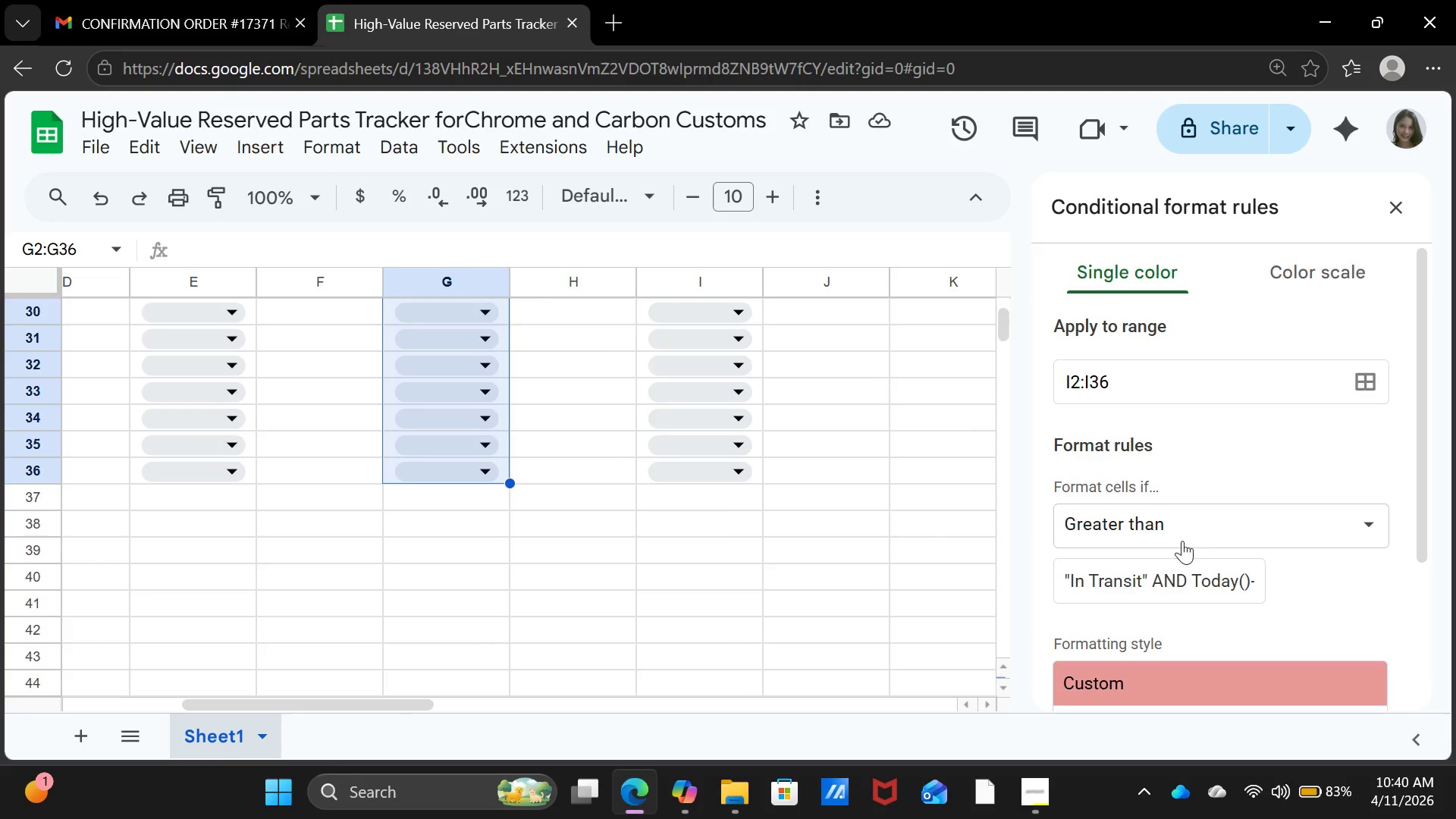 
scroll: coordinate [1223, 620], scroll_direction: down, amount: 11.0
 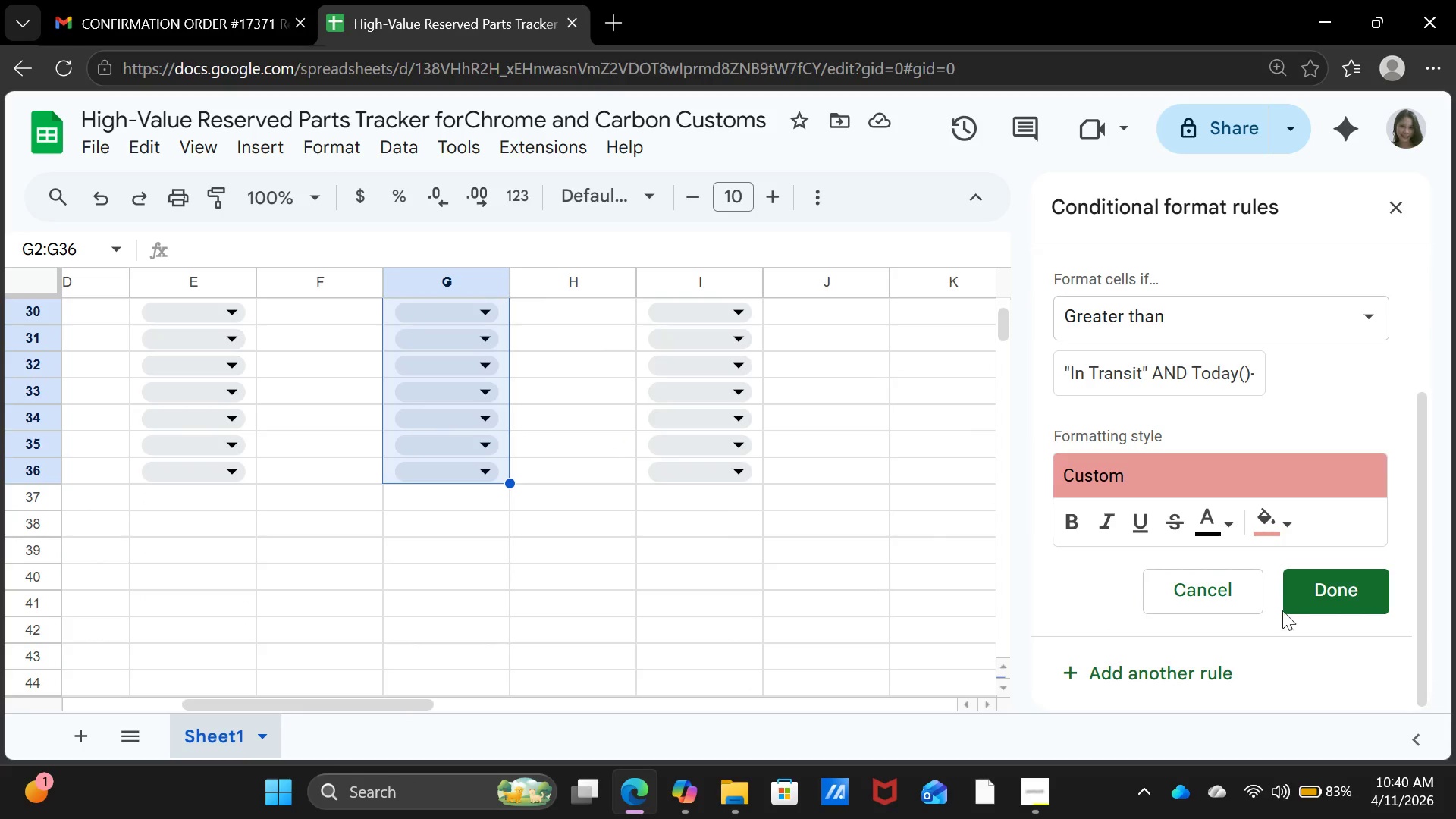 
left_click([1300, 598])
 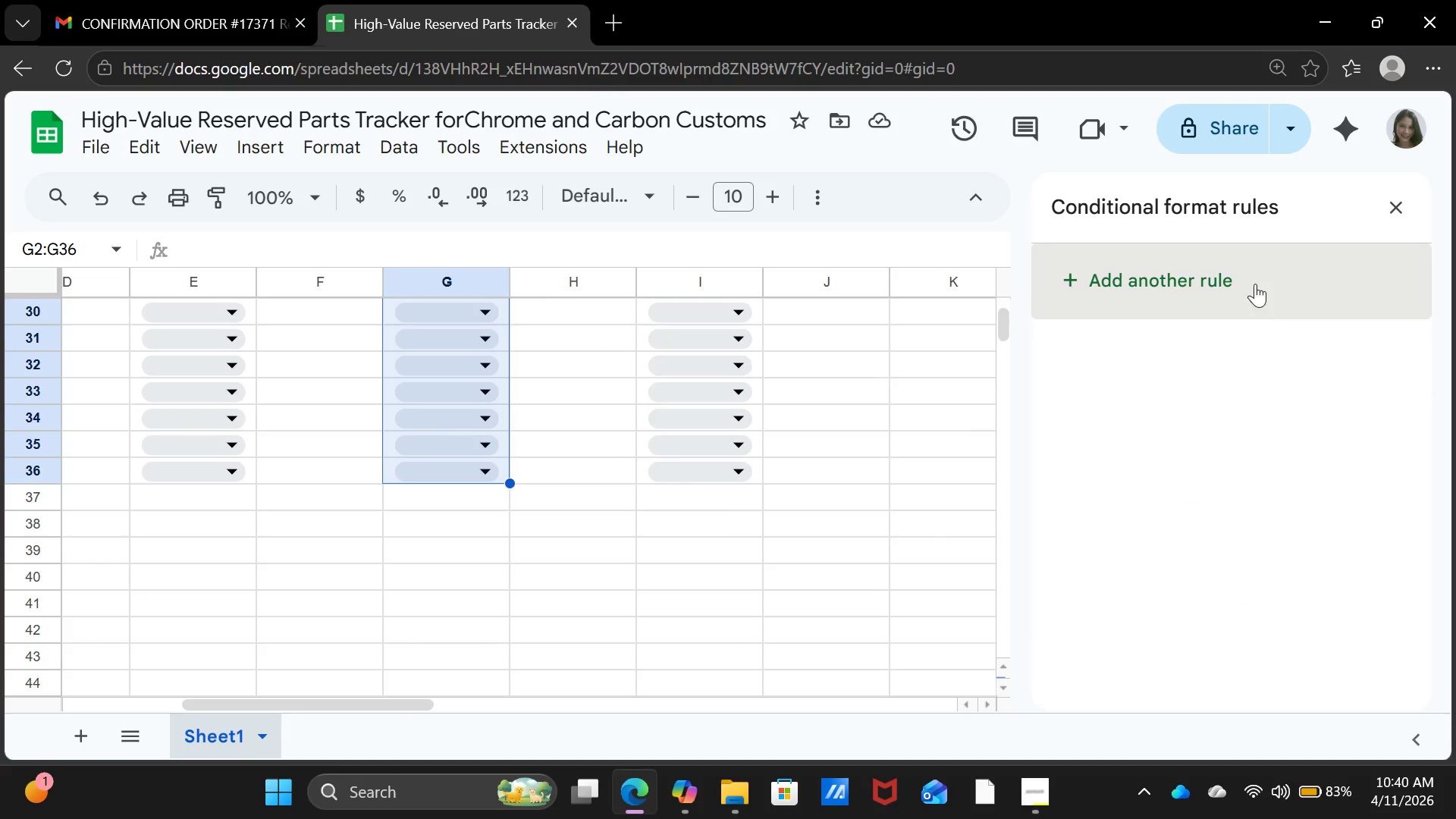 
left_click([1194, 291])
 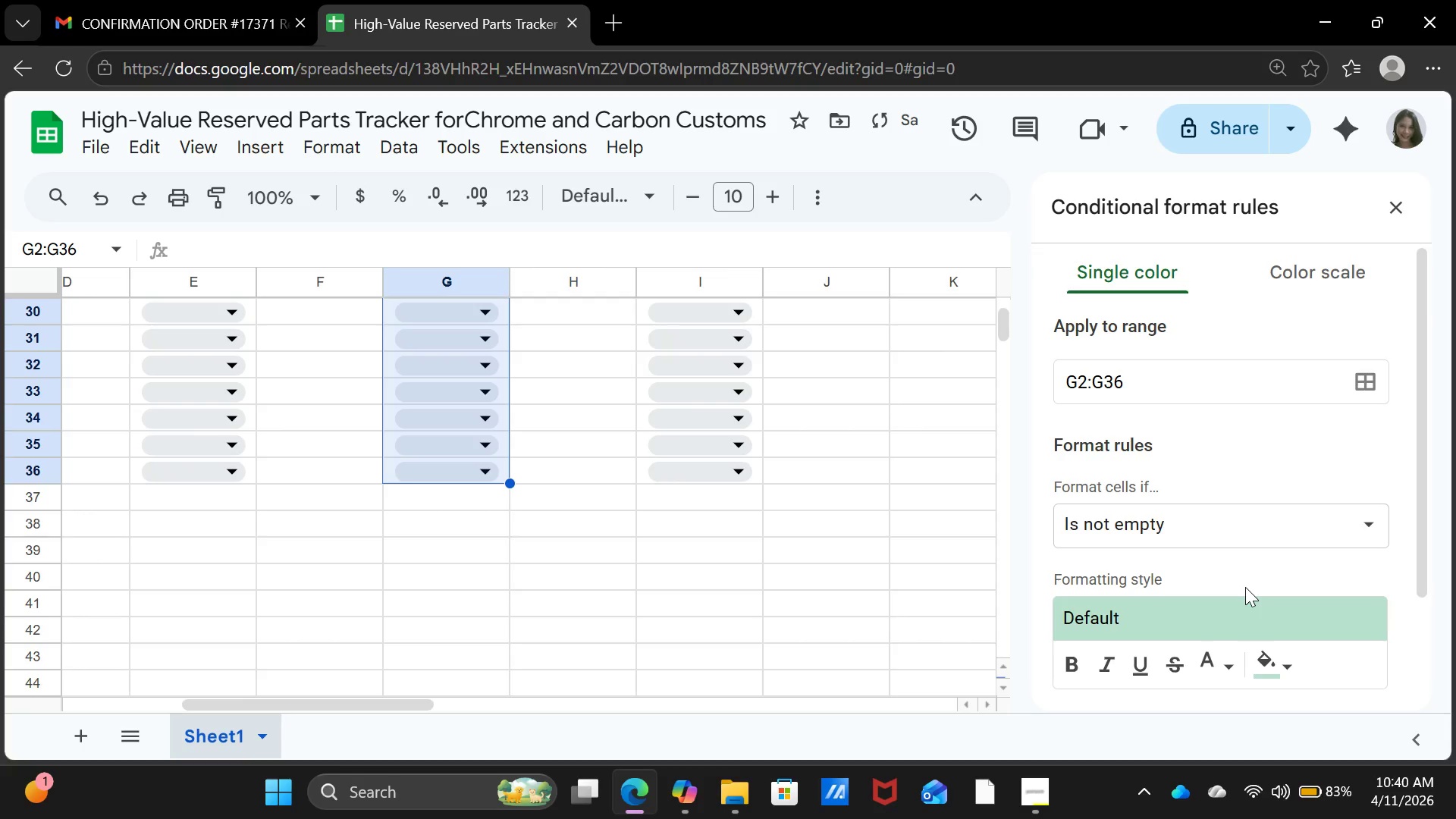 
scroll: coordinate [1245, 587], scroll_direction: up, amount: 10.0
 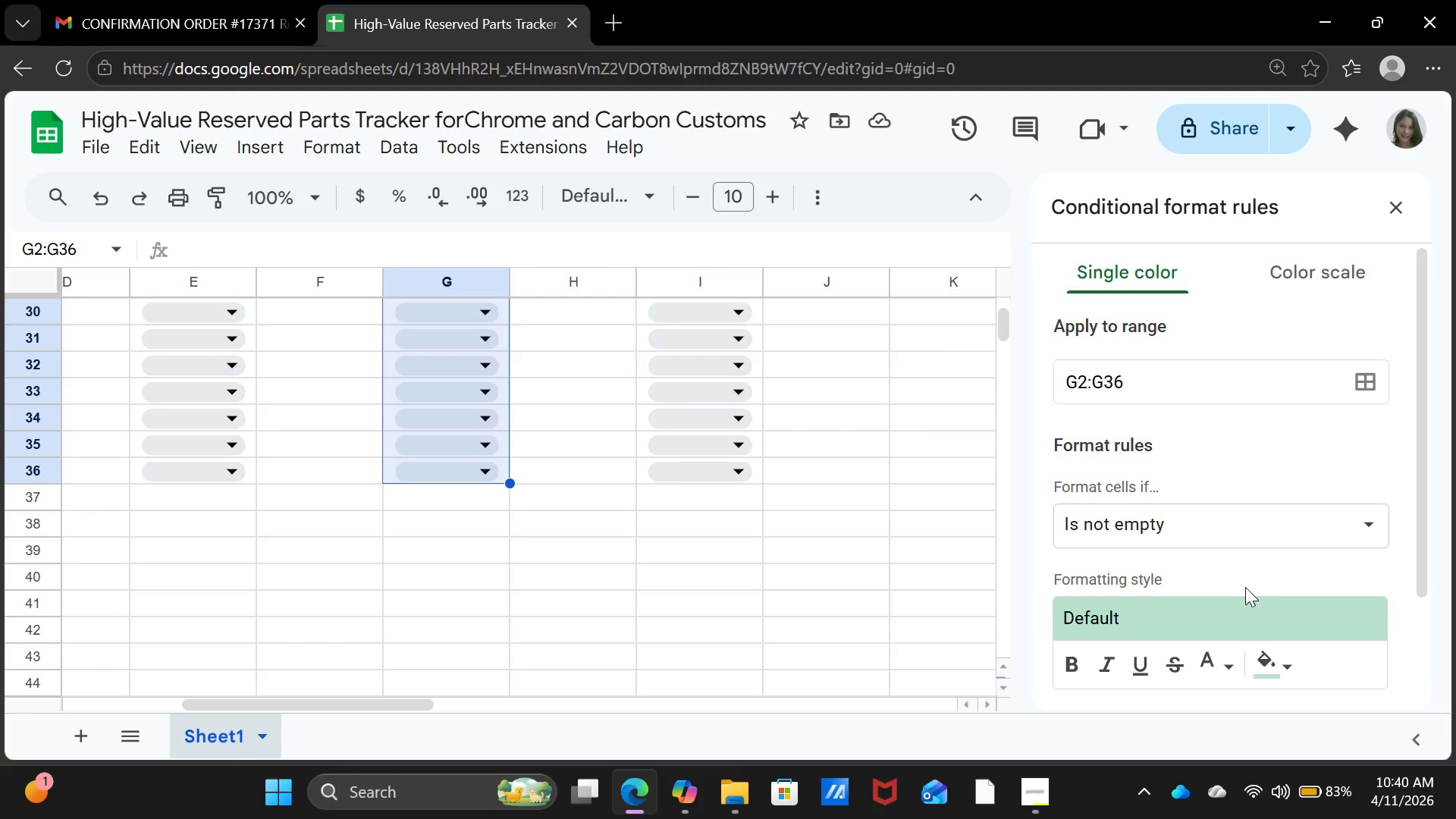 
wait(6.77)
 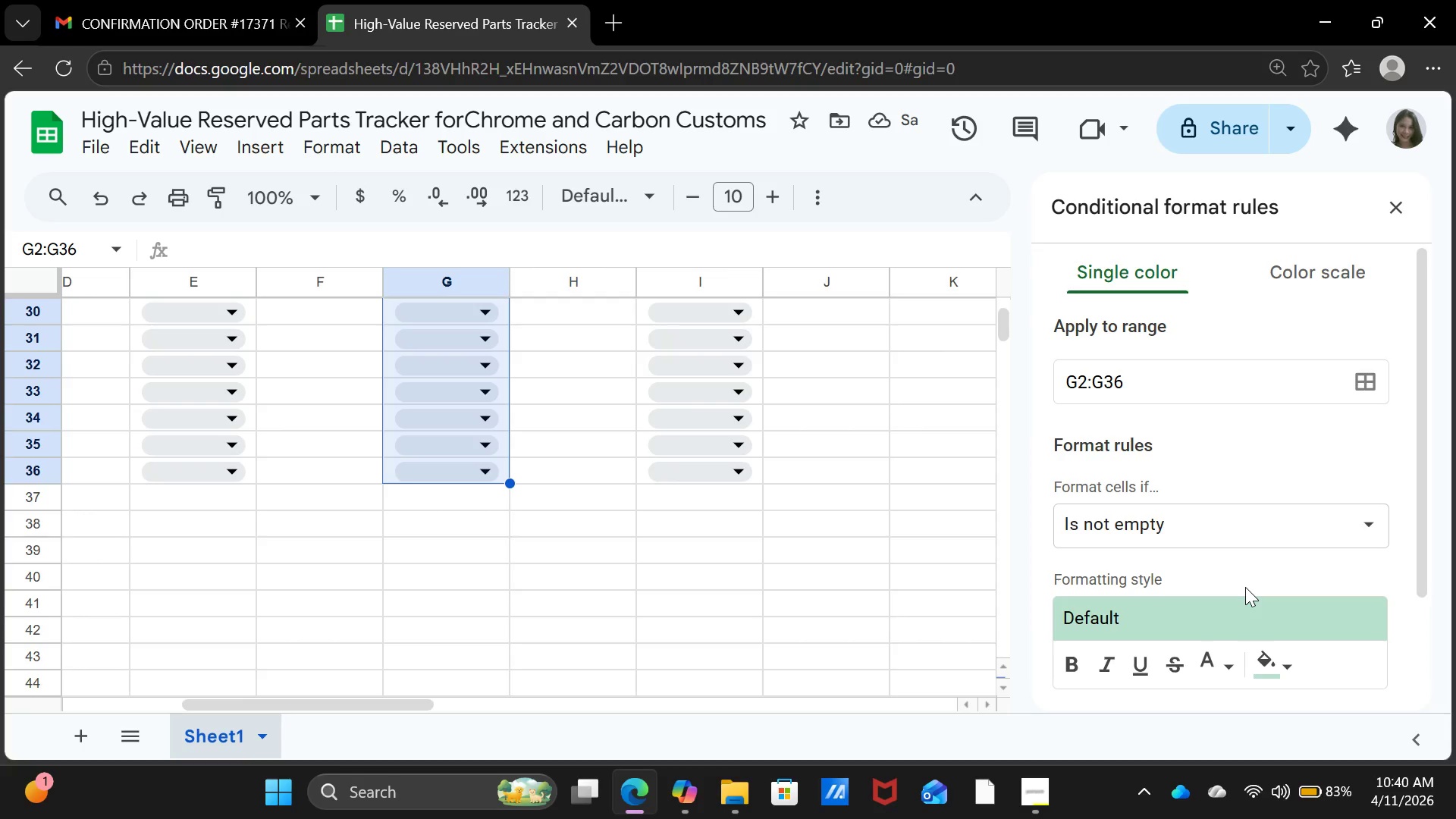 
left_click([1272, 544])
 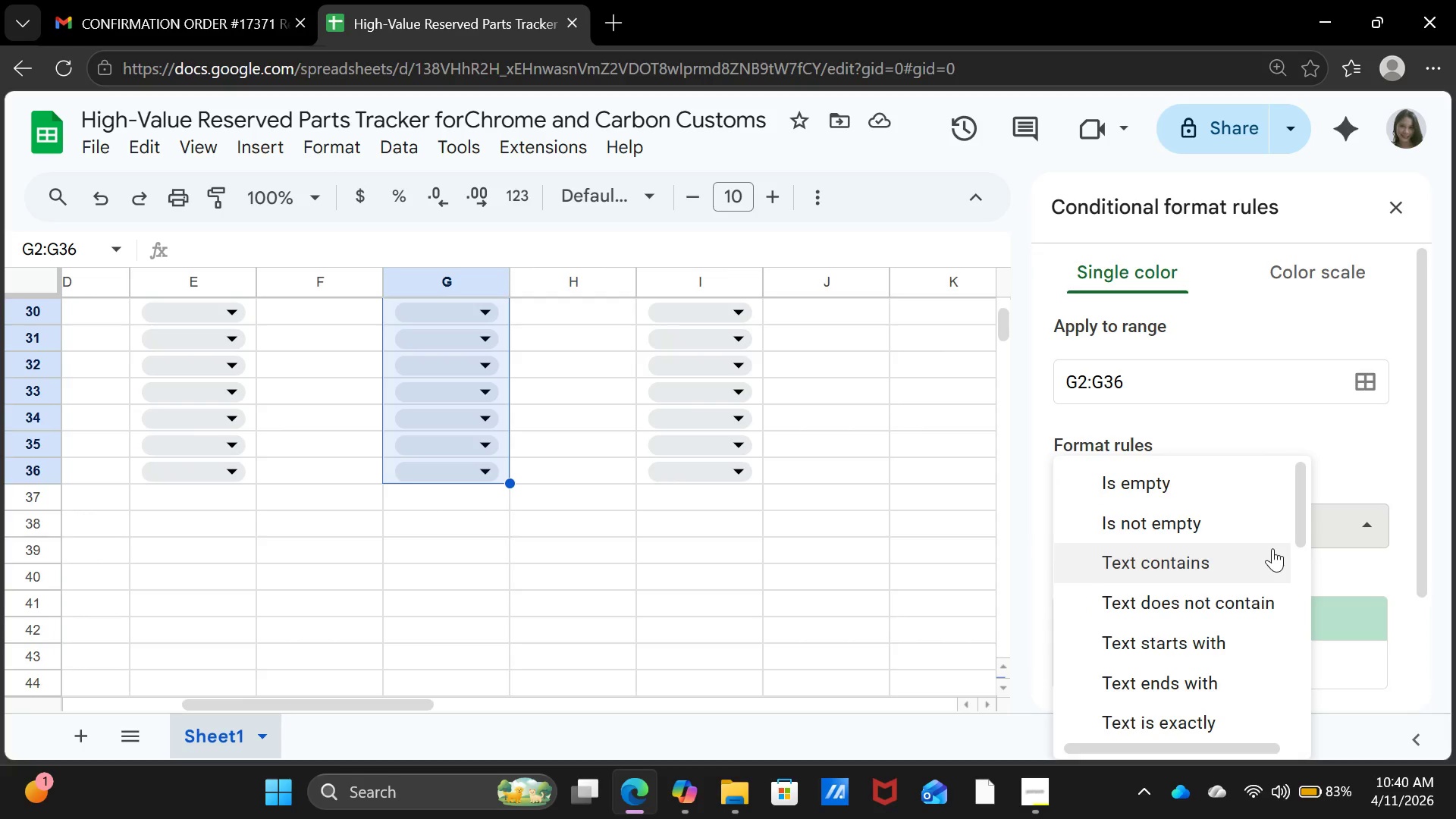 
scroll: coordinate [1271, 552], scroll_direction: down, amount: 9.0
 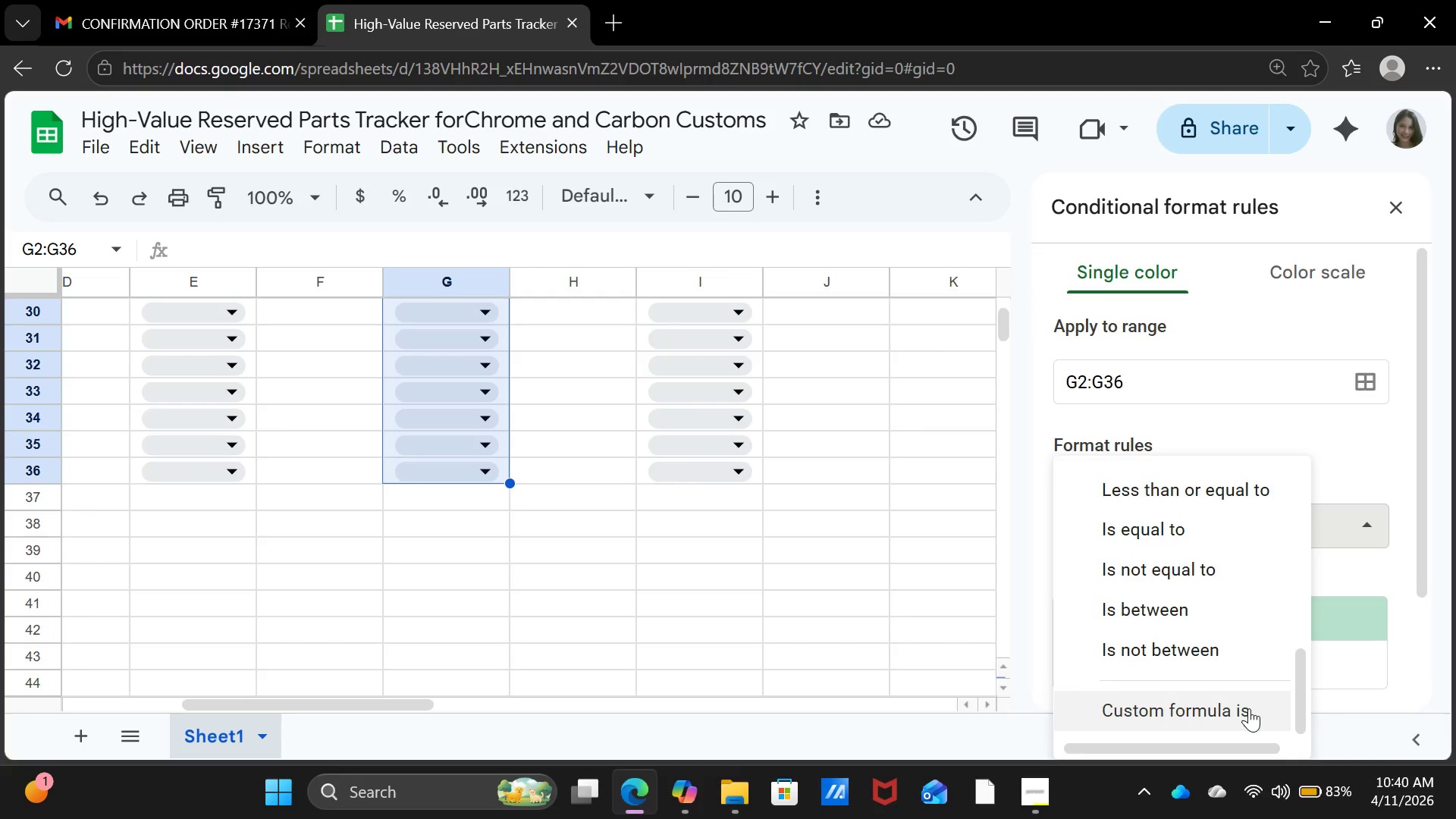 
left_click([1248, 709])
 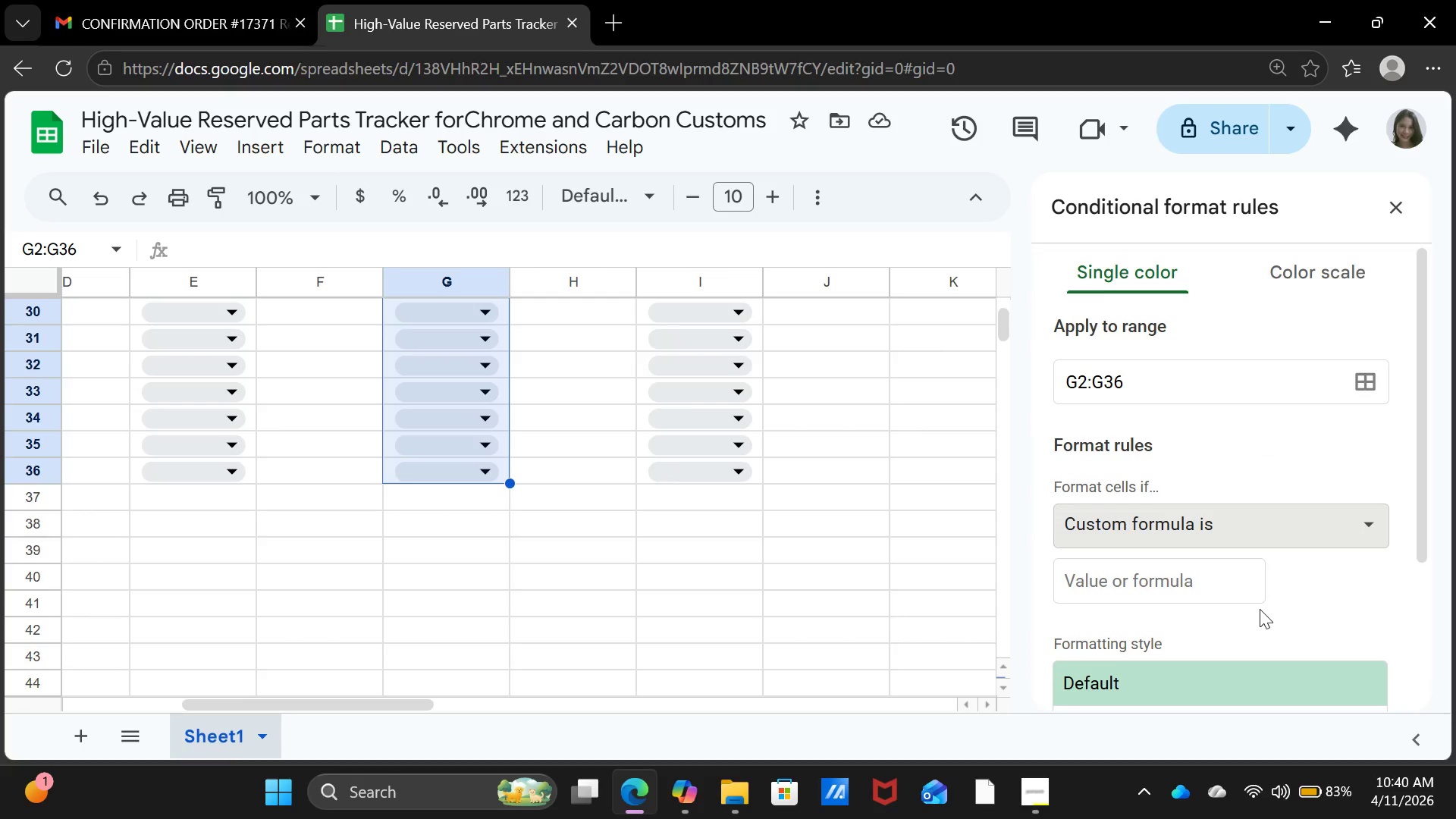 
scroll: coordinate [1260, 609], scroll_direction: down, amount: 2.0
 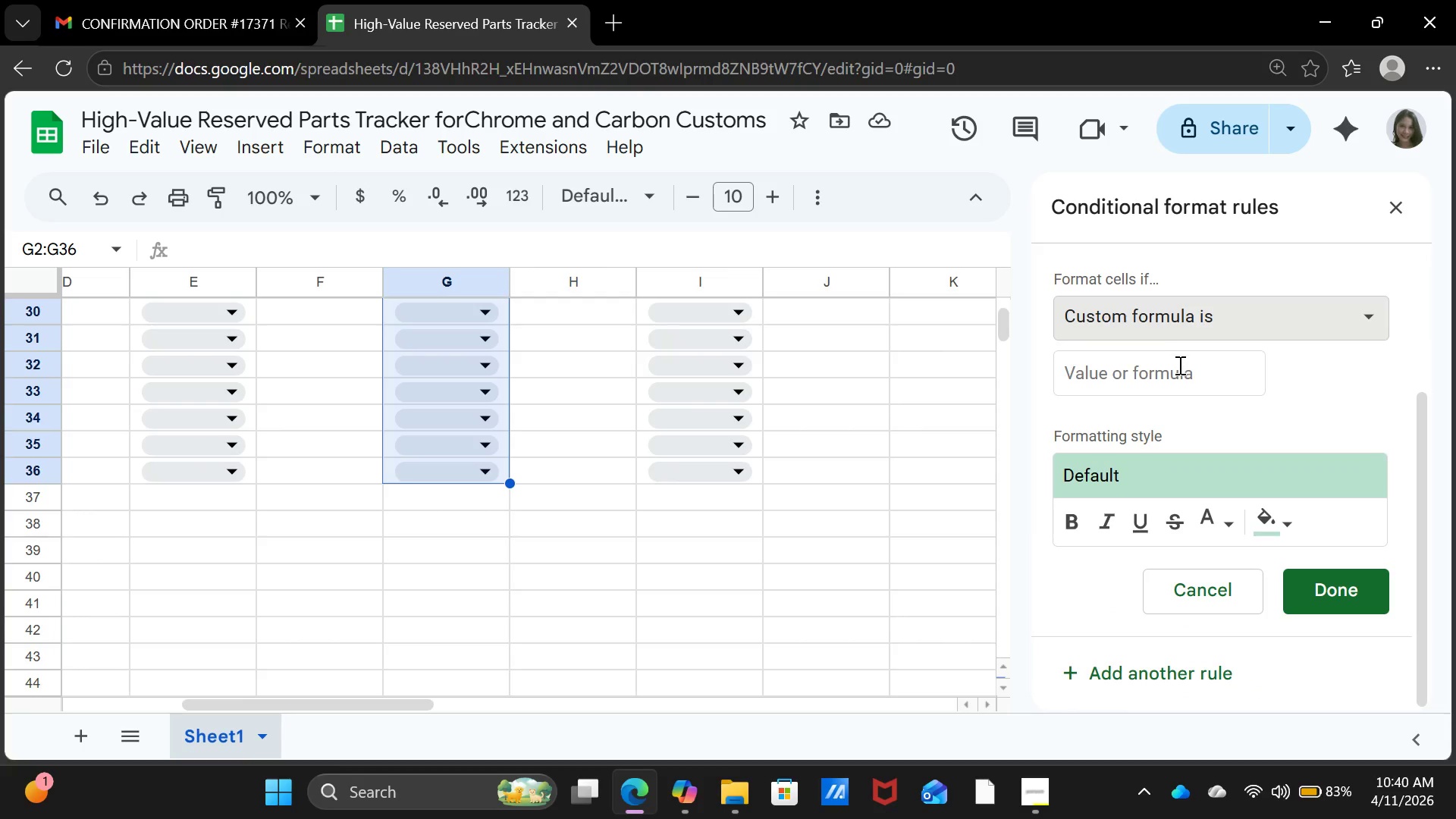 
left_click([1178, 365])
 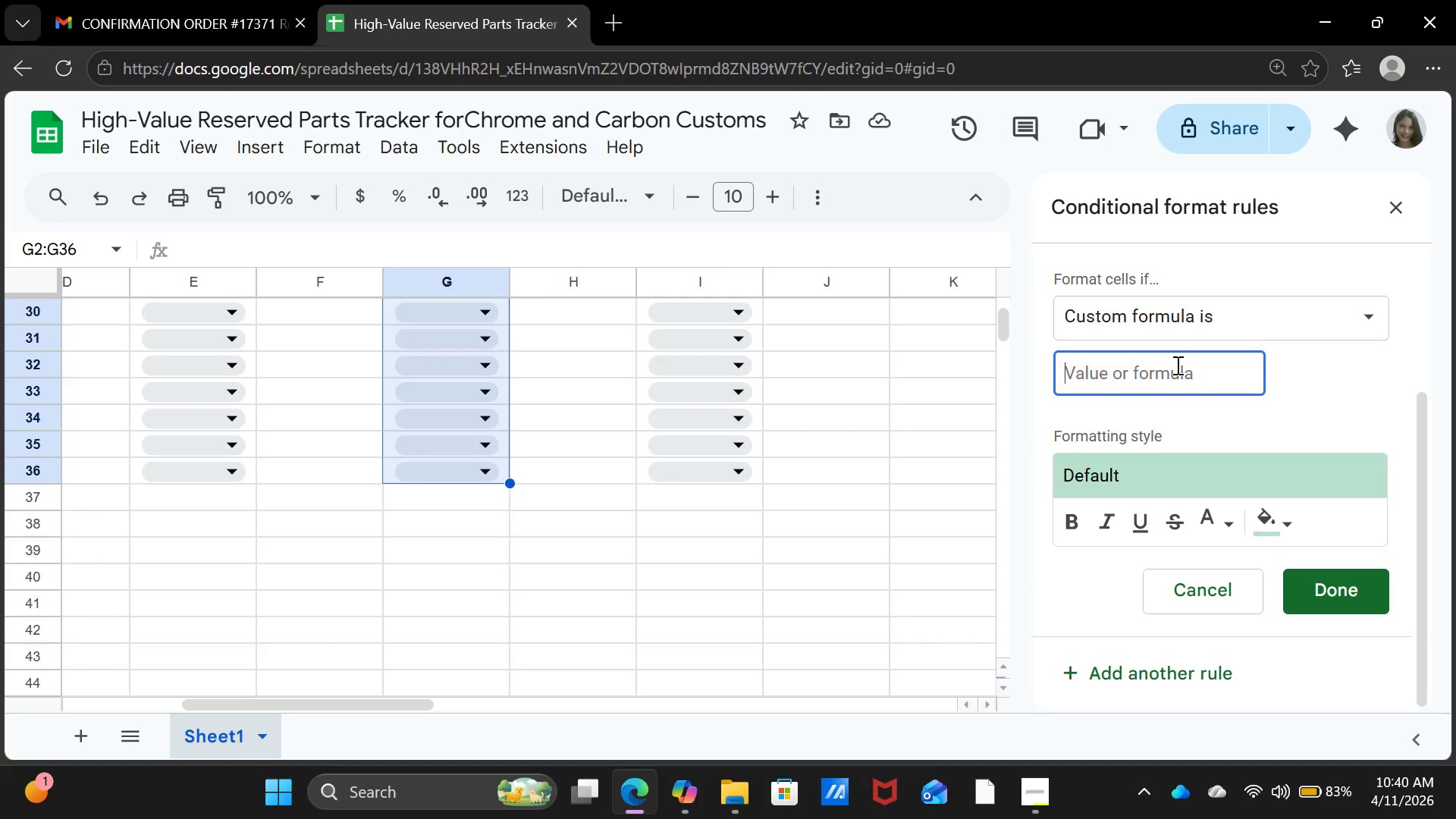 
wait(12.41)
 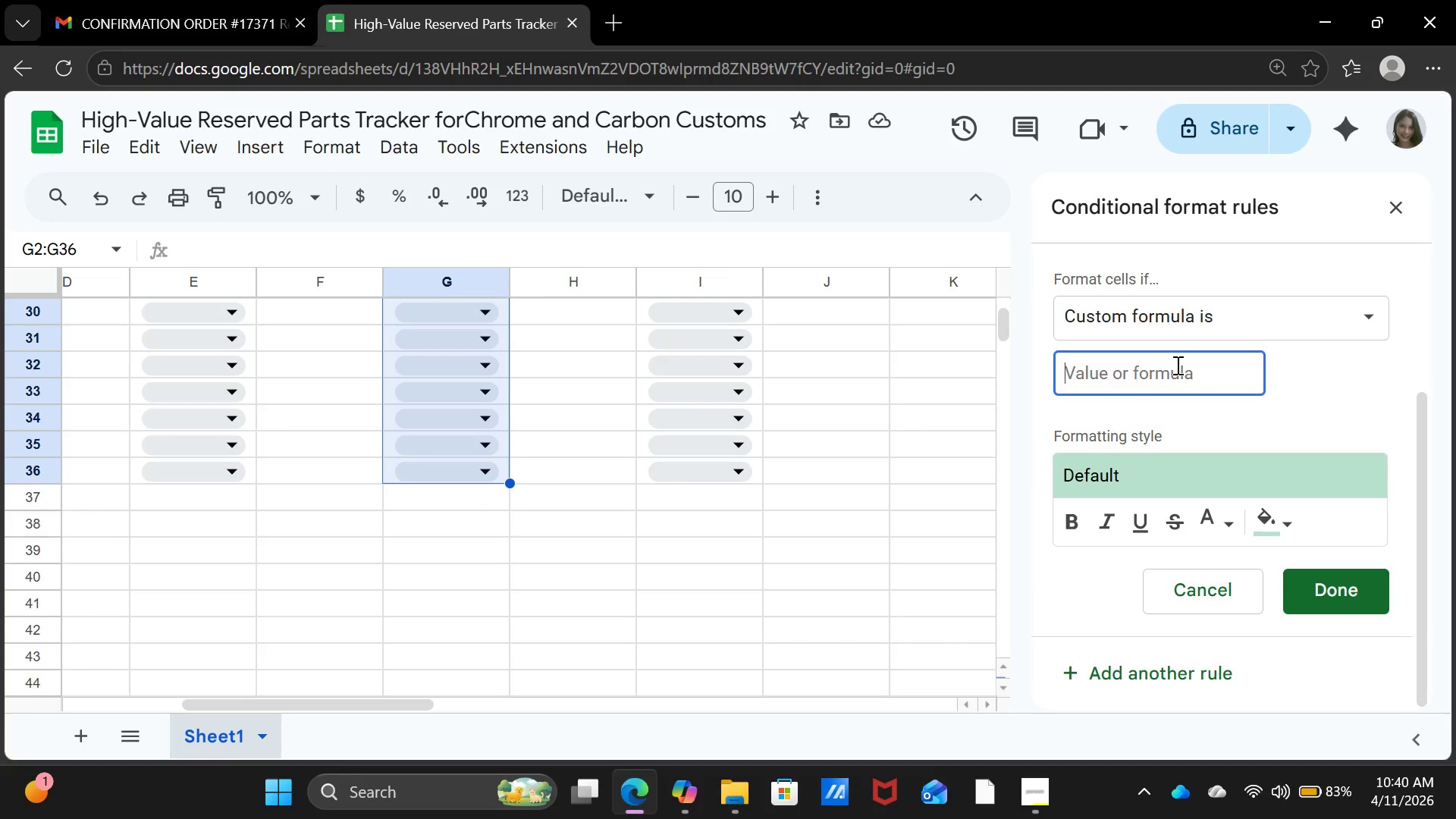 
left_click([1248, 319])
 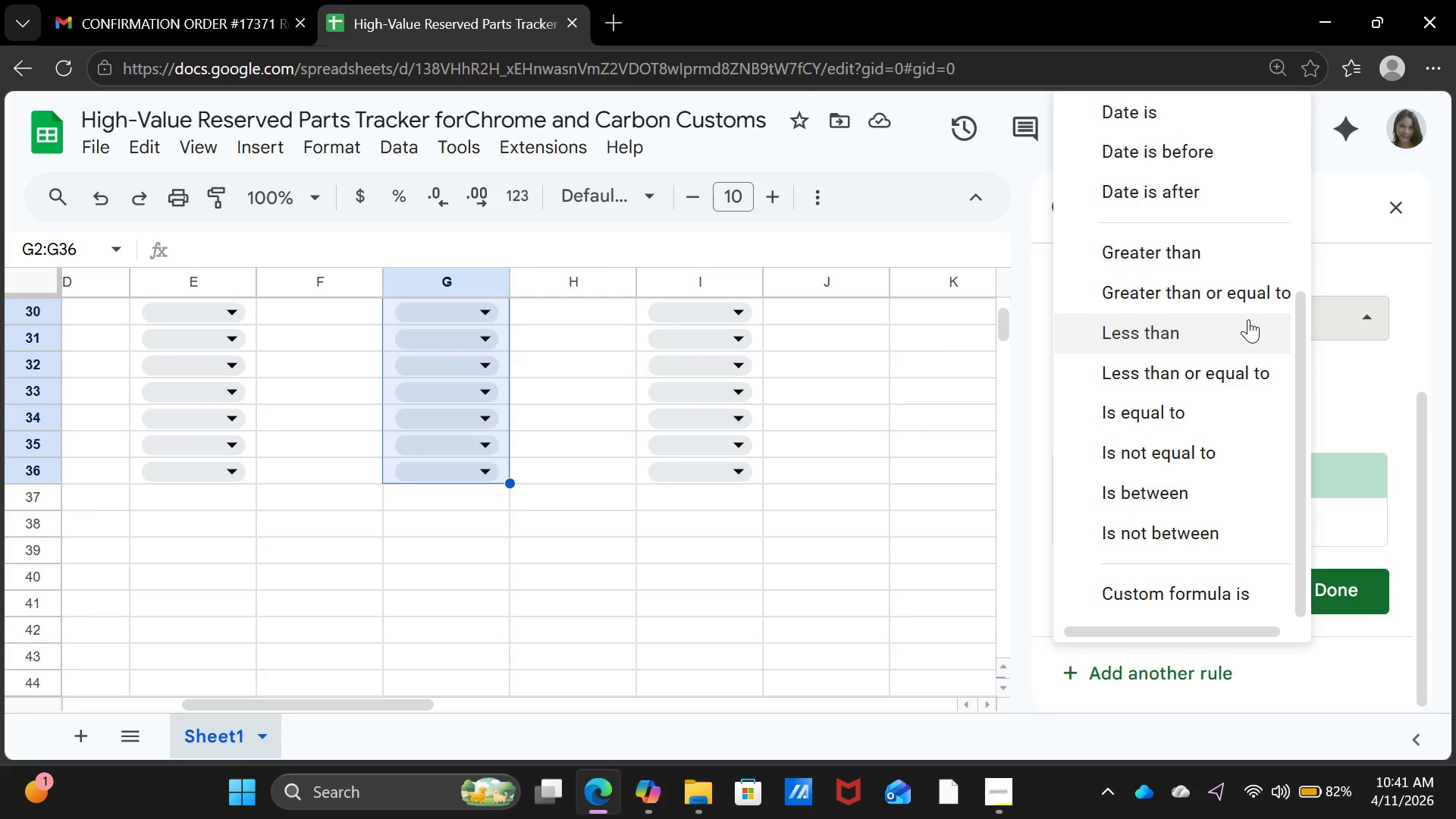 
scroll: coordinate [1207, 440], scroll_direction: none, amount: 0.0
 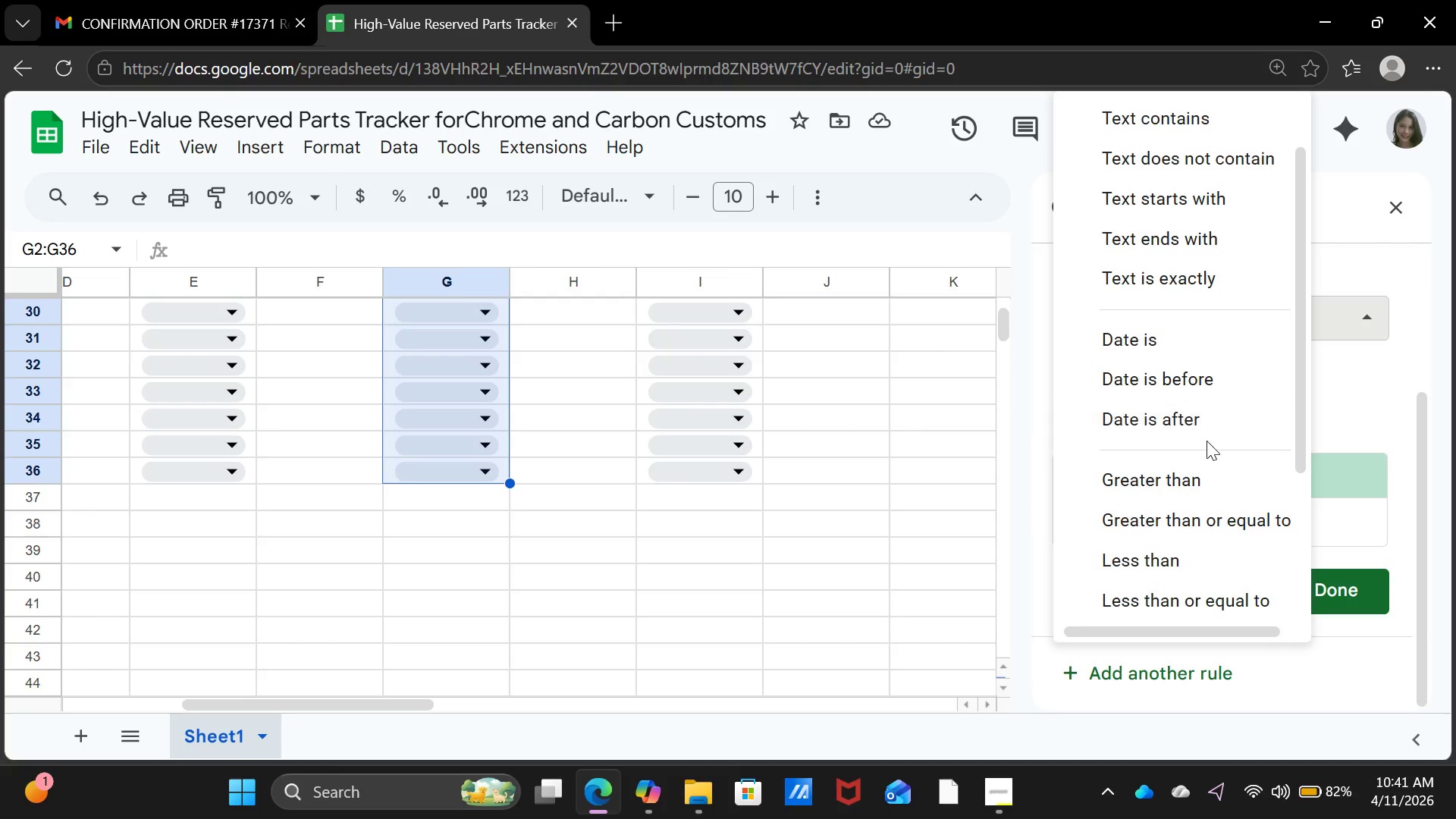 
scroll: coordinate [1207, 441], scroll_direction: up, amount: 1.0
 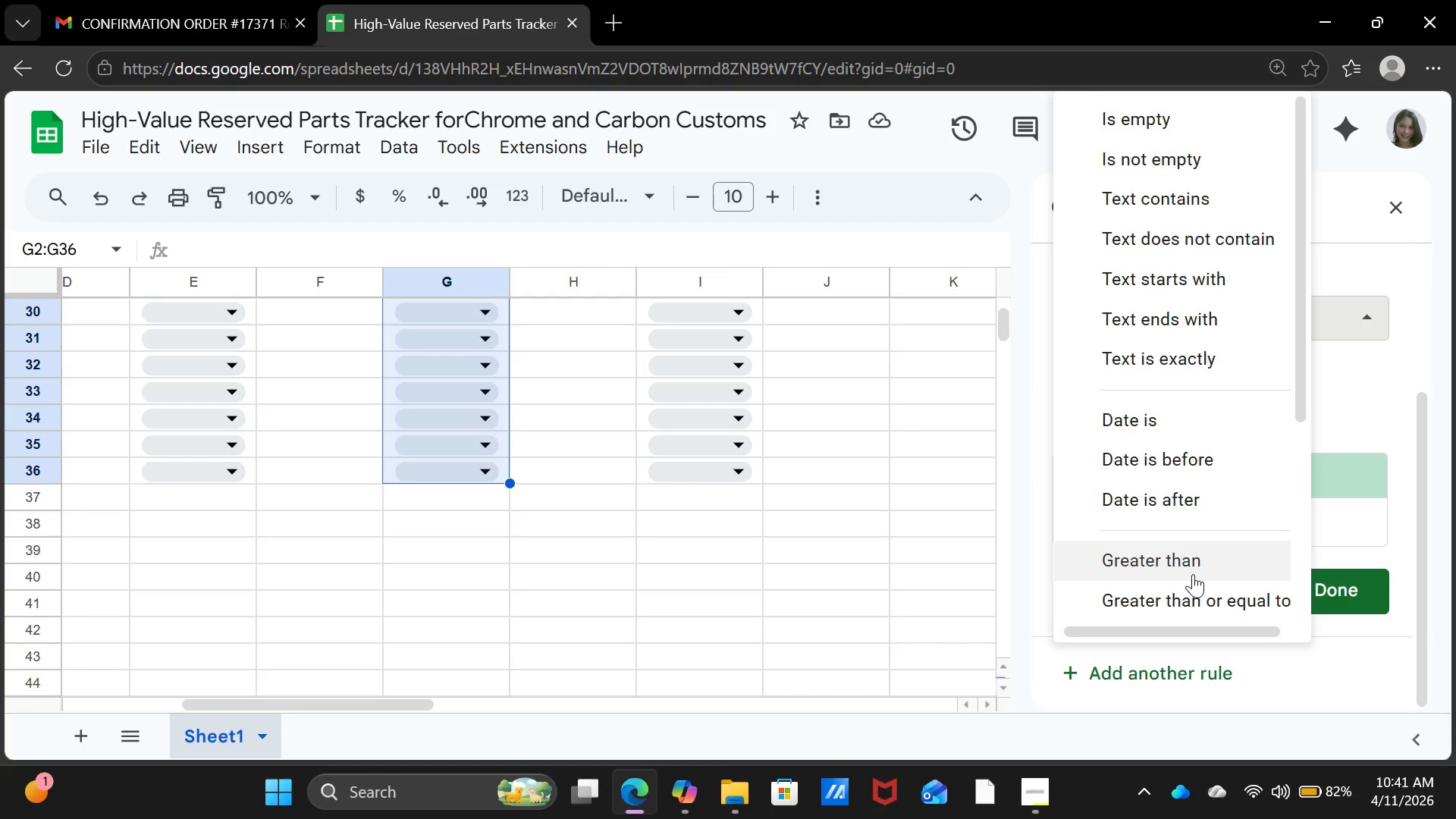 
wait(7.92)
 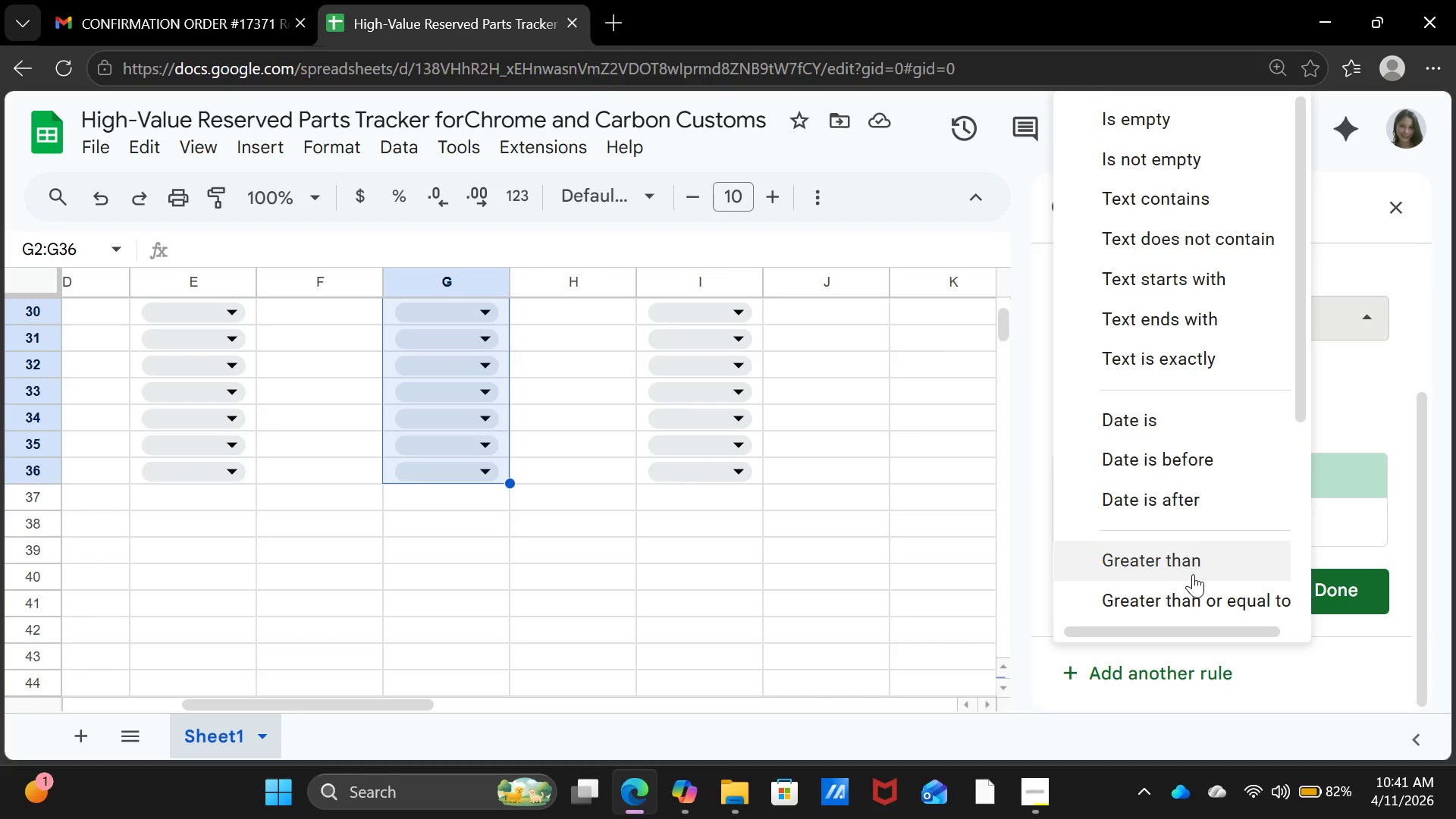 
scroll: coordinate [1216, 513], scroll_direction: up, amount: 1.0
 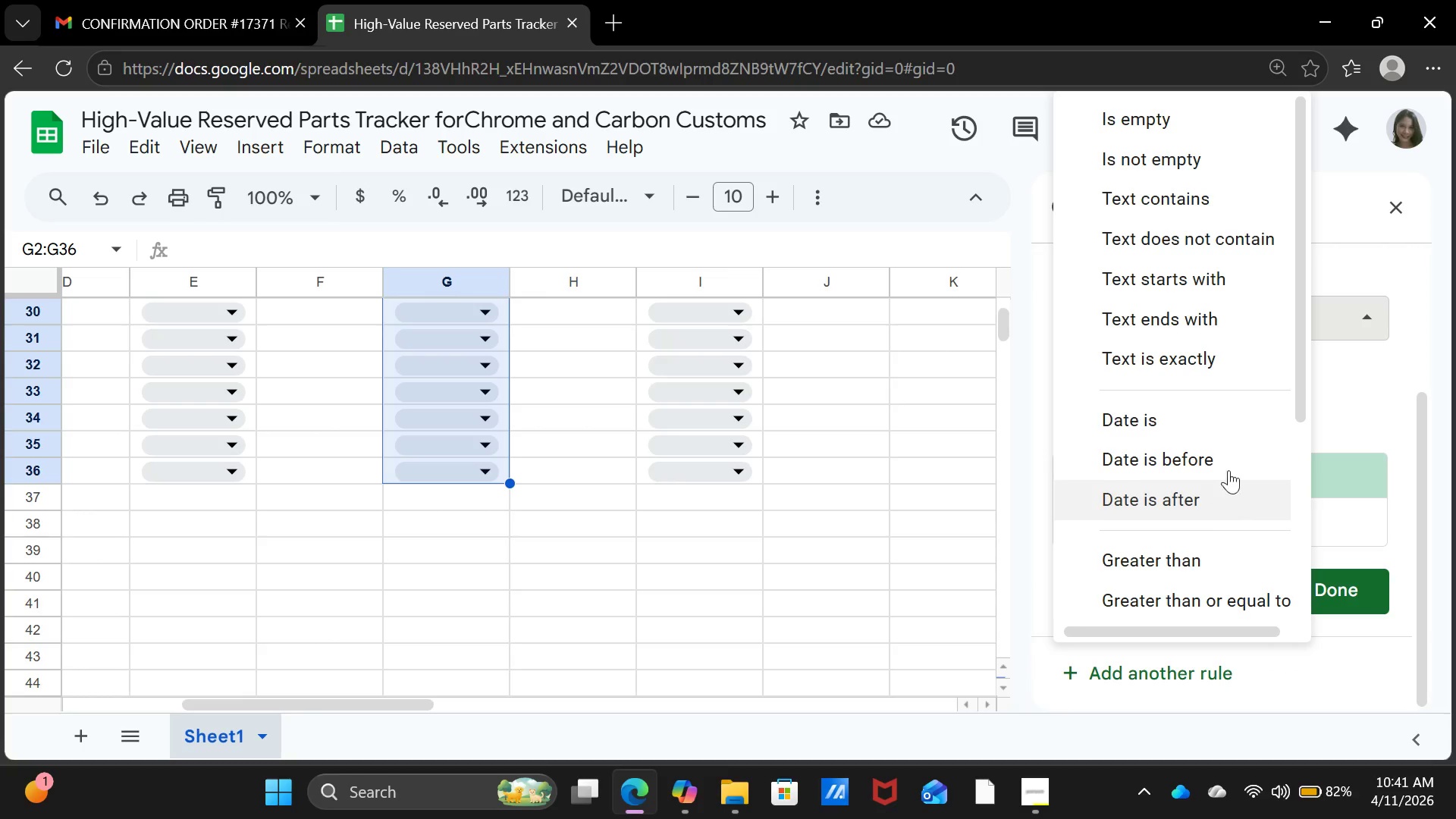 
left_click([1216, 201])
 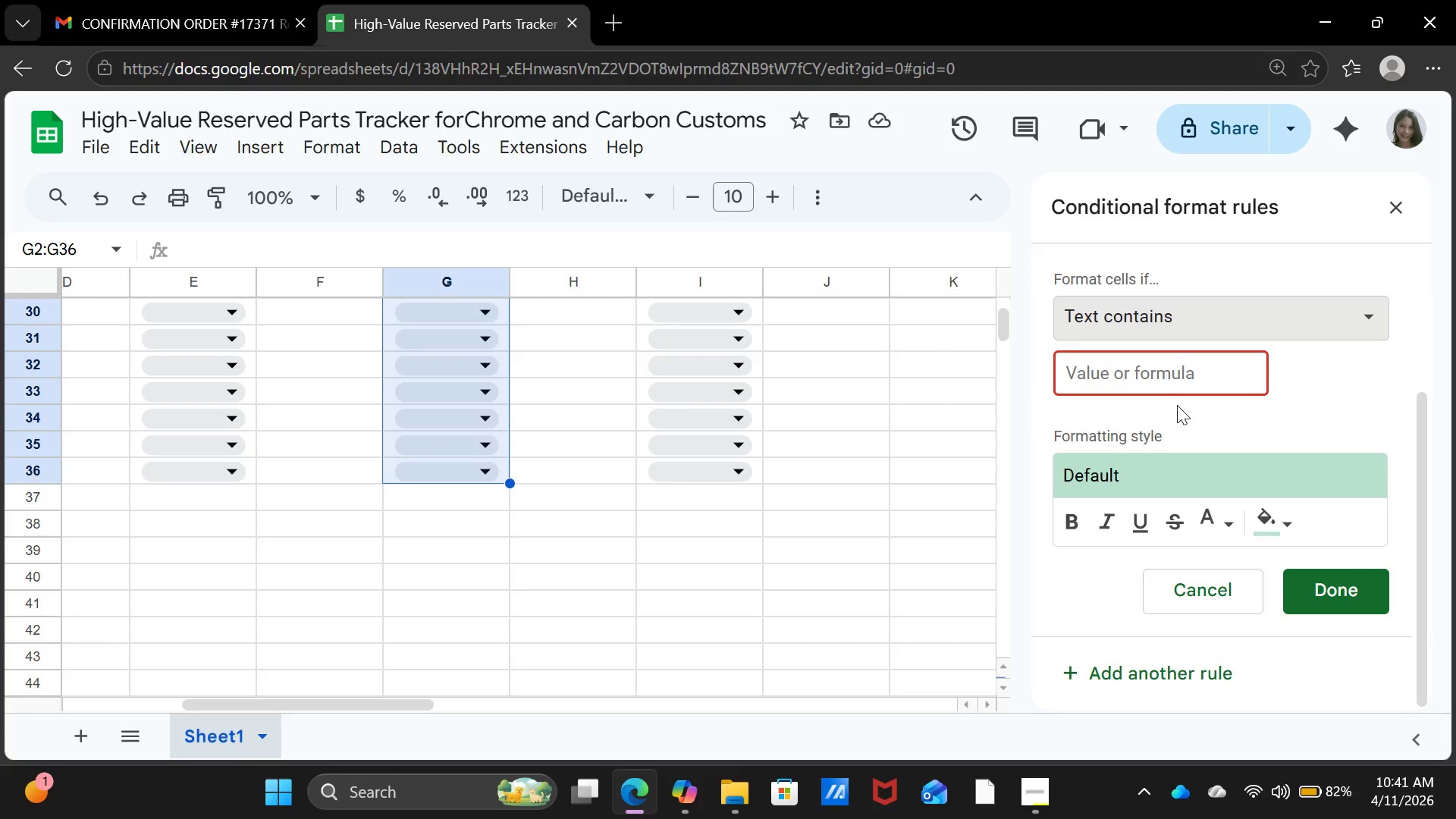 
left_click([1173, 368])
 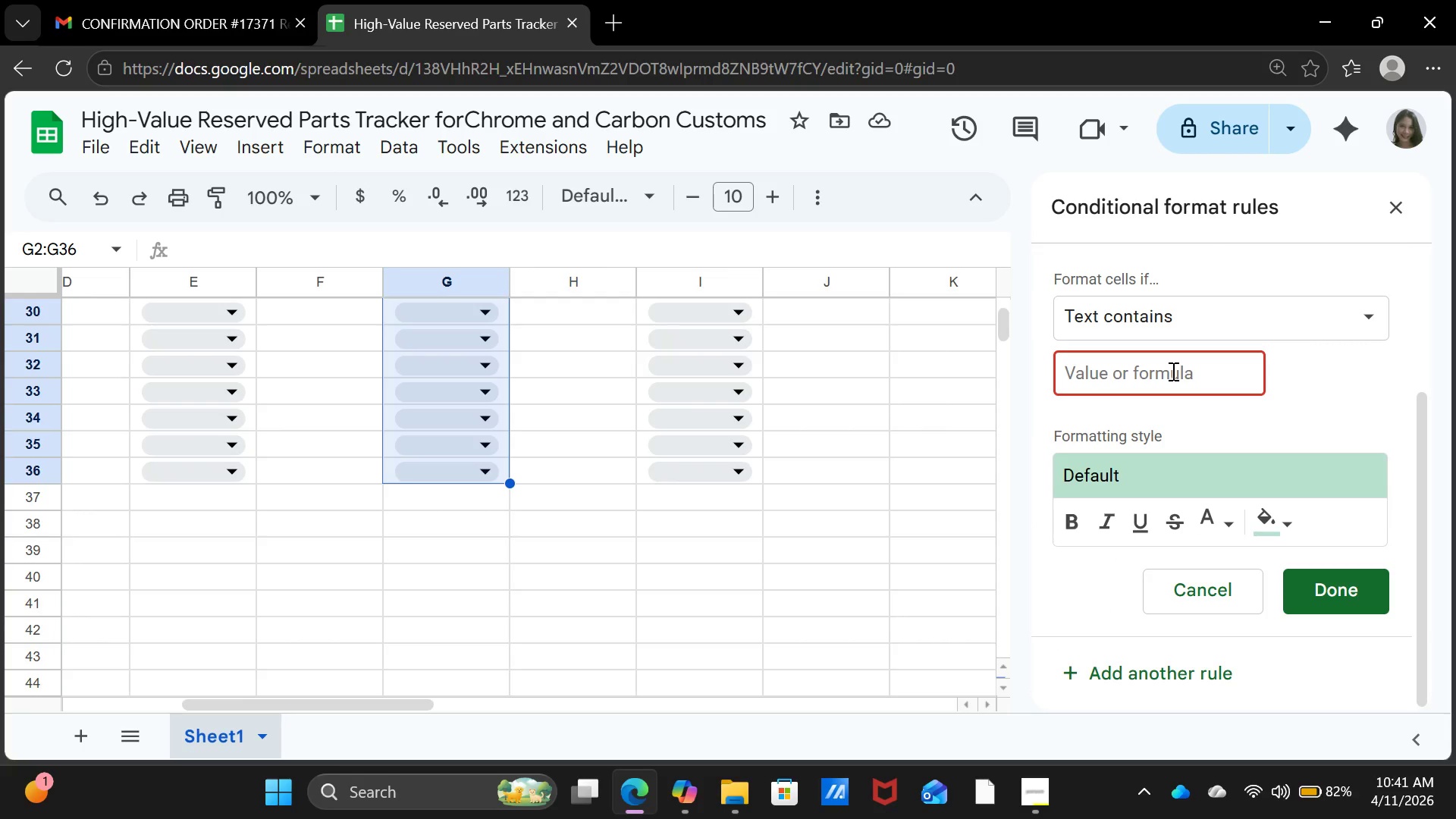 
type("Client Reserved" a)
key(Backspace)
type(AND )
 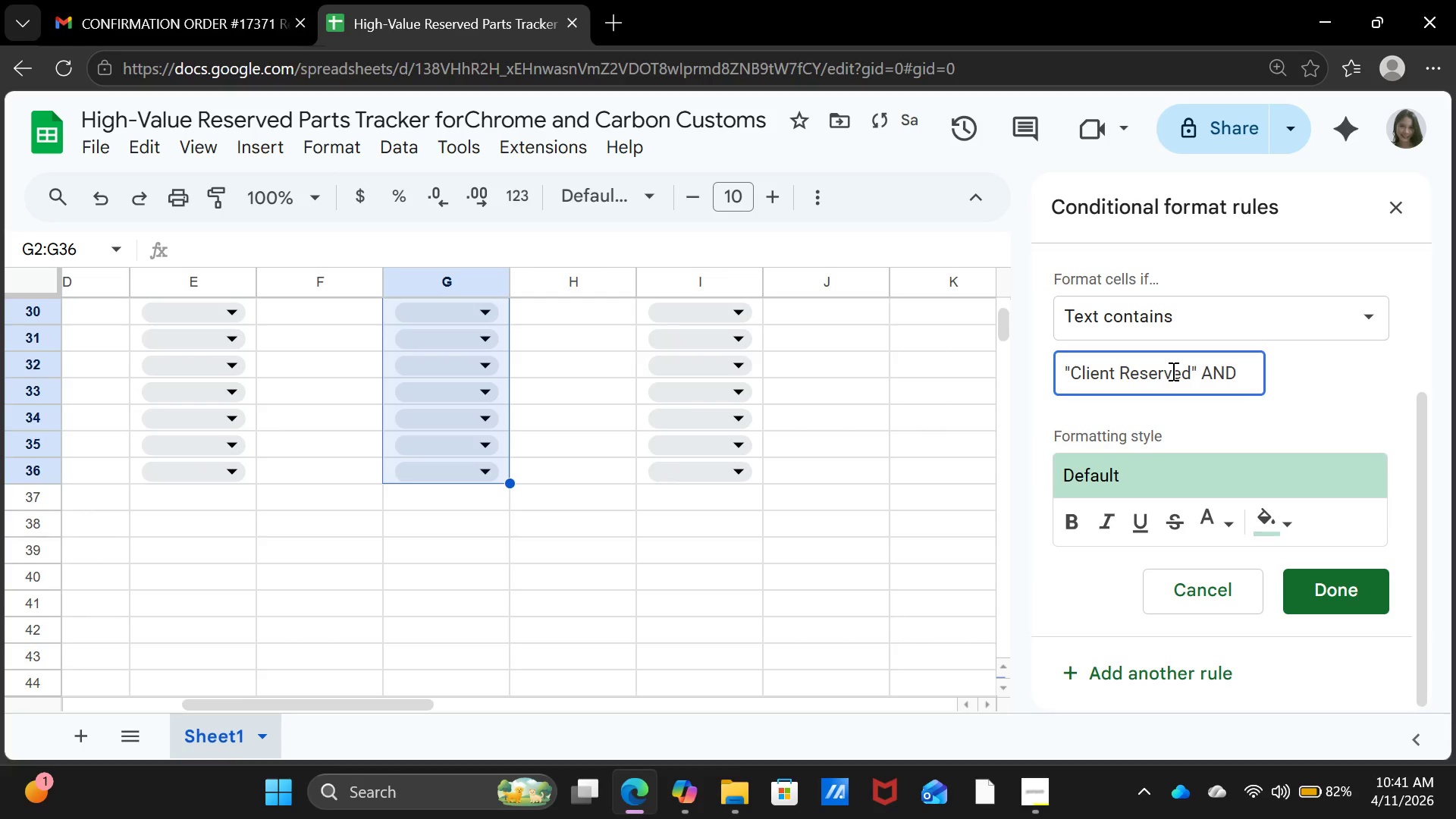 
type( Customer Name id)
key(Backspace)
type(s blank)
 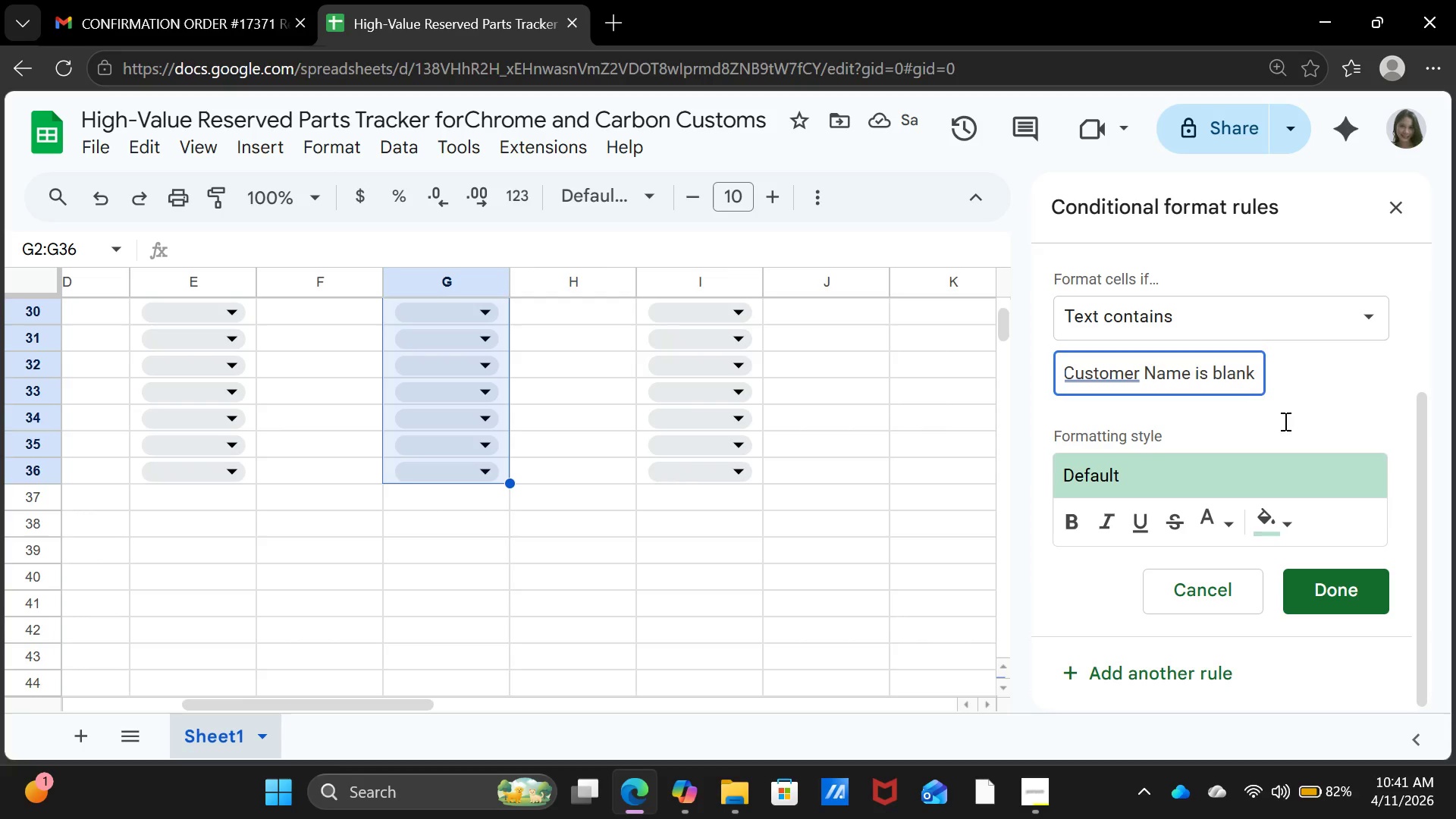 
left_click([1287, 524])
 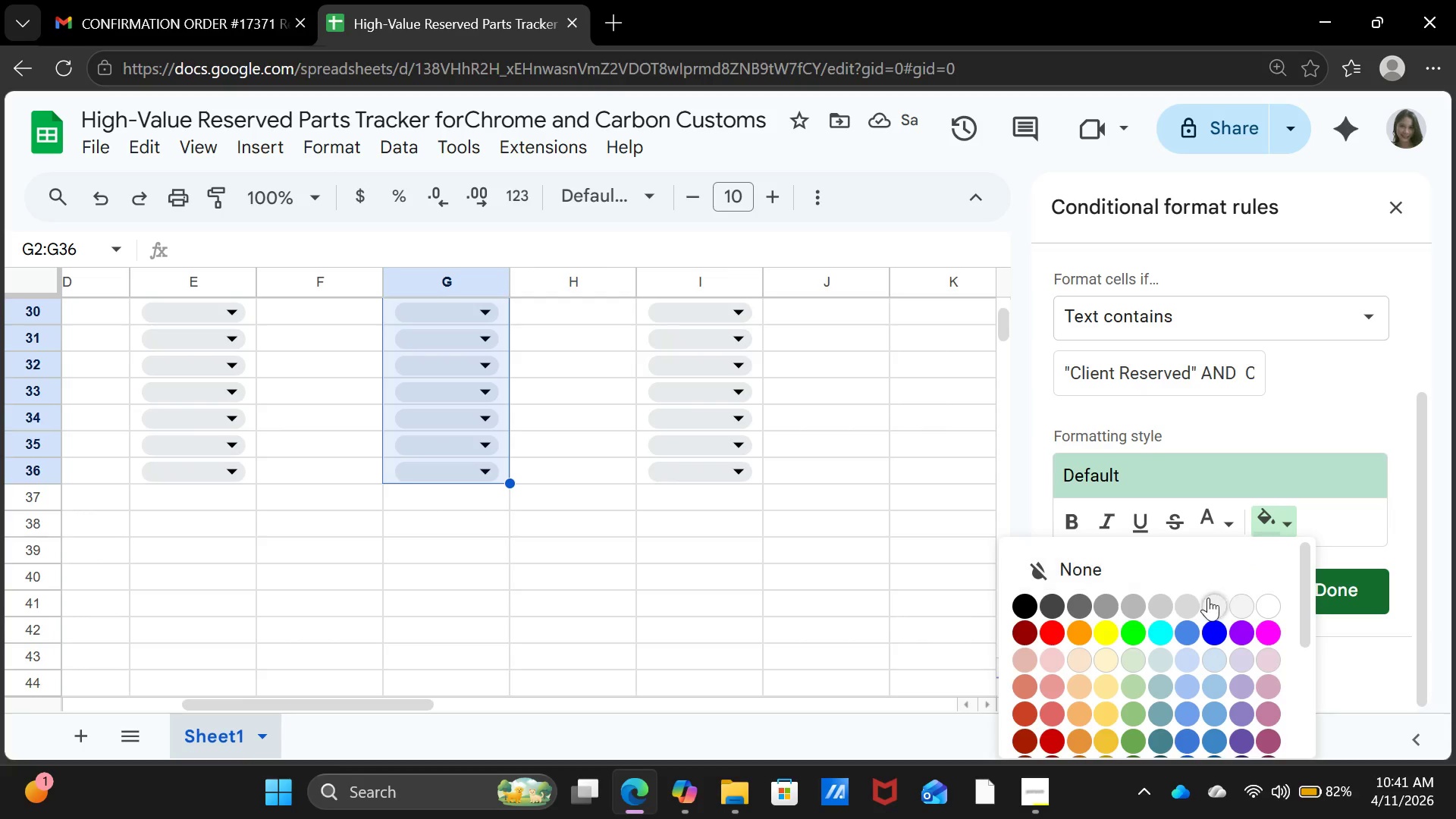 
scroll: coordinate [1207, 598], scroll_direction: down, amount: 1.0
 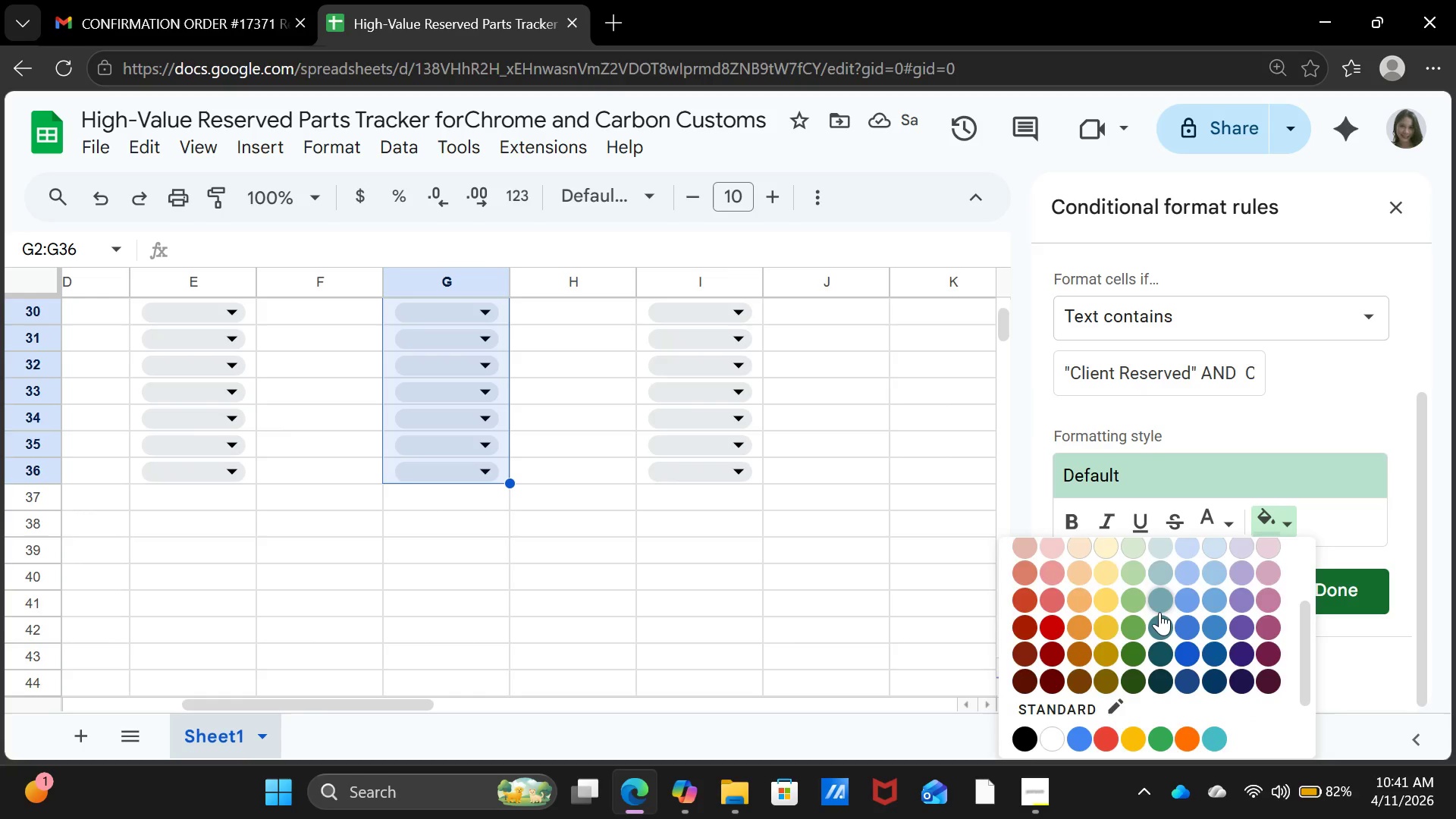 
scroll: coordinate [1140, 632], scroll_direction: up, amount: 1.0
 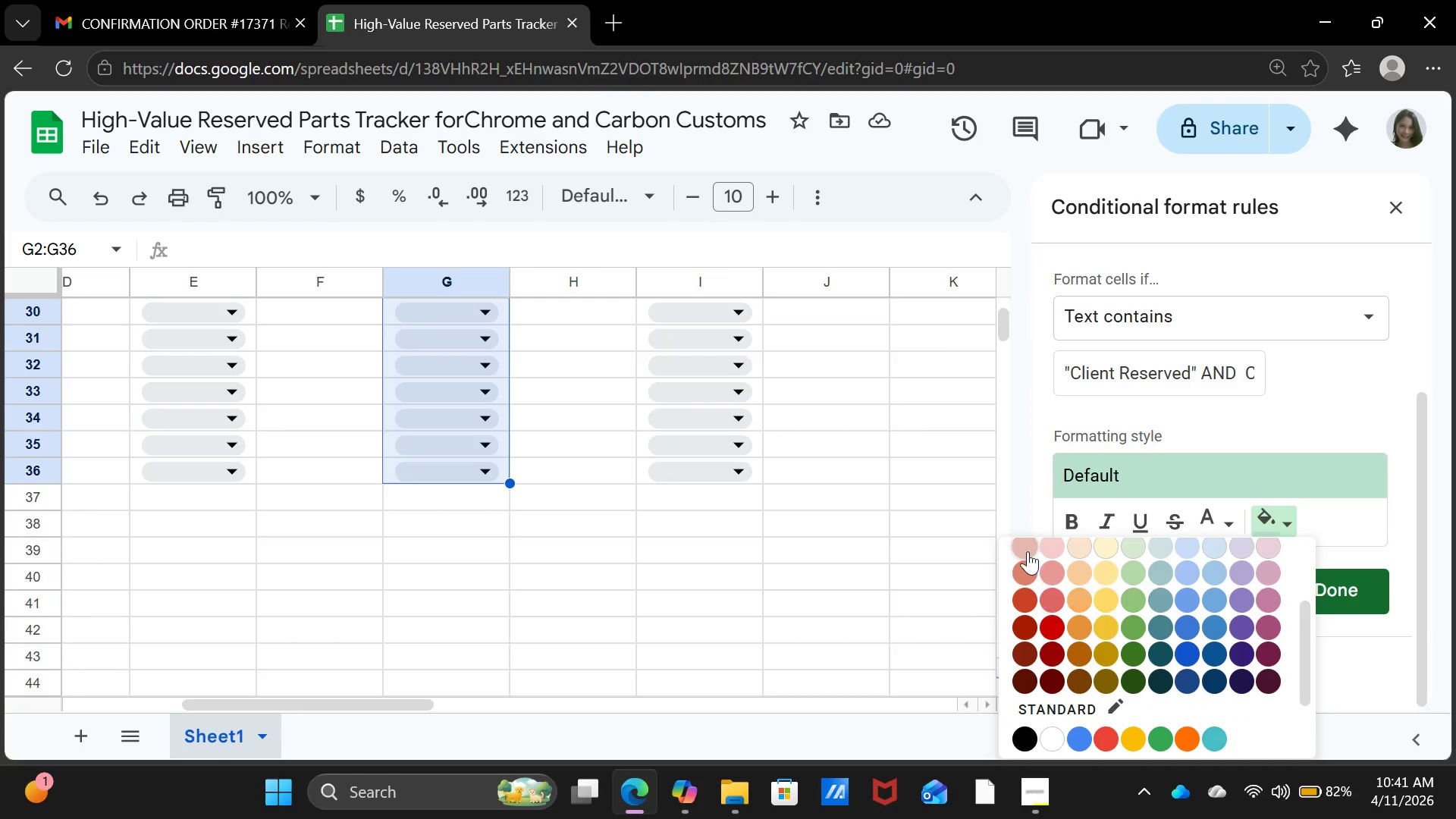 
left_click([1028, 551])
 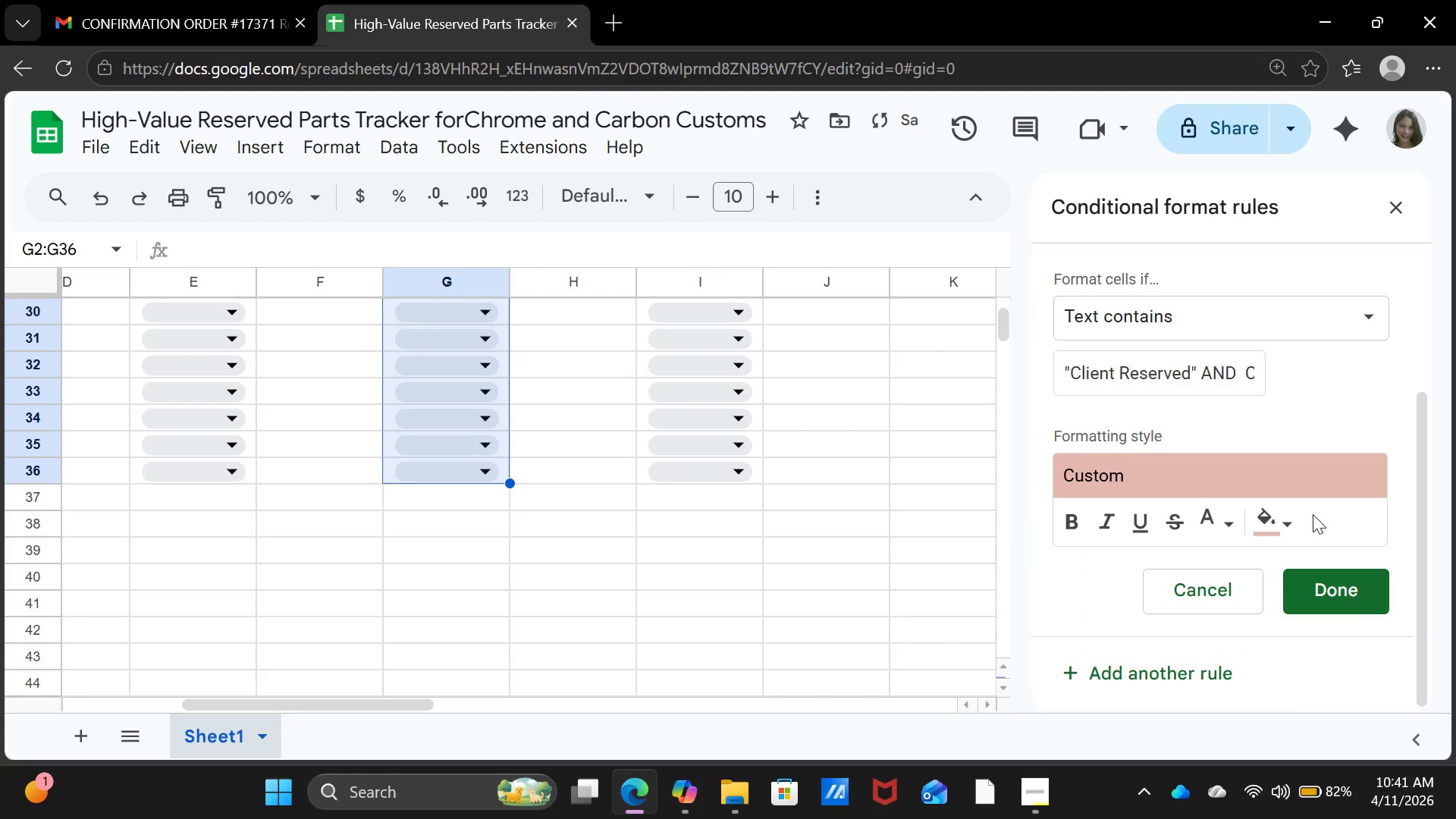 
left_click([1291, 523])
 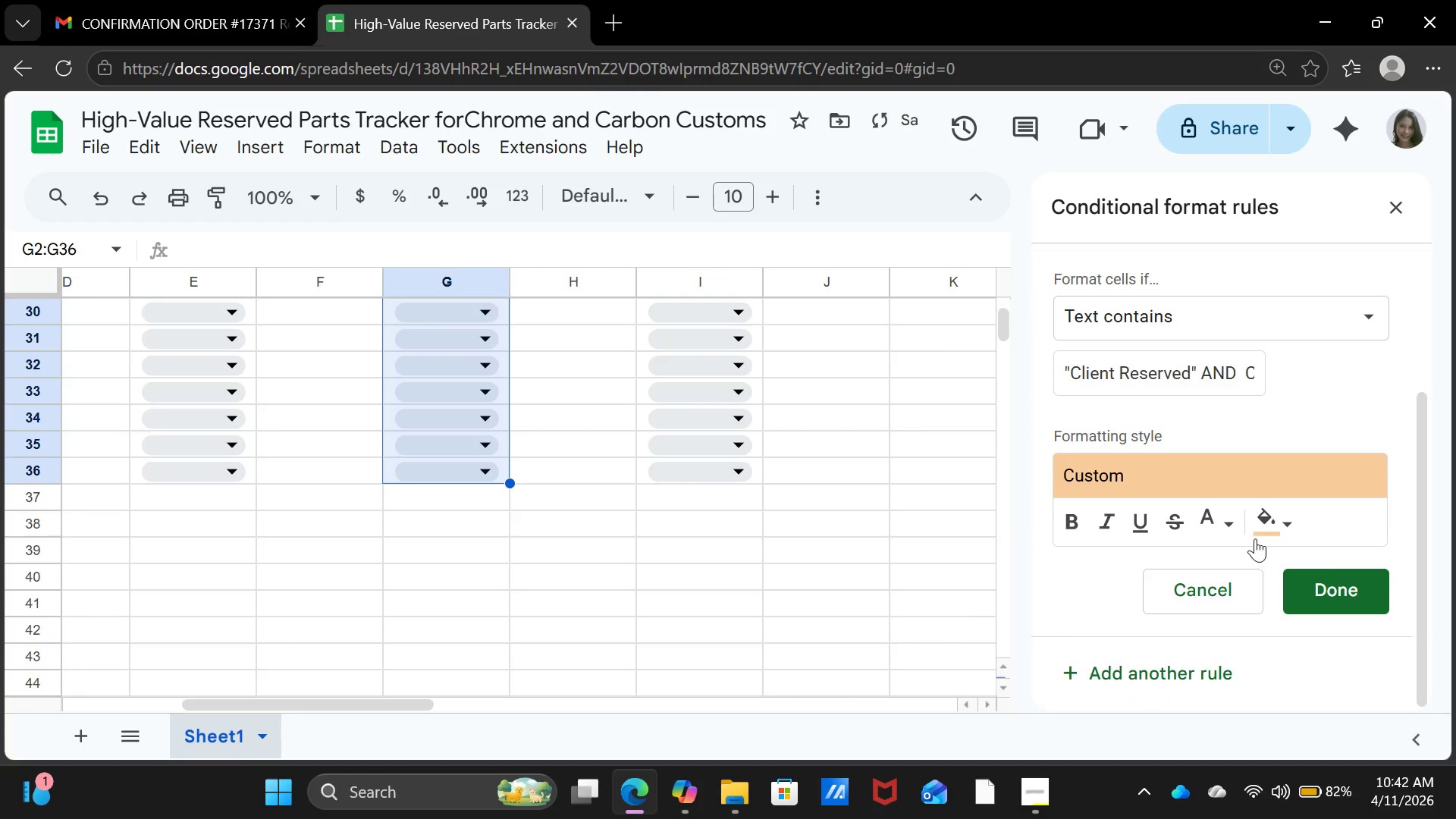 
left_click([1232, 524])
 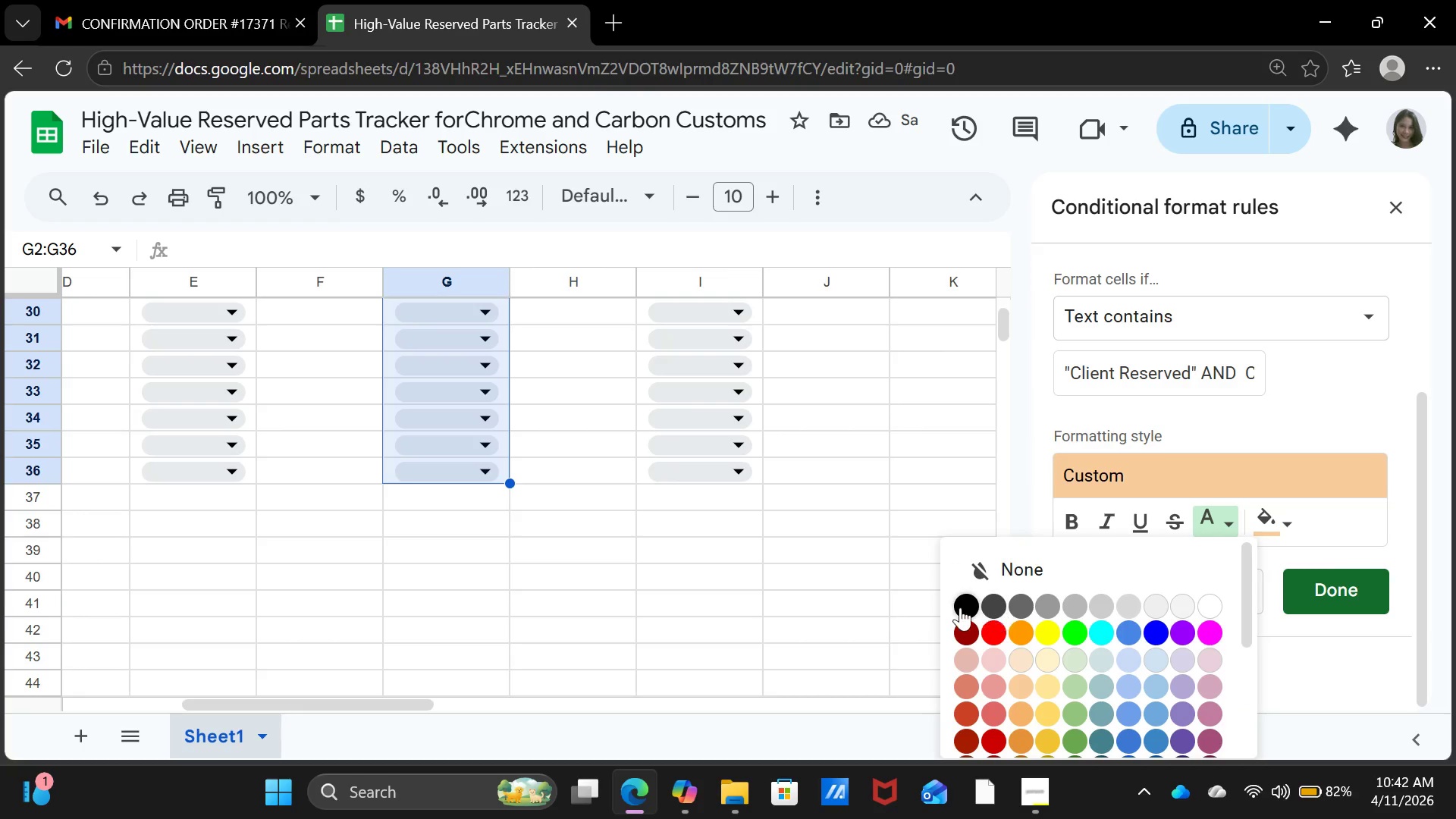 
left_click([959, 607])
 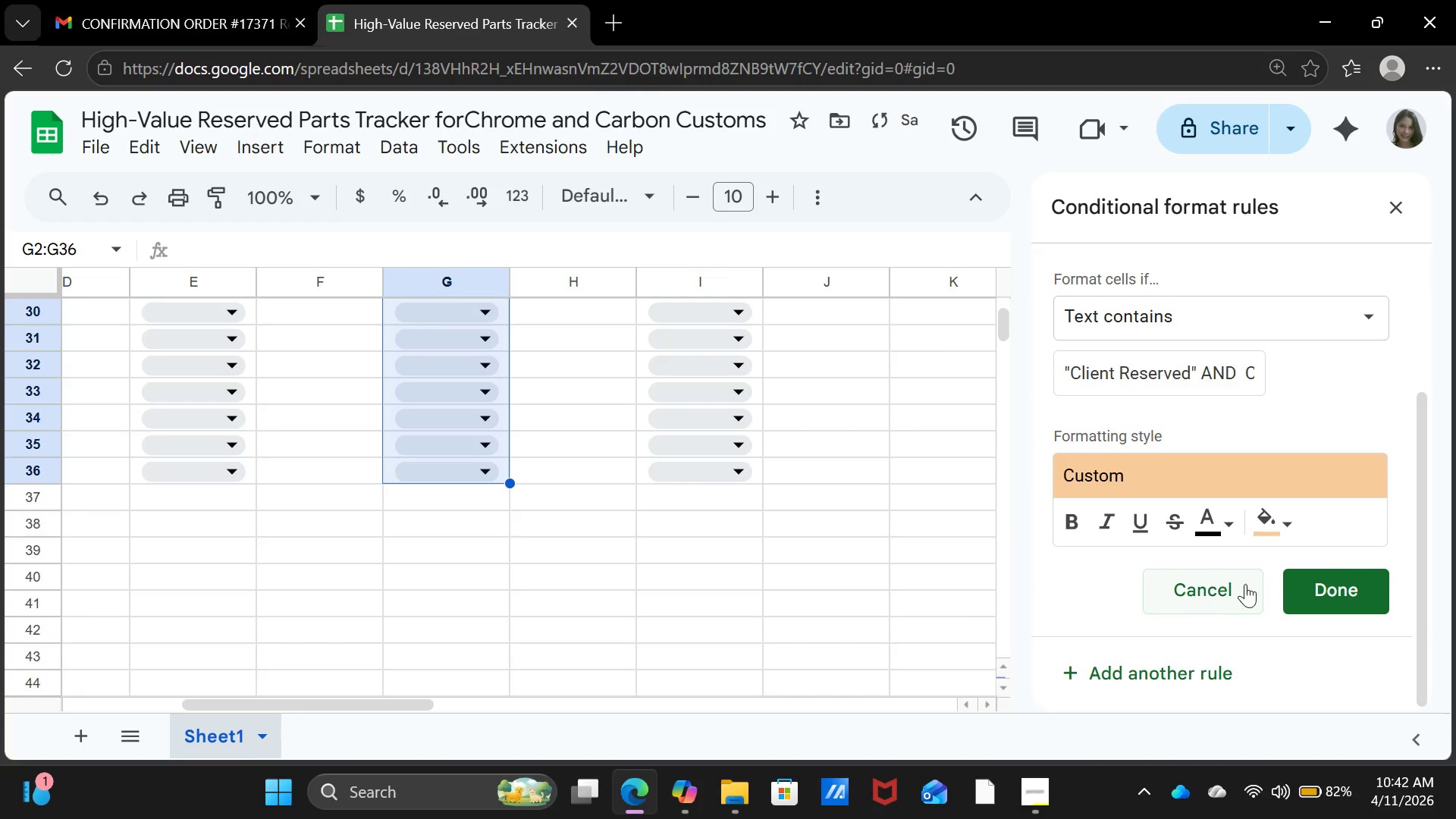 
scroll: coordinate [1250, 587], scroll_direction: up, amount: 5.0
 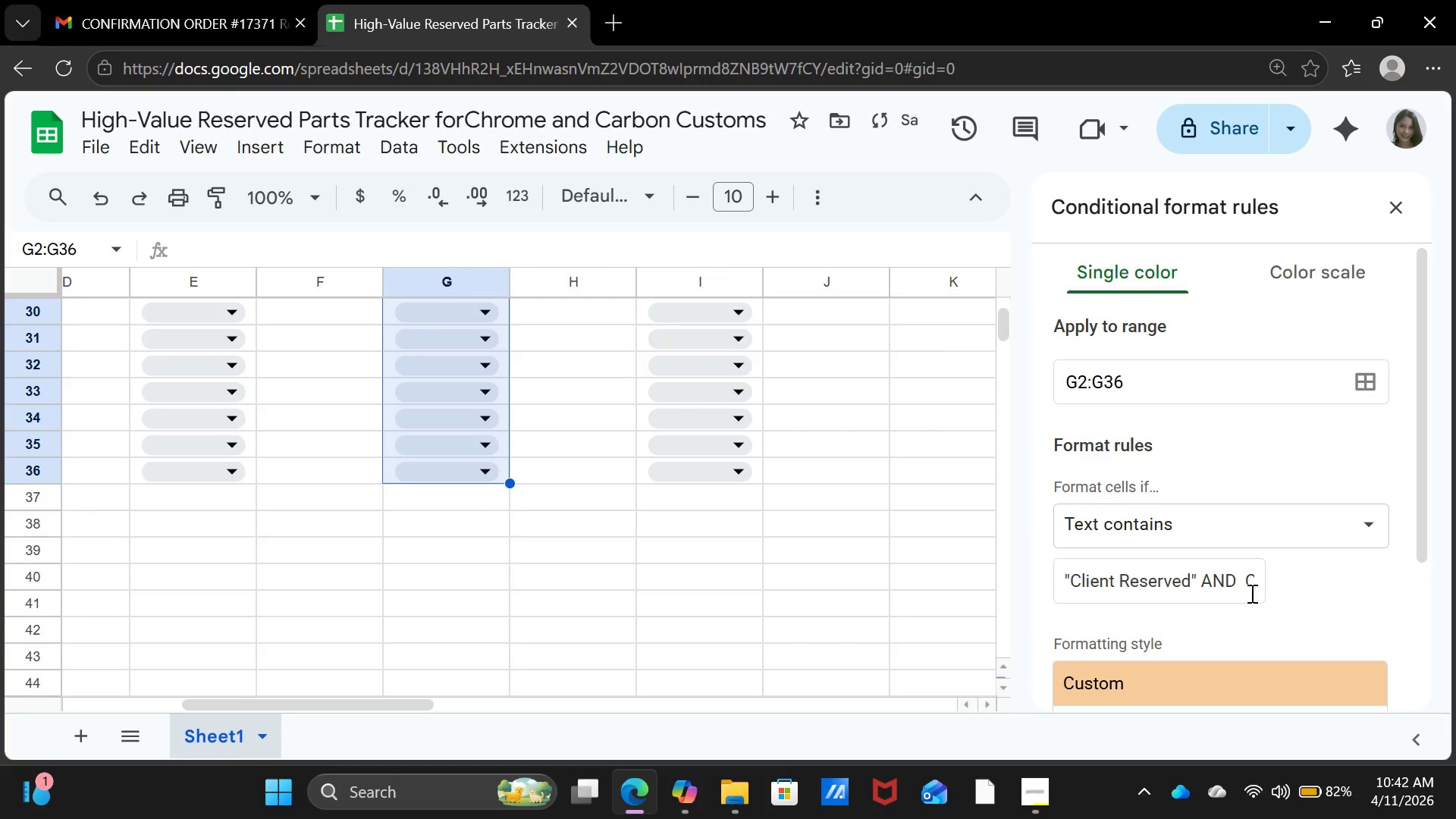 
scroll: coordinate [1250, 593], scroll_direction: down, amount: 2.0
 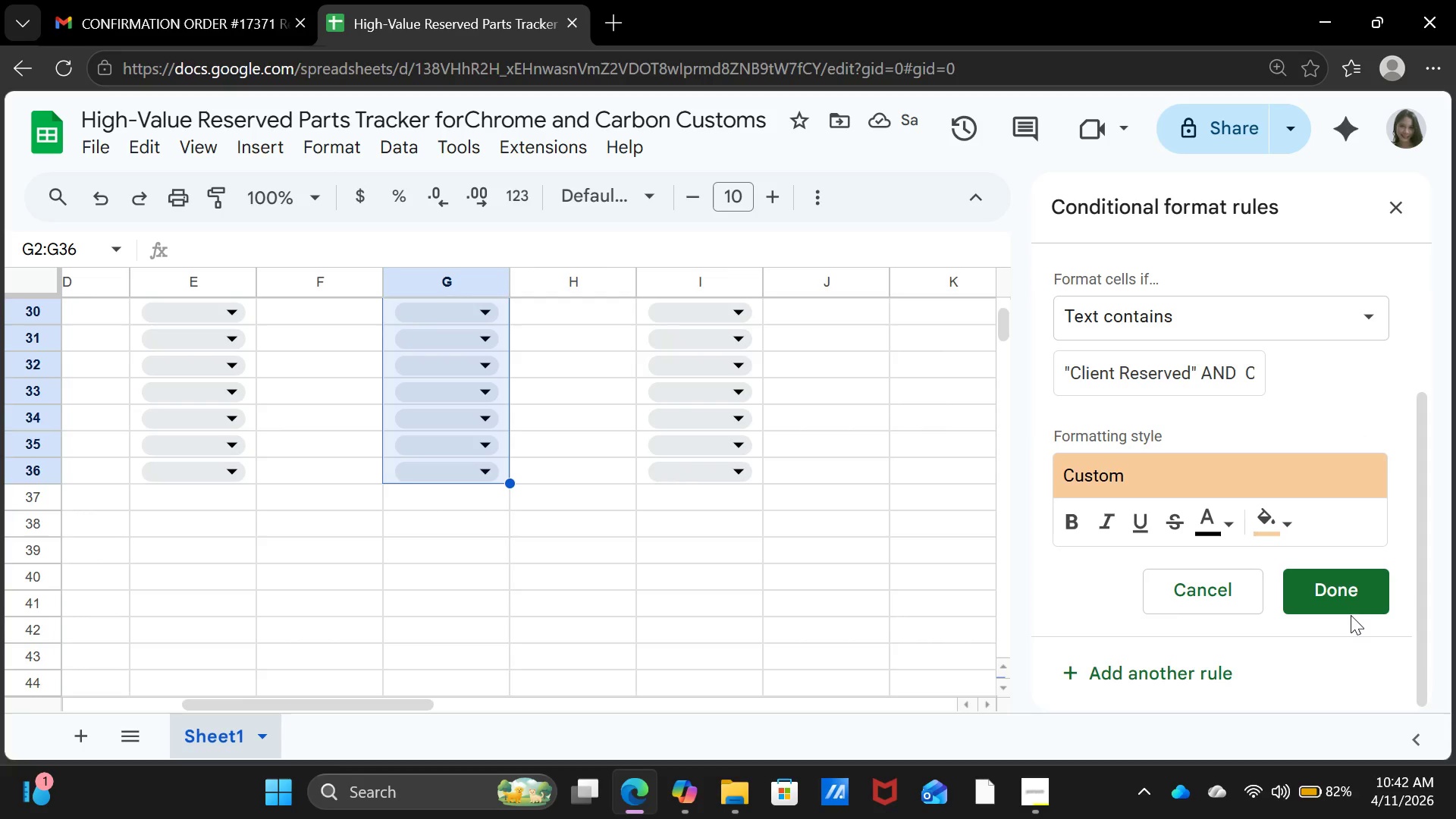 
left_click([1345, 595])
 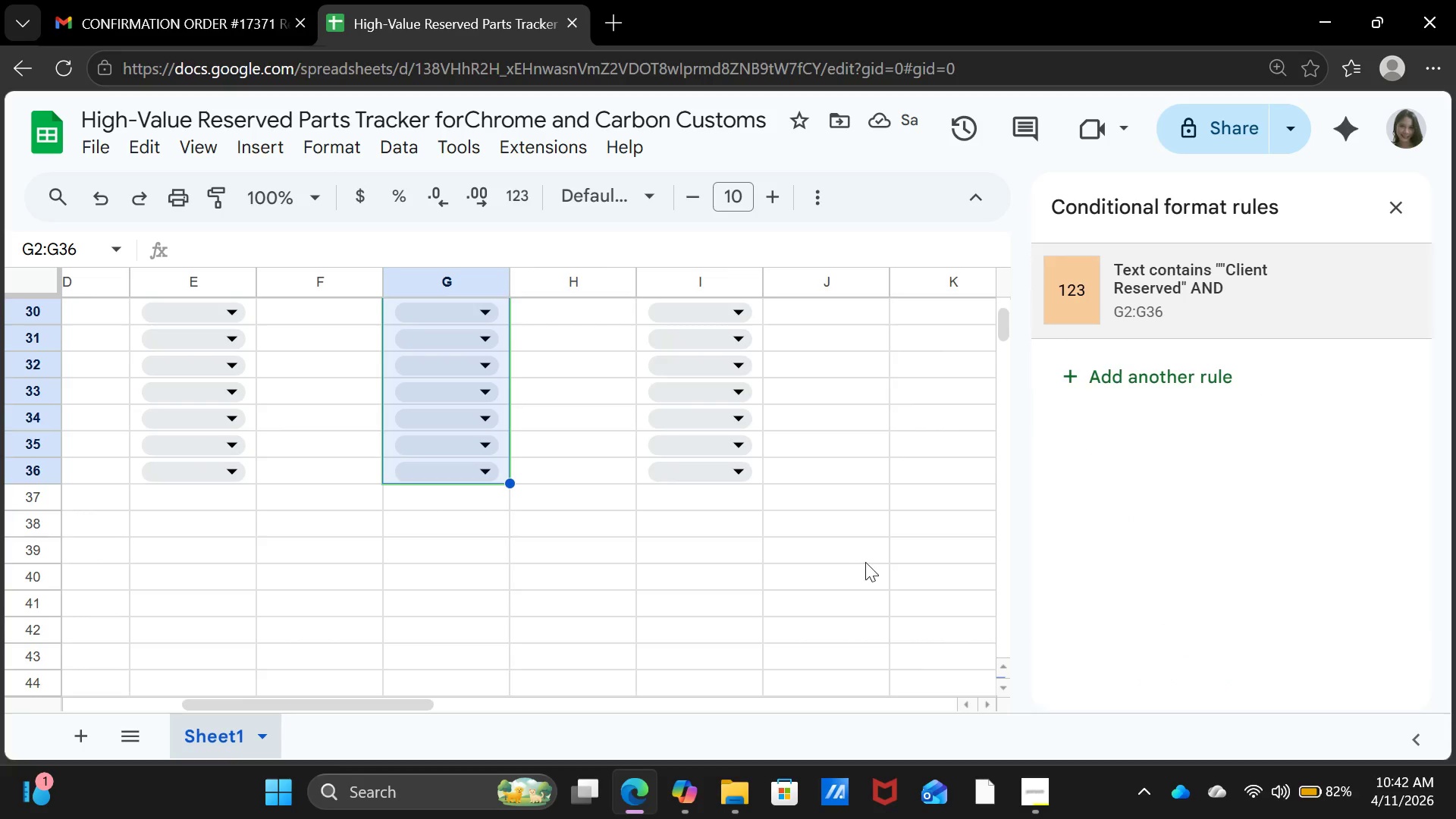 
left_click([873, 565])
 